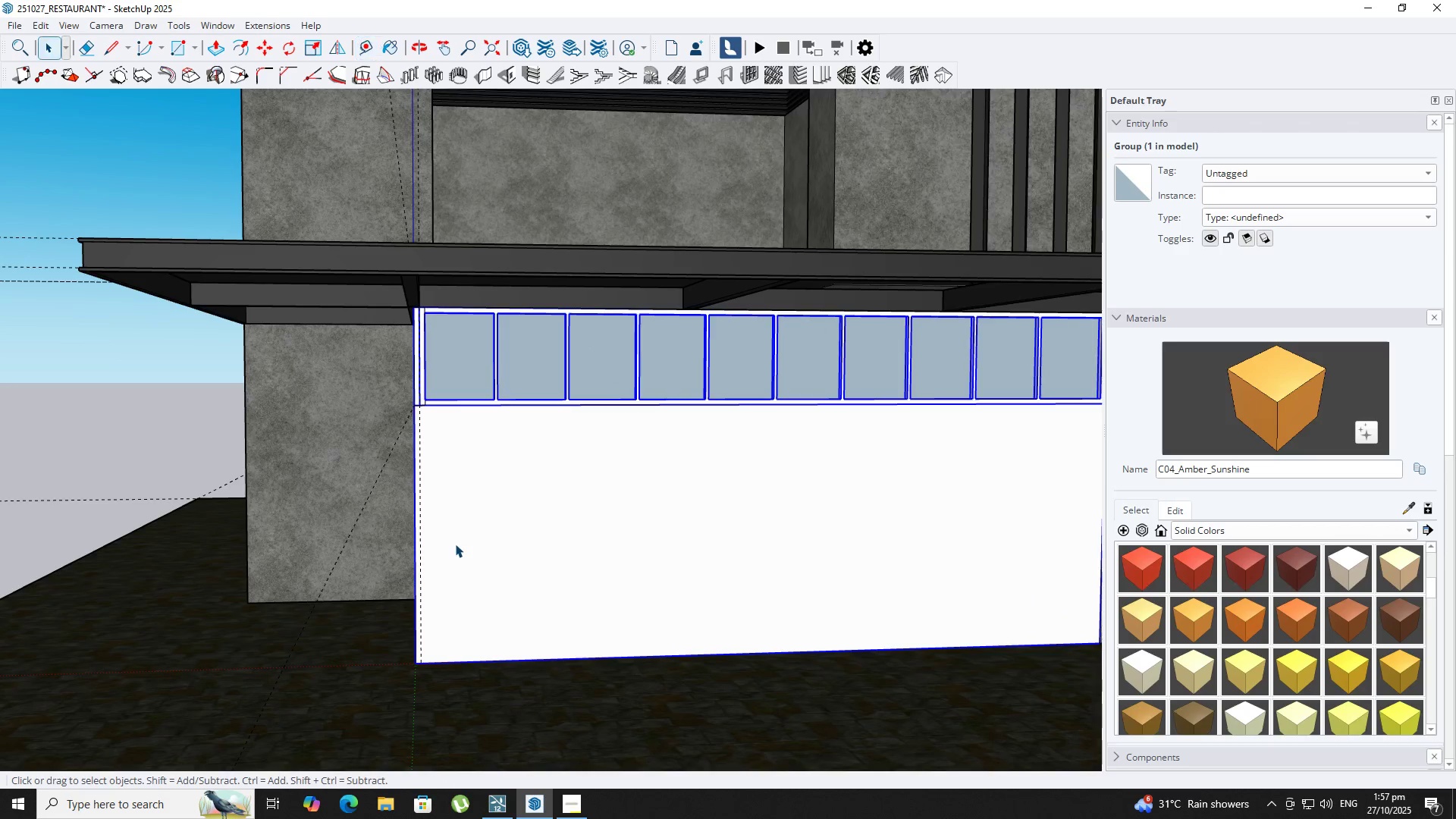 
double_click([455, 544])
 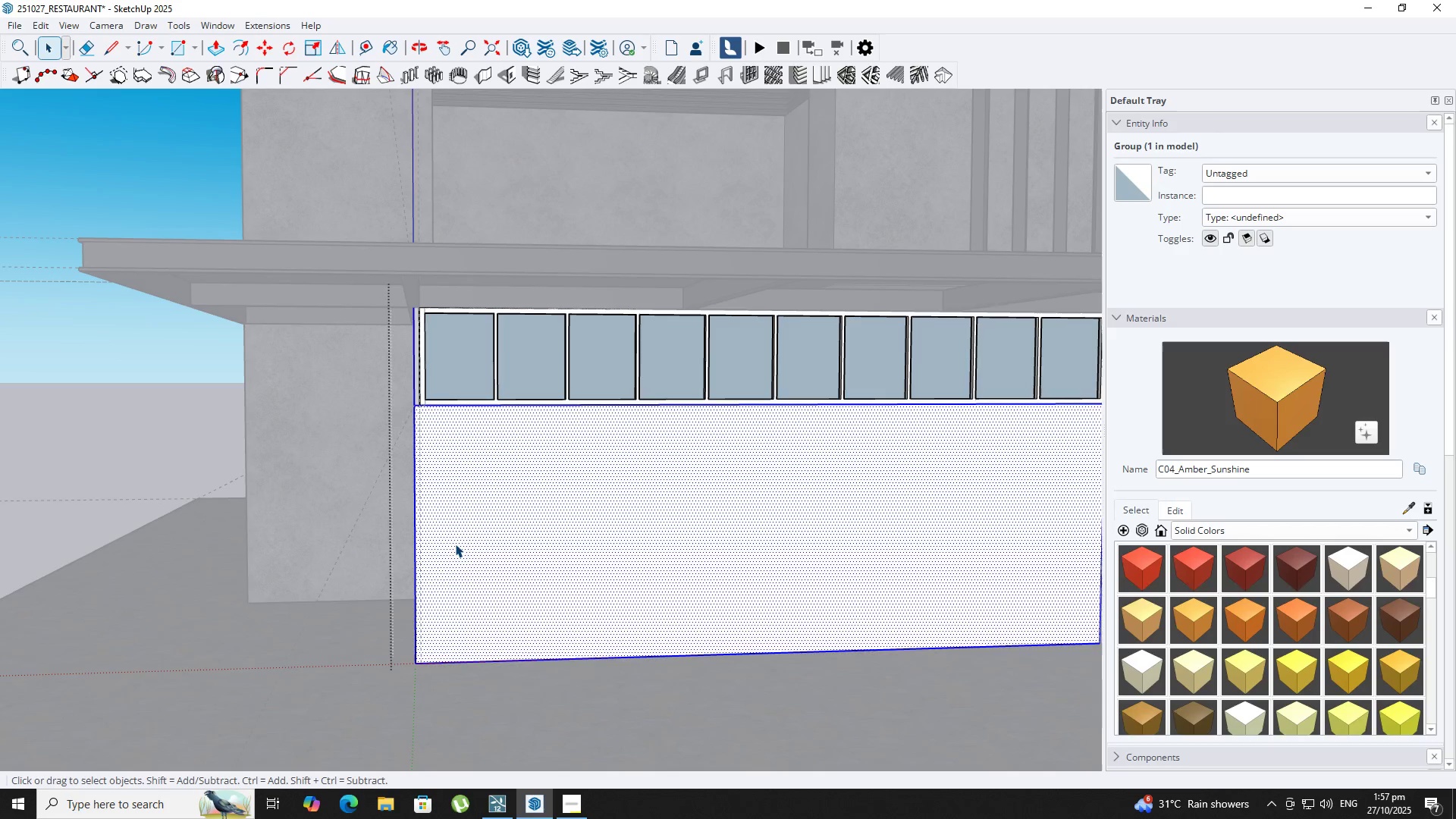 
triple_click([455, 544])
 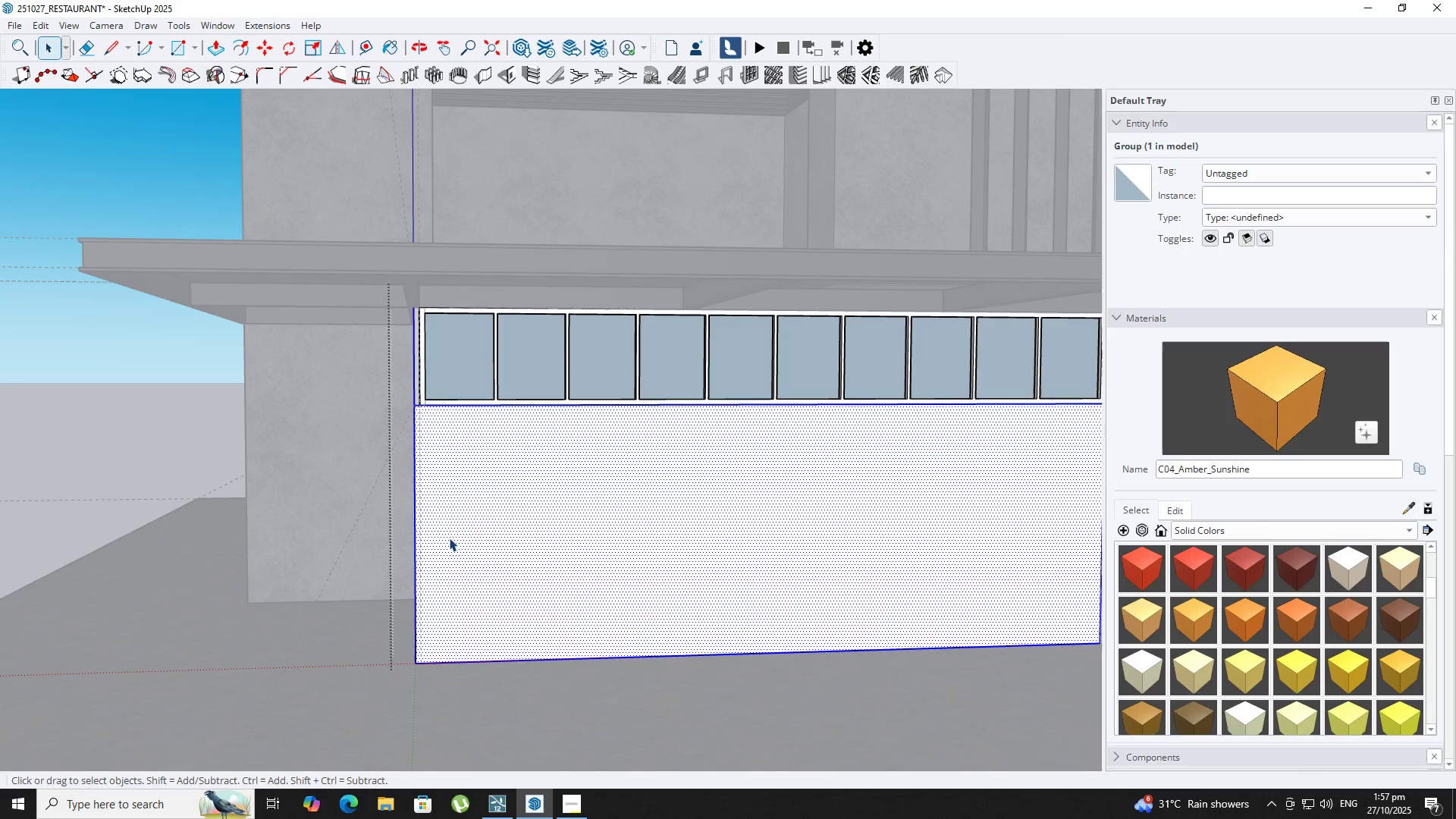 
type(RT)
 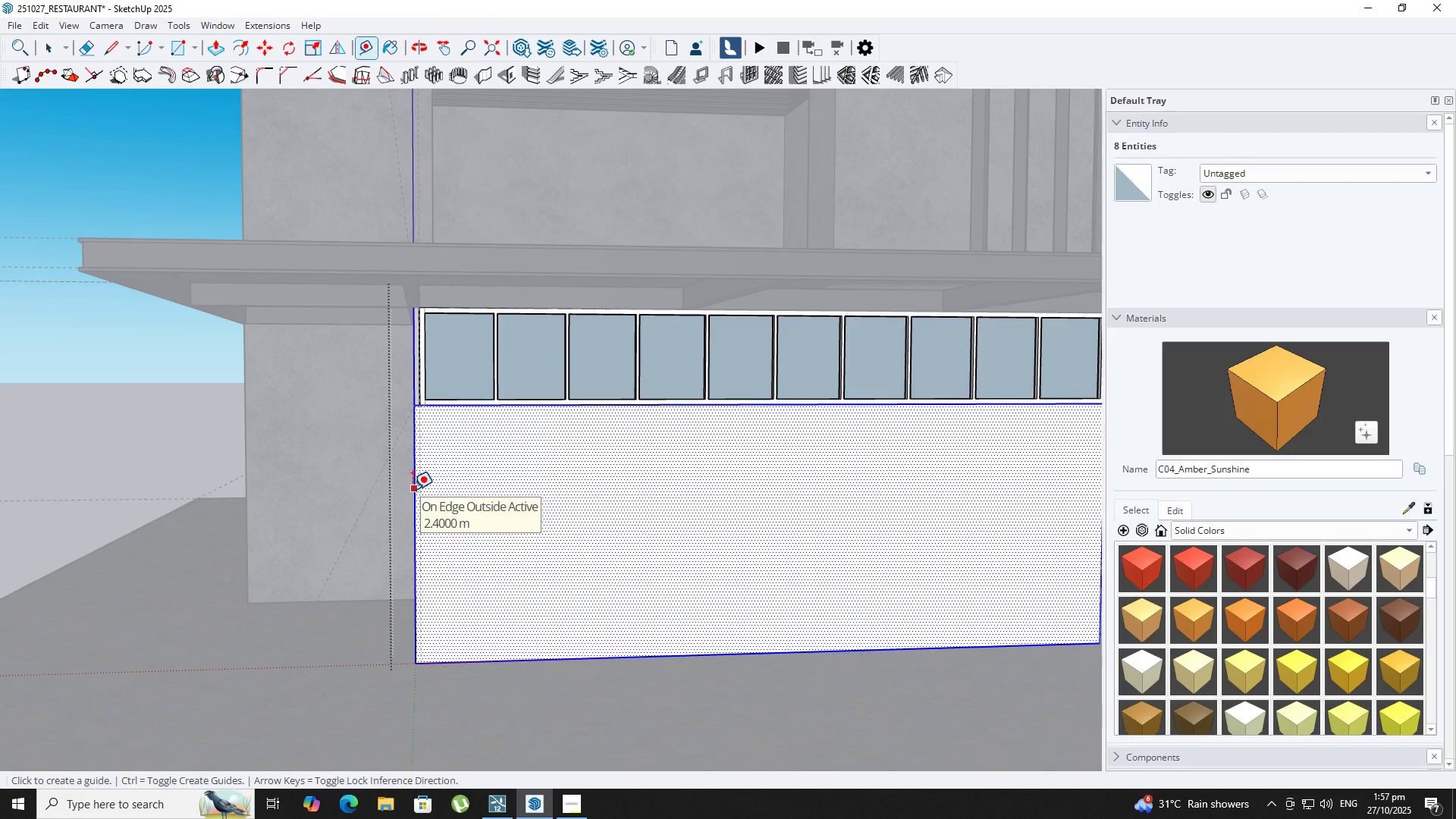 
left_click([413, 489])
 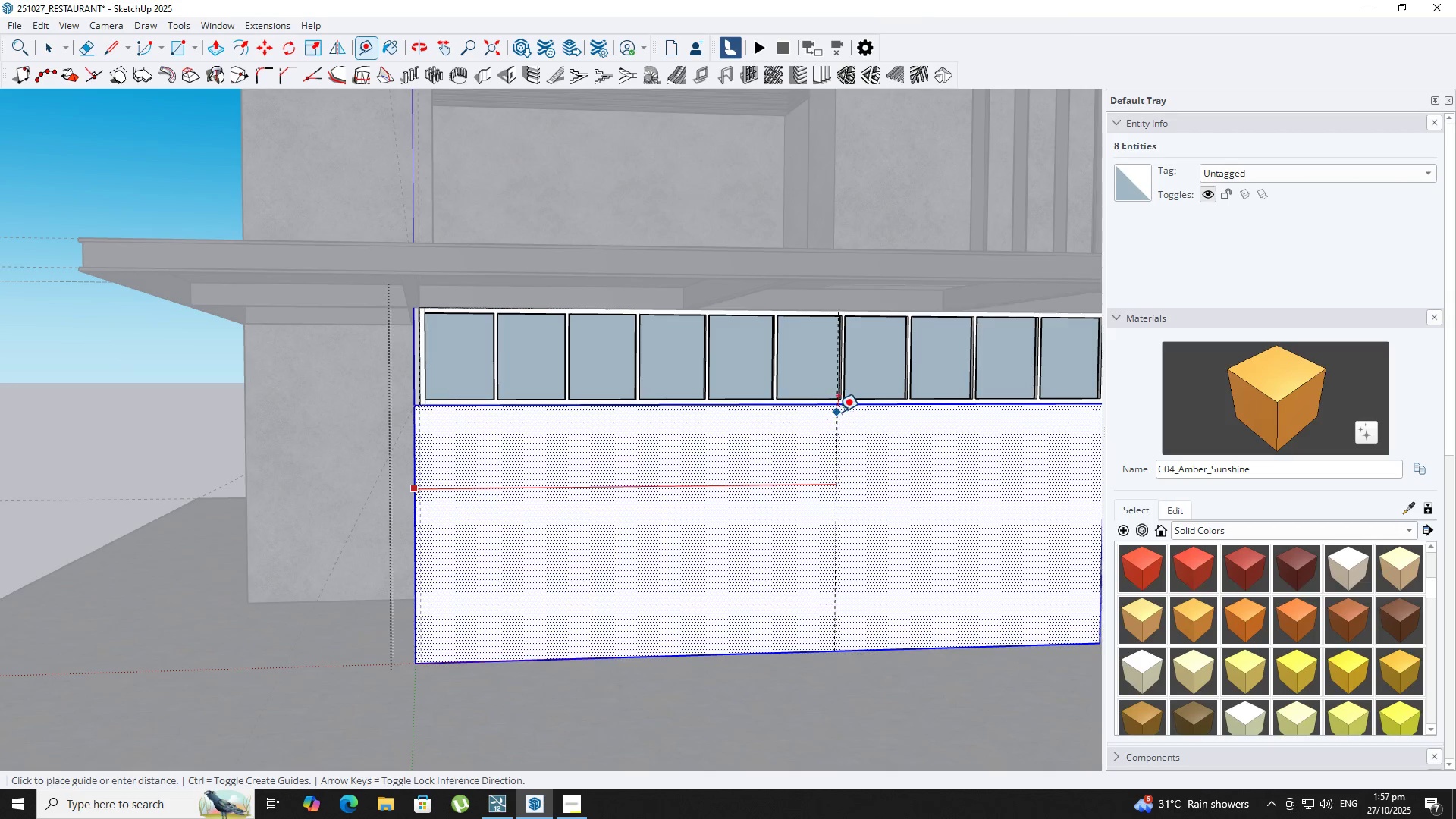 
scroll: coordinate [841, 398], scroll_direction: up, amount: 2.0
 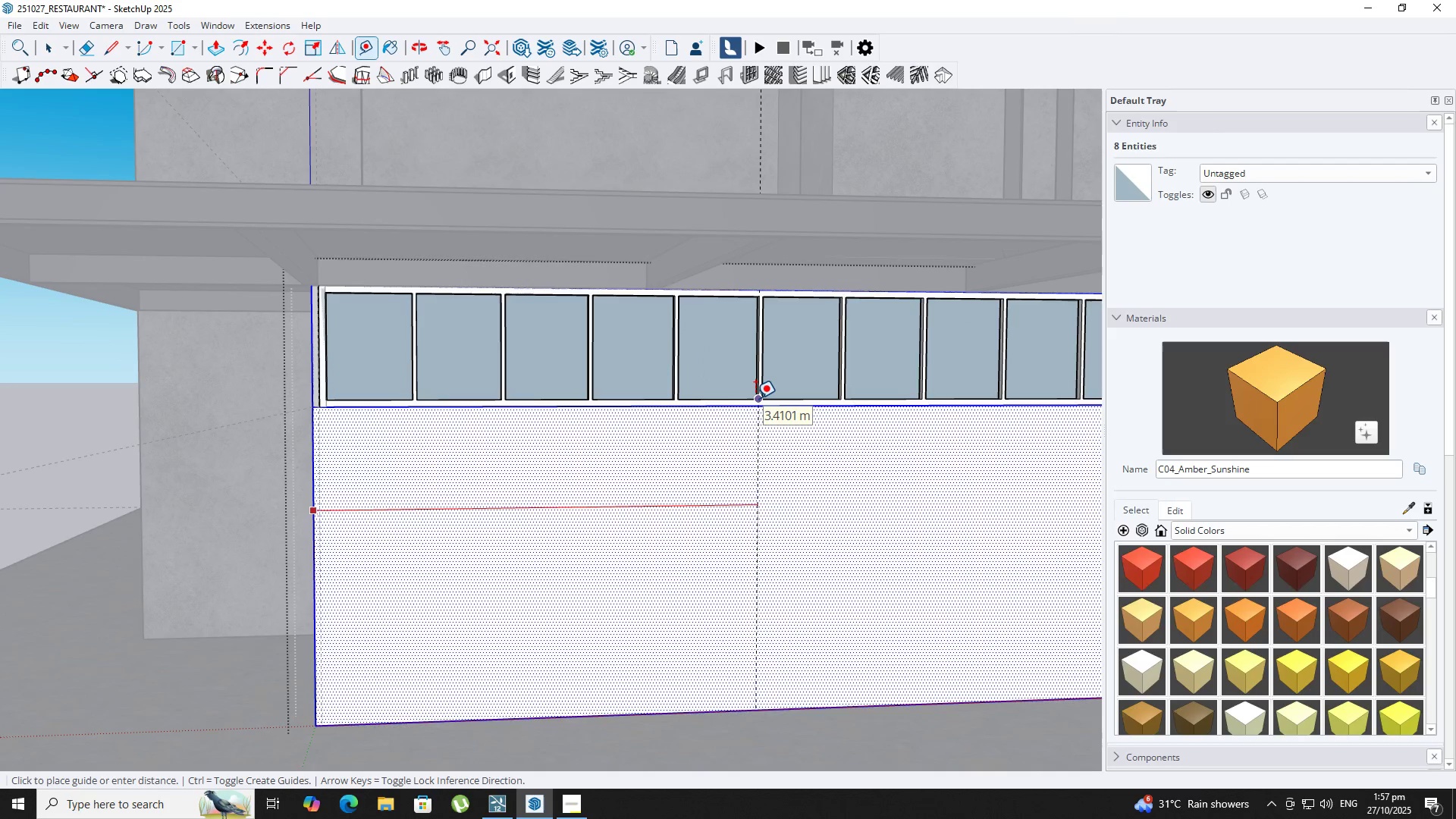 
left_click([755, 398])
 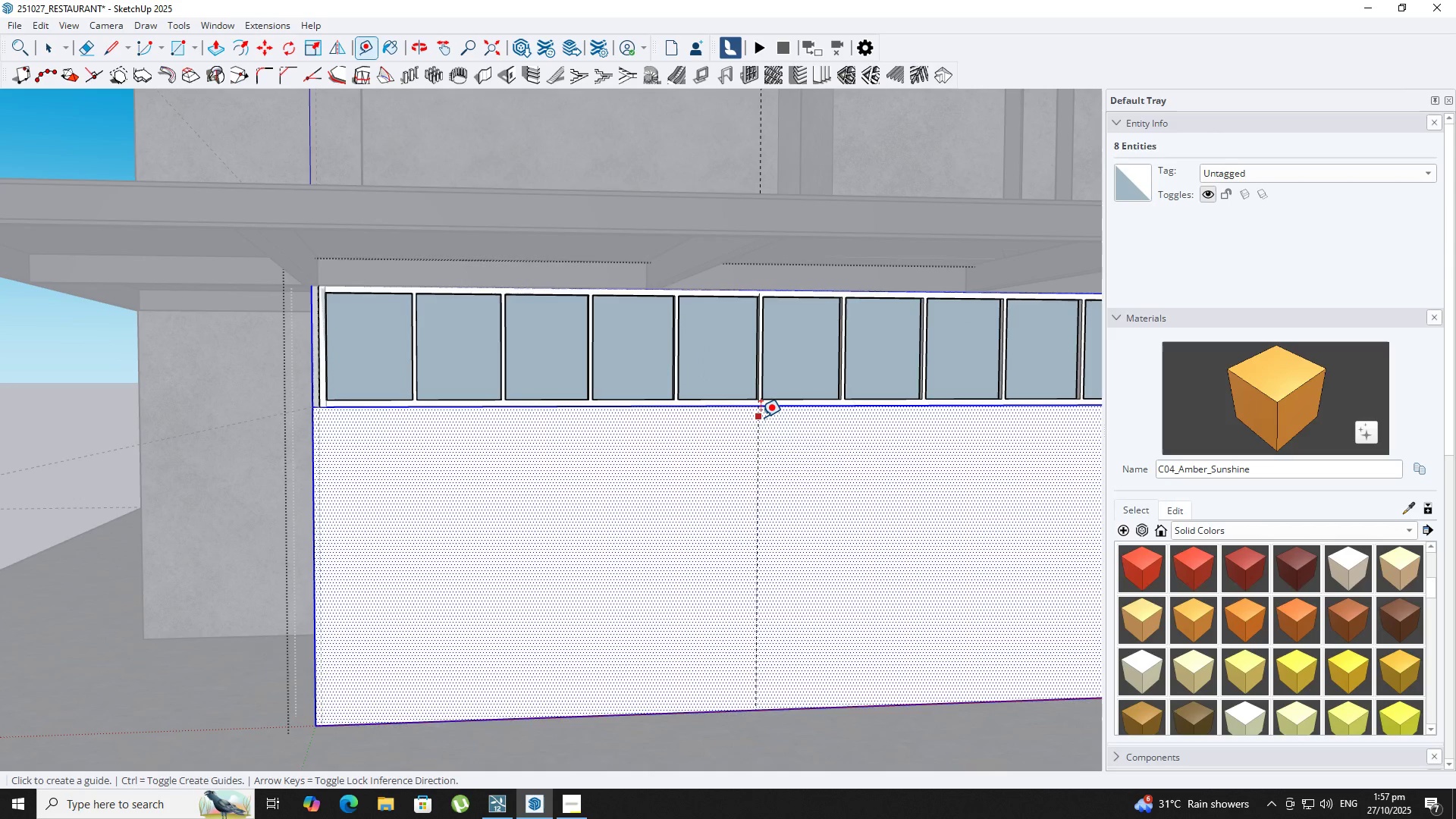 
left_click([761, 417])
 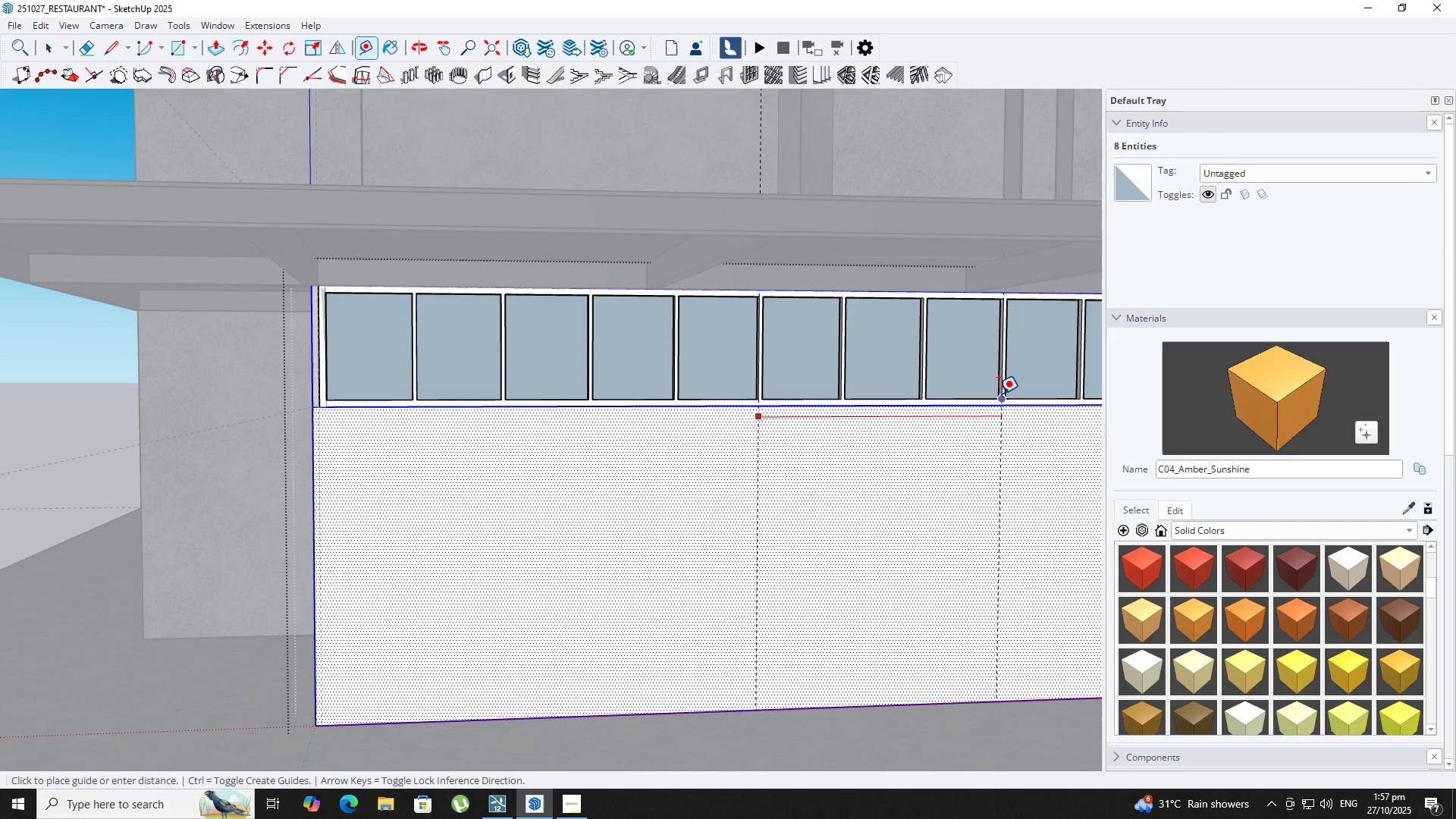 
scroll: coordinate [917, 452], scroll_direction: down, amount: 8.0
 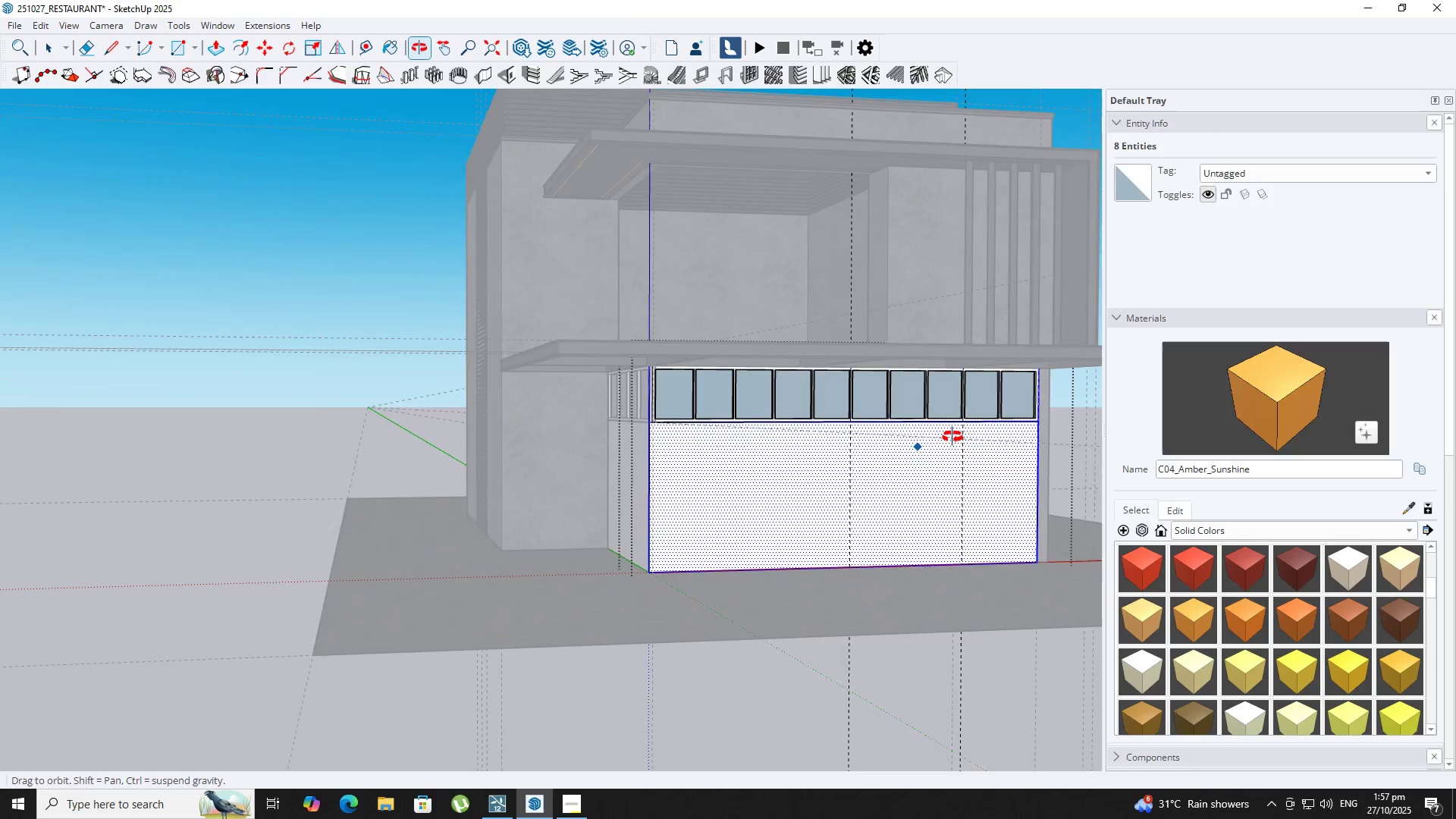 
scroll: coordinate [900, 429], scroll_direction: up, amount: 3.0
 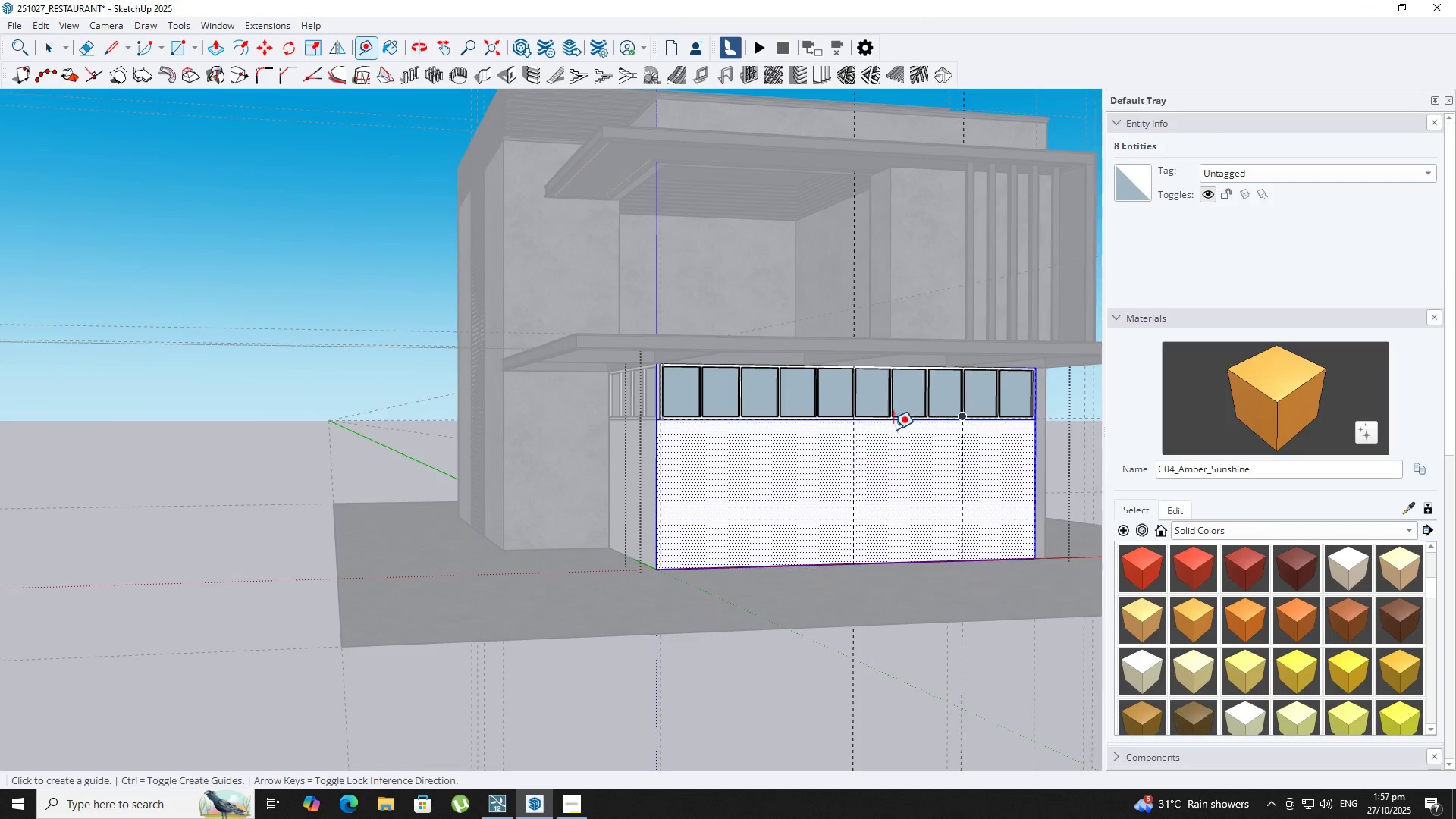 
key(Backquote)
 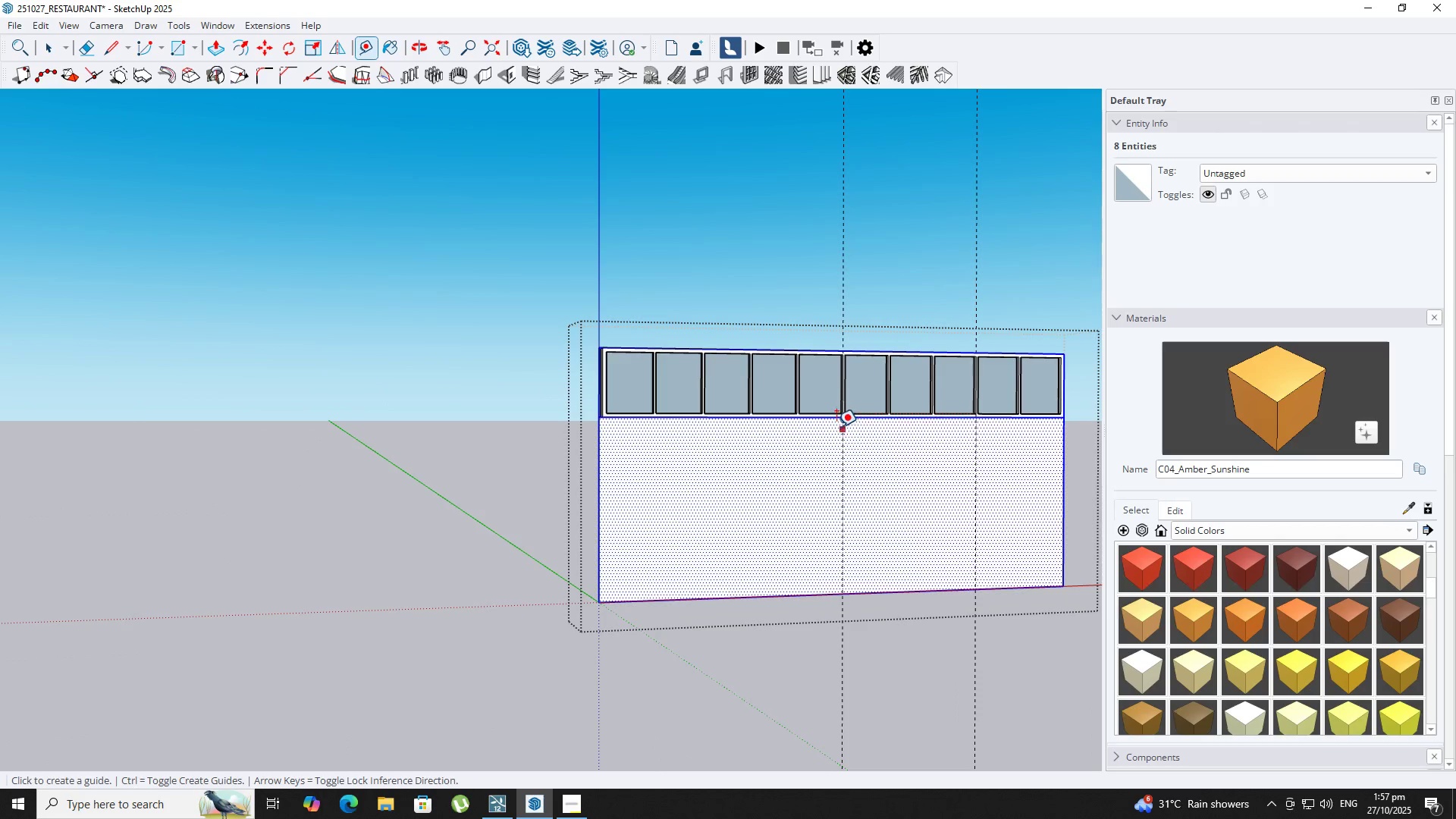 
key(R)
 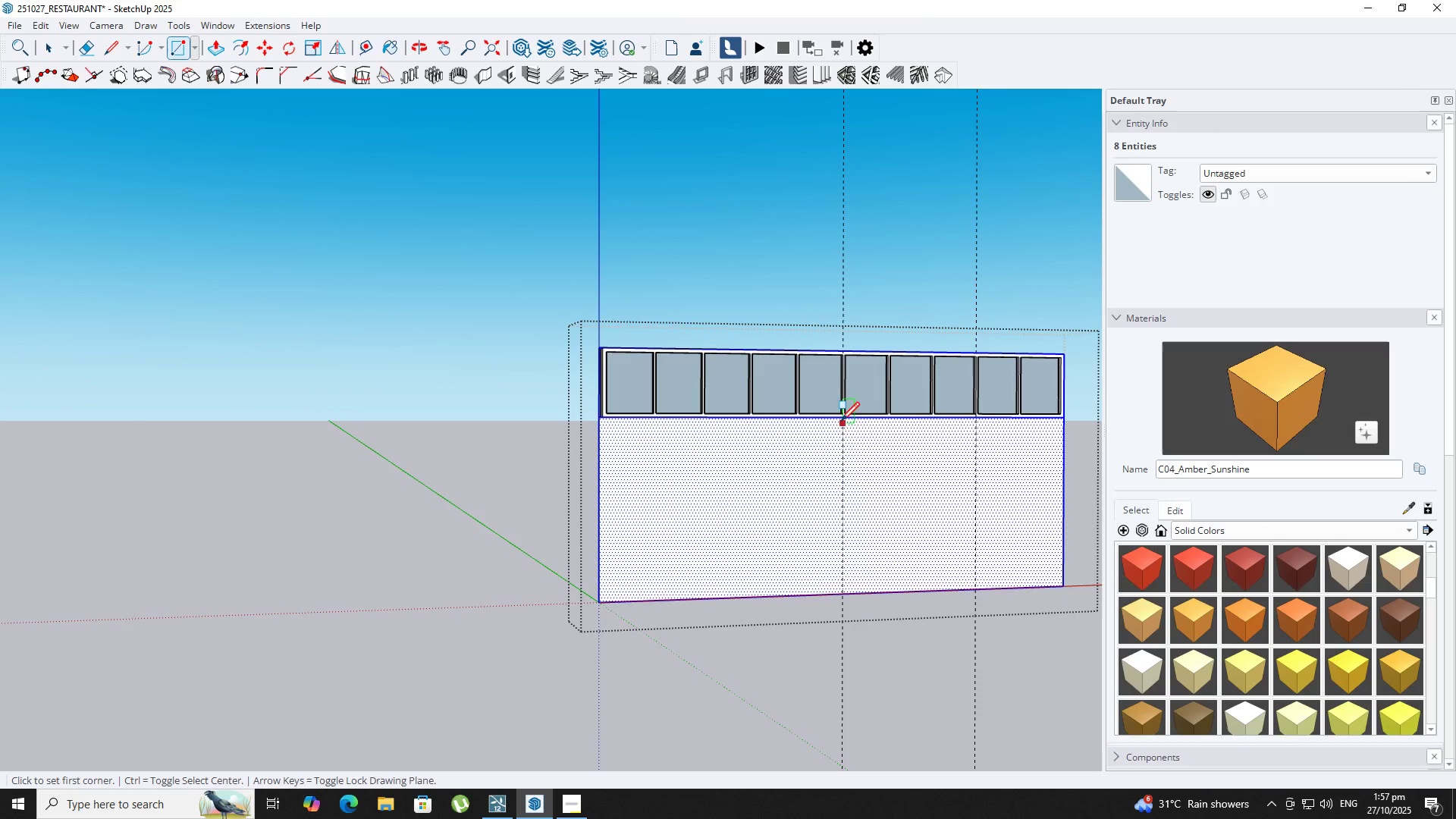 
scroll: coordinate [837, 403], scroll_direction: up, amount: 11.0
 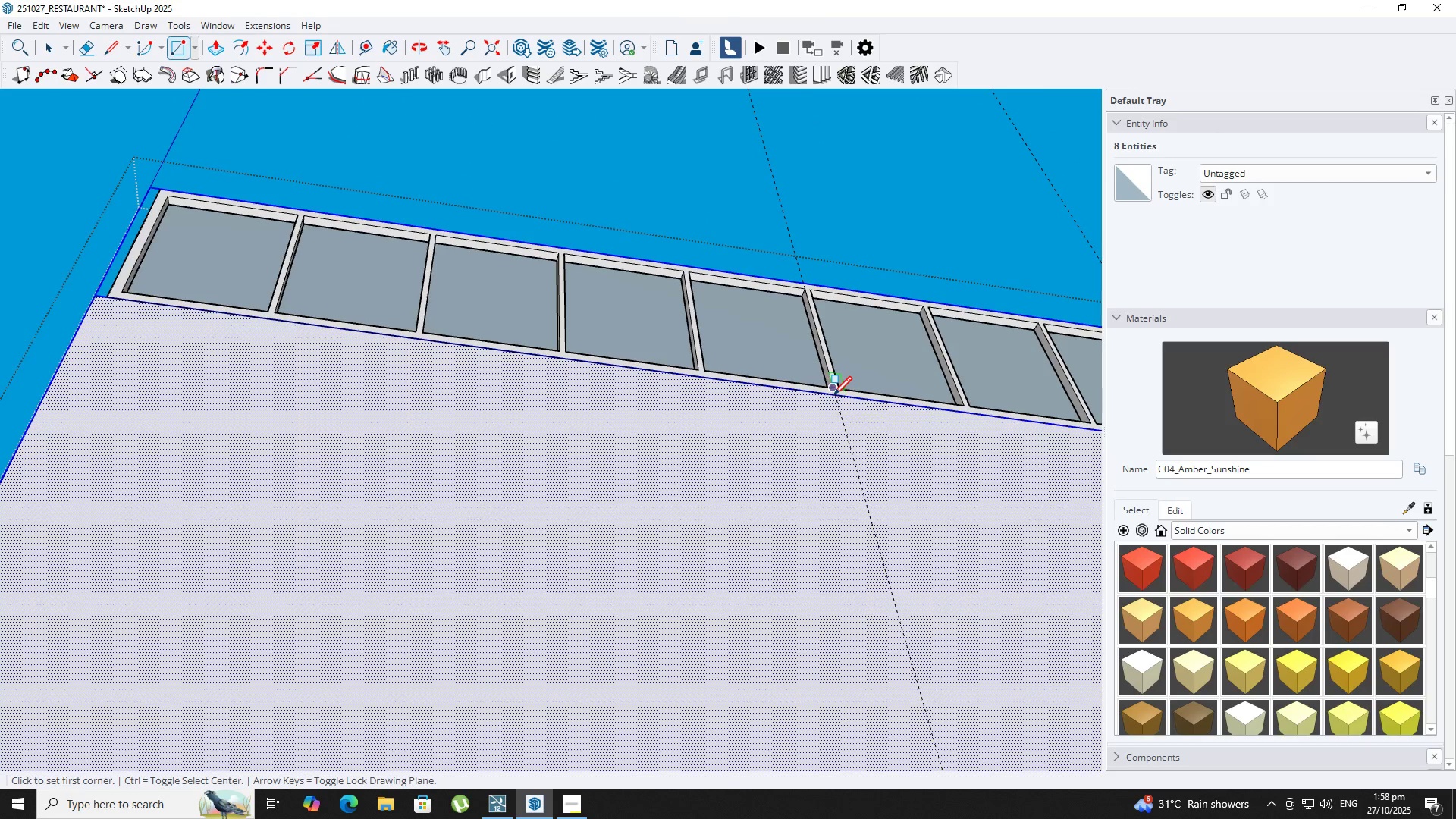 
left_click([833, 397])
 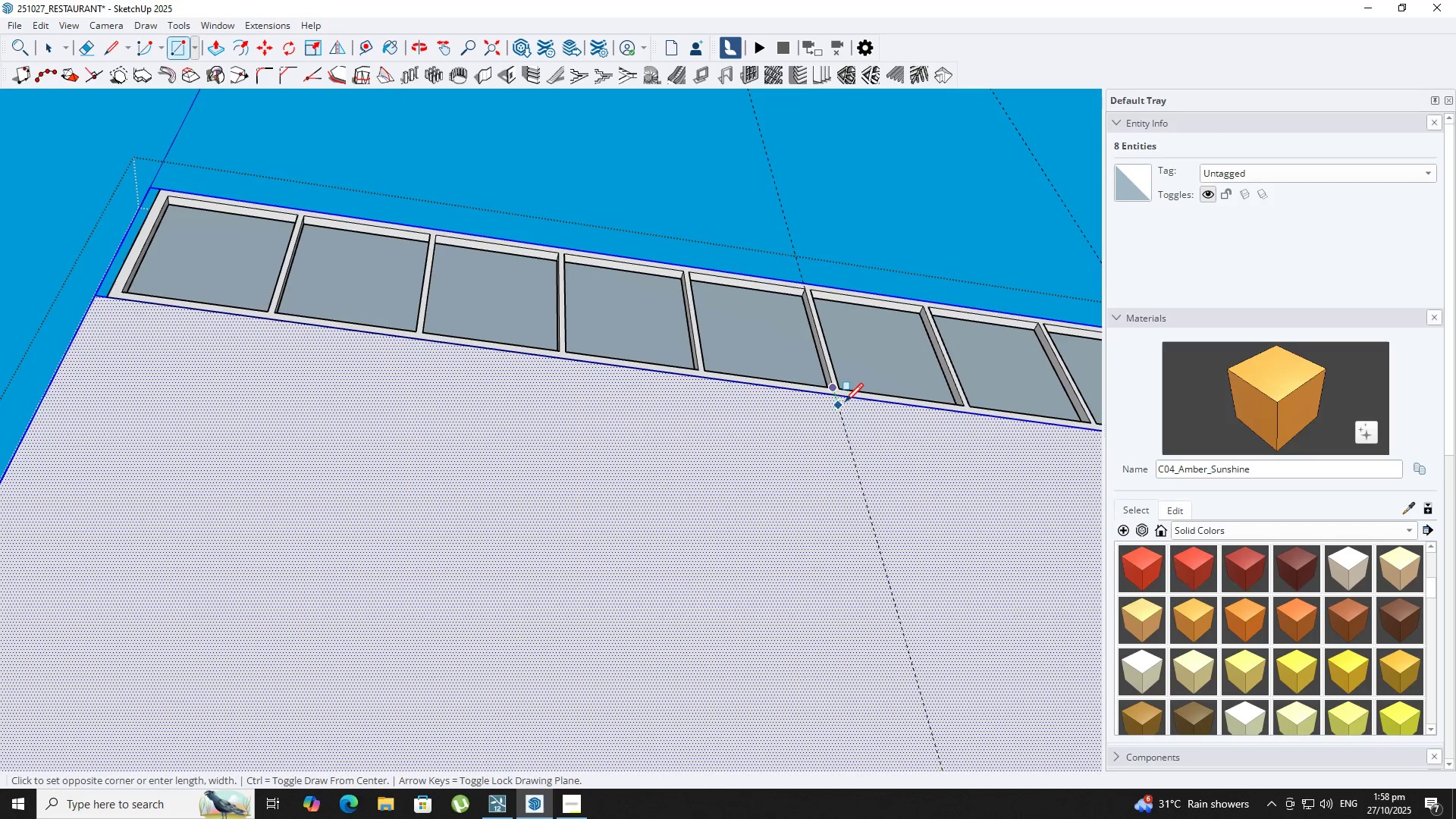 
scroll: coordinate [845, 403], scroll_direction: up, amount: 2.0
 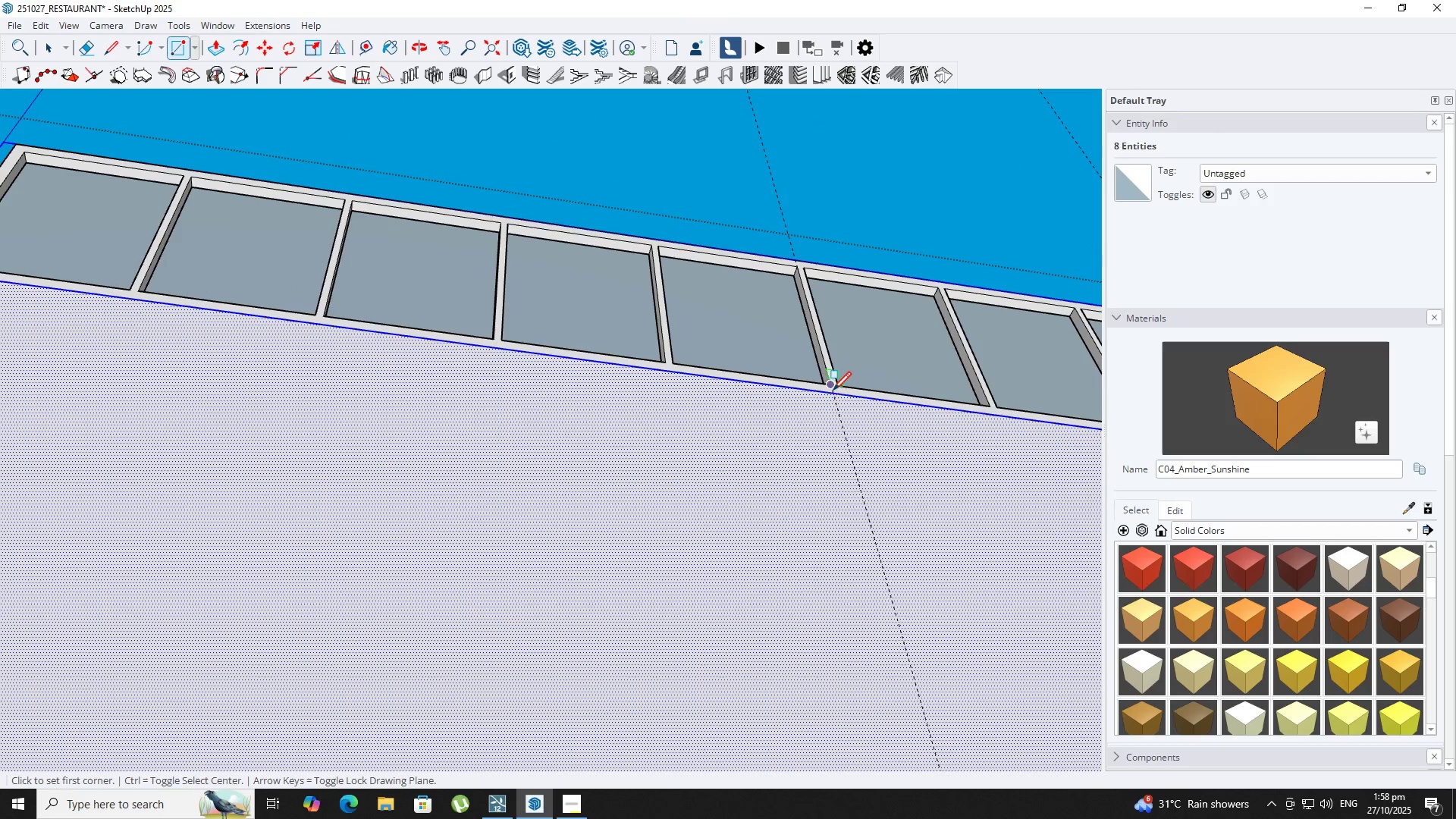 
key(Escape)
 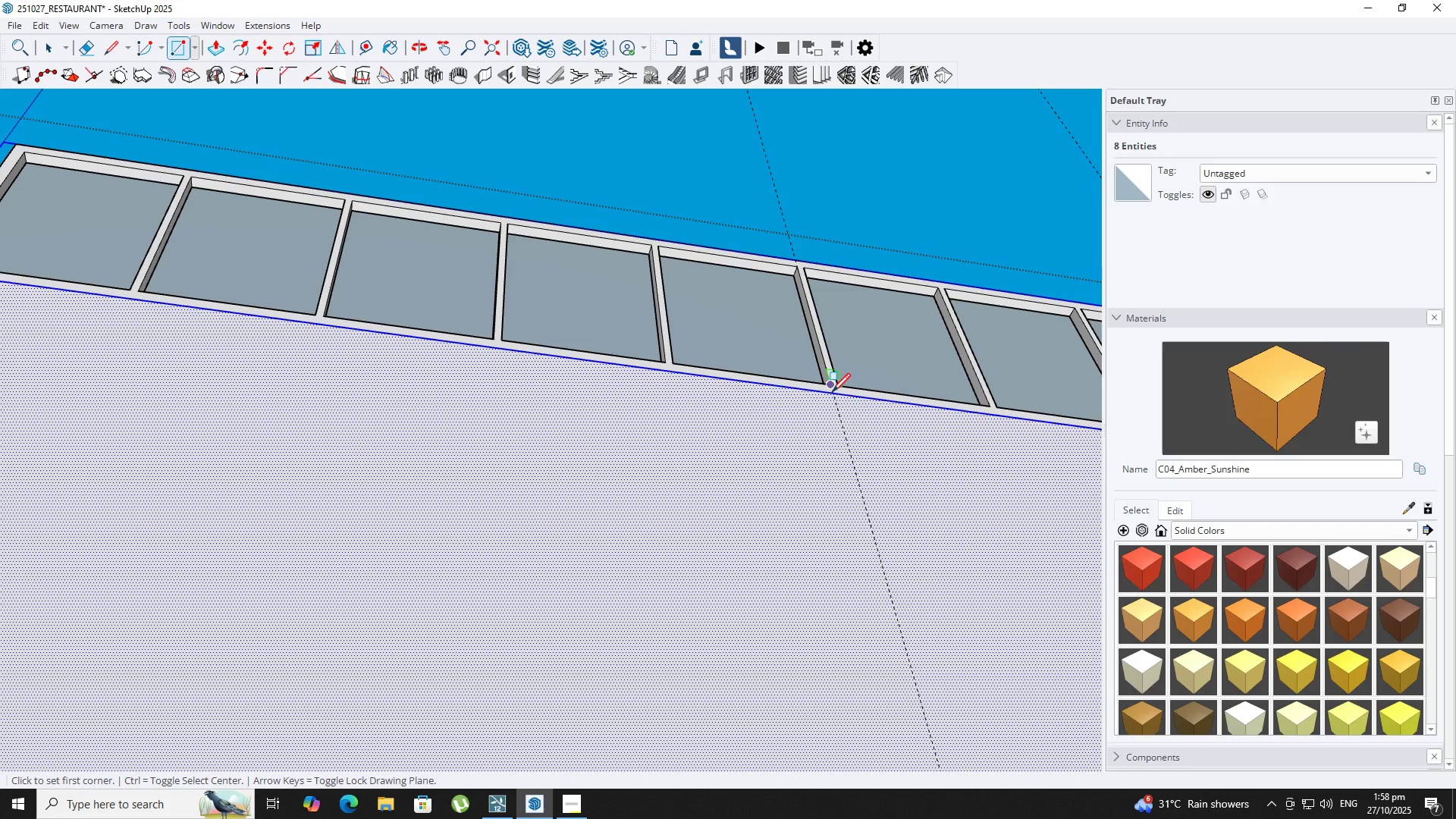 
scroll: coordinate [541, 494], scroll_direction: down, amount: 15.0
 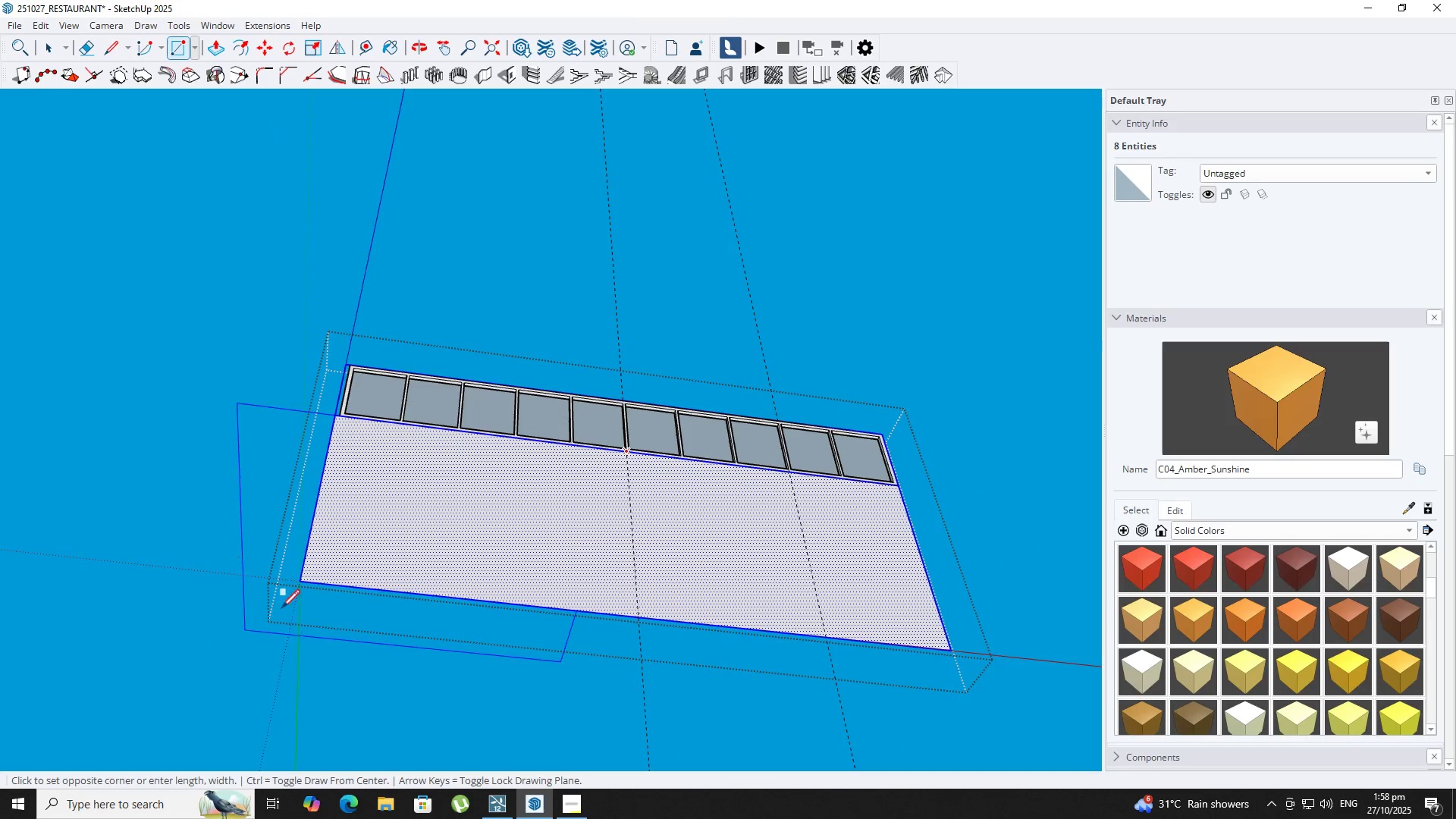 
left_click([832, 394])
 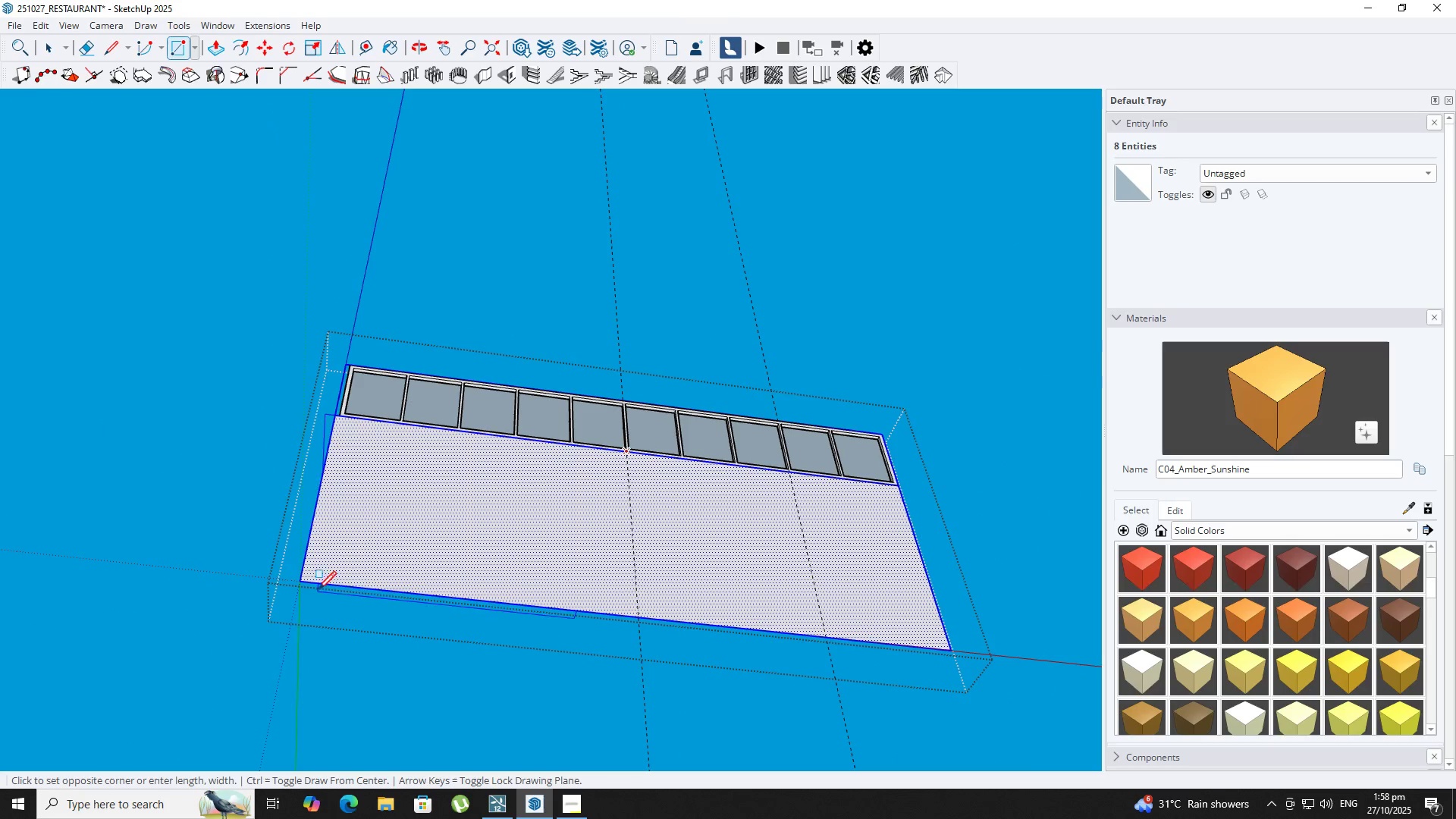 
left_click([300, 579])
 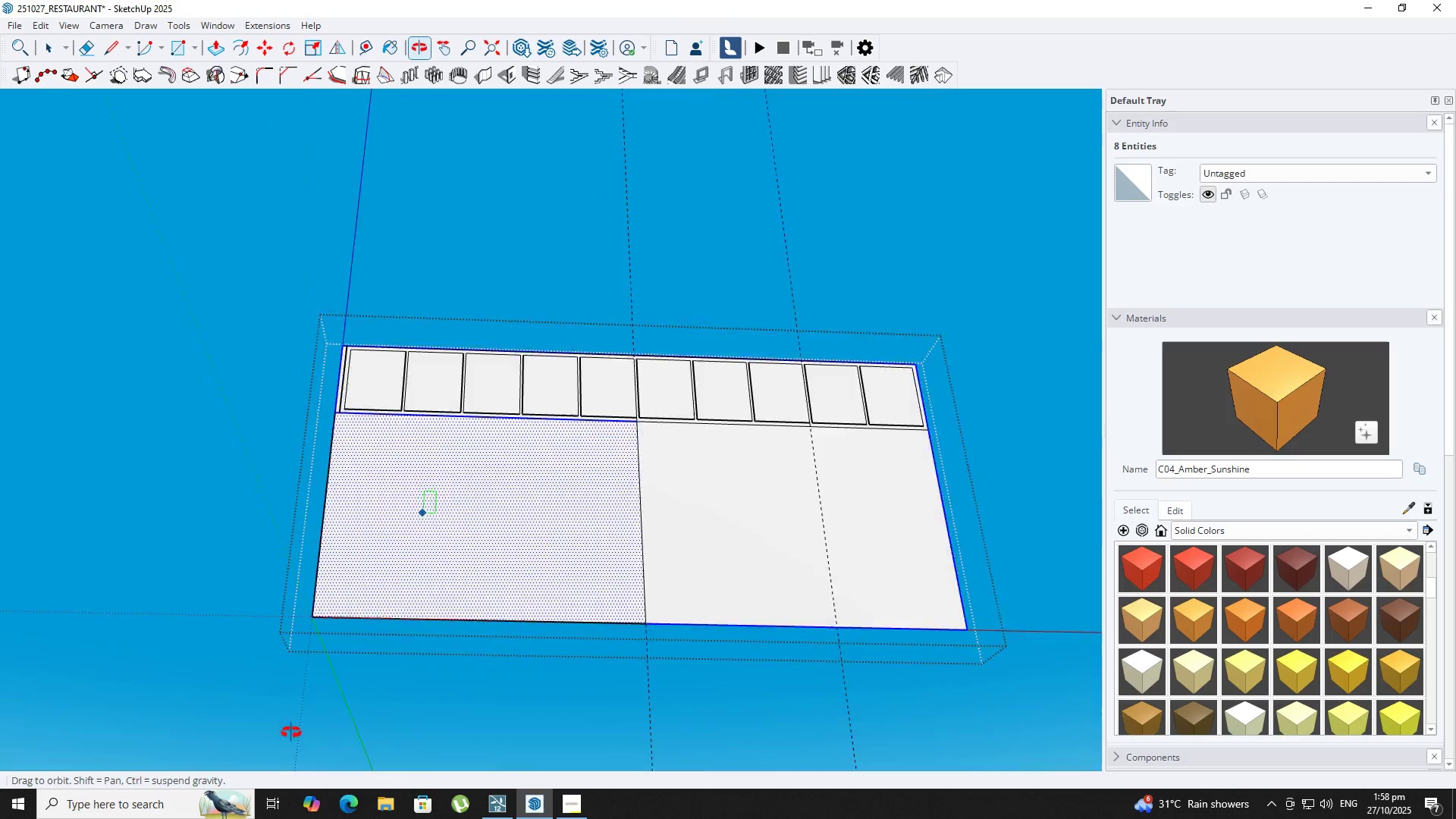 
key(Space)
 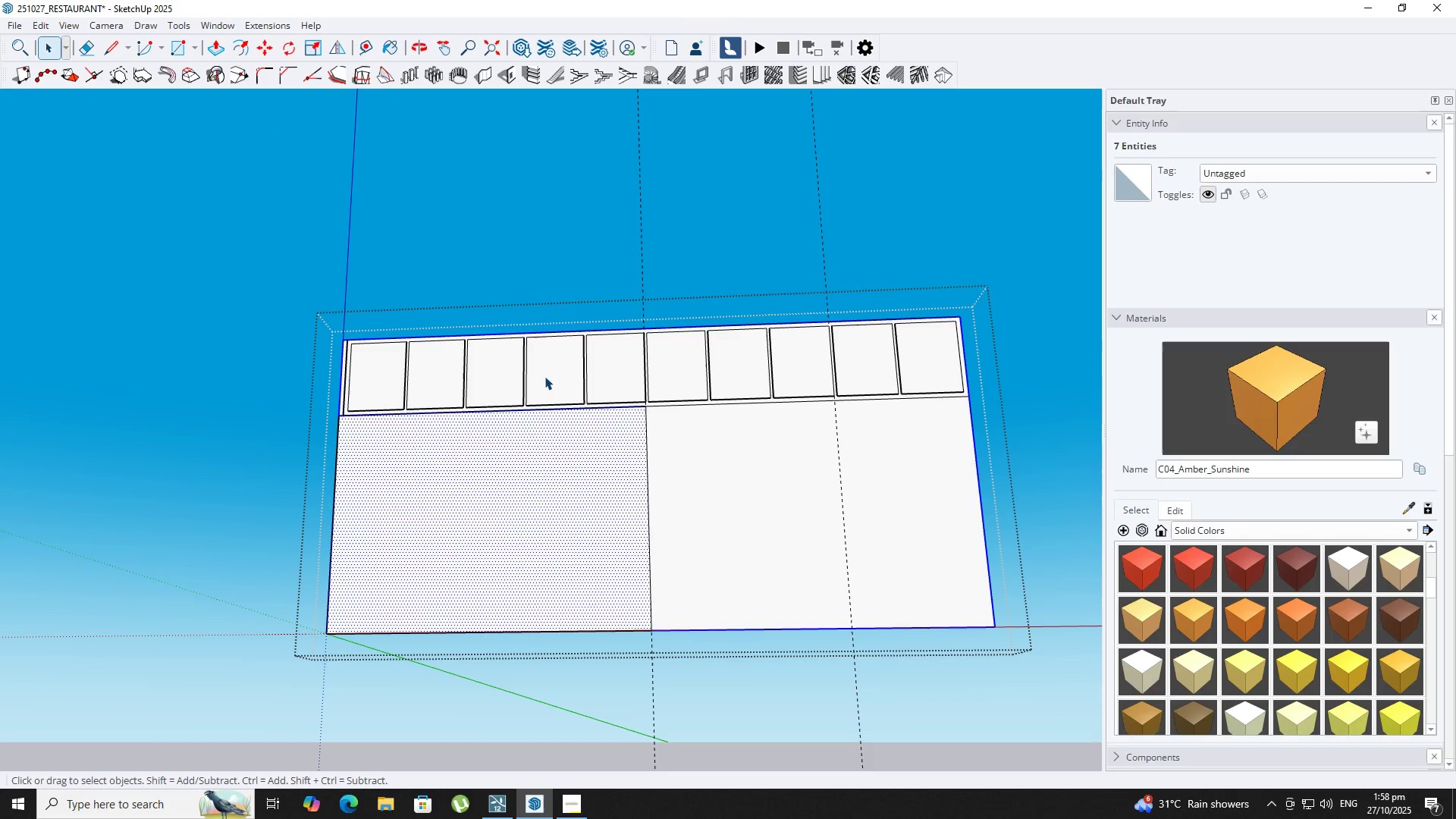 
left_click([544, 376])
 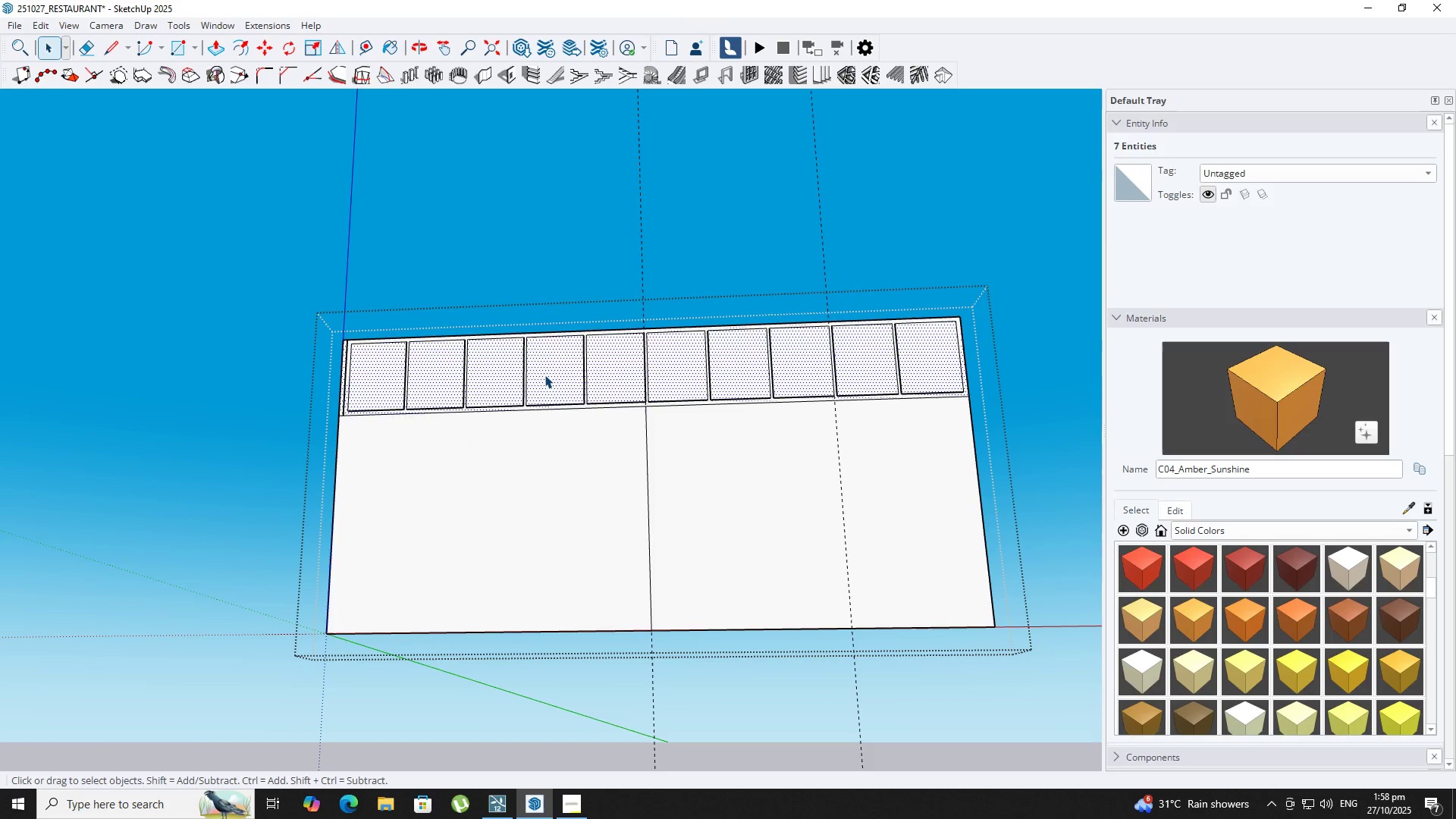 
key(Delete)
 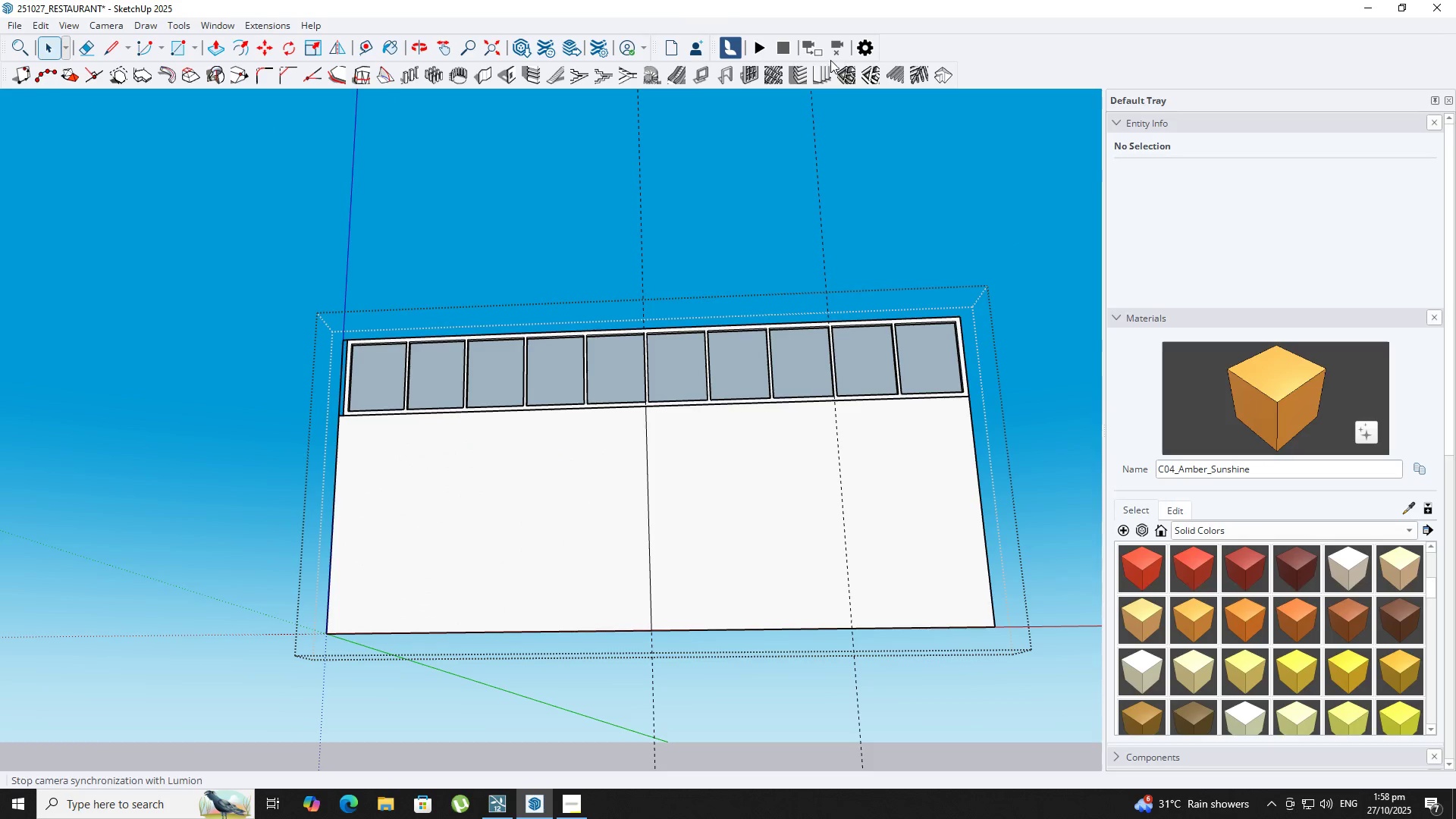 
left_click([750, 72])
 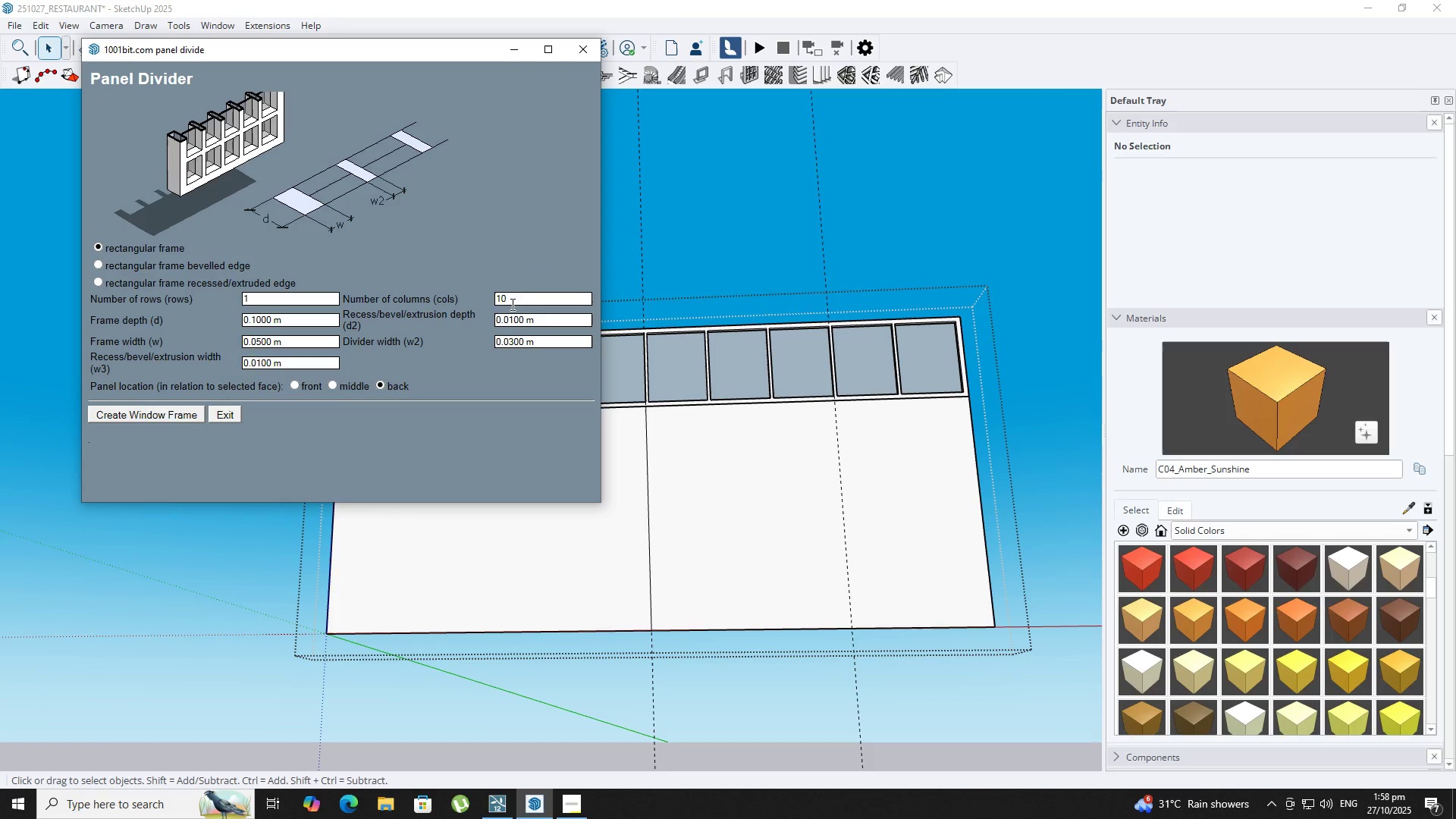 
left_click([506, 295])
 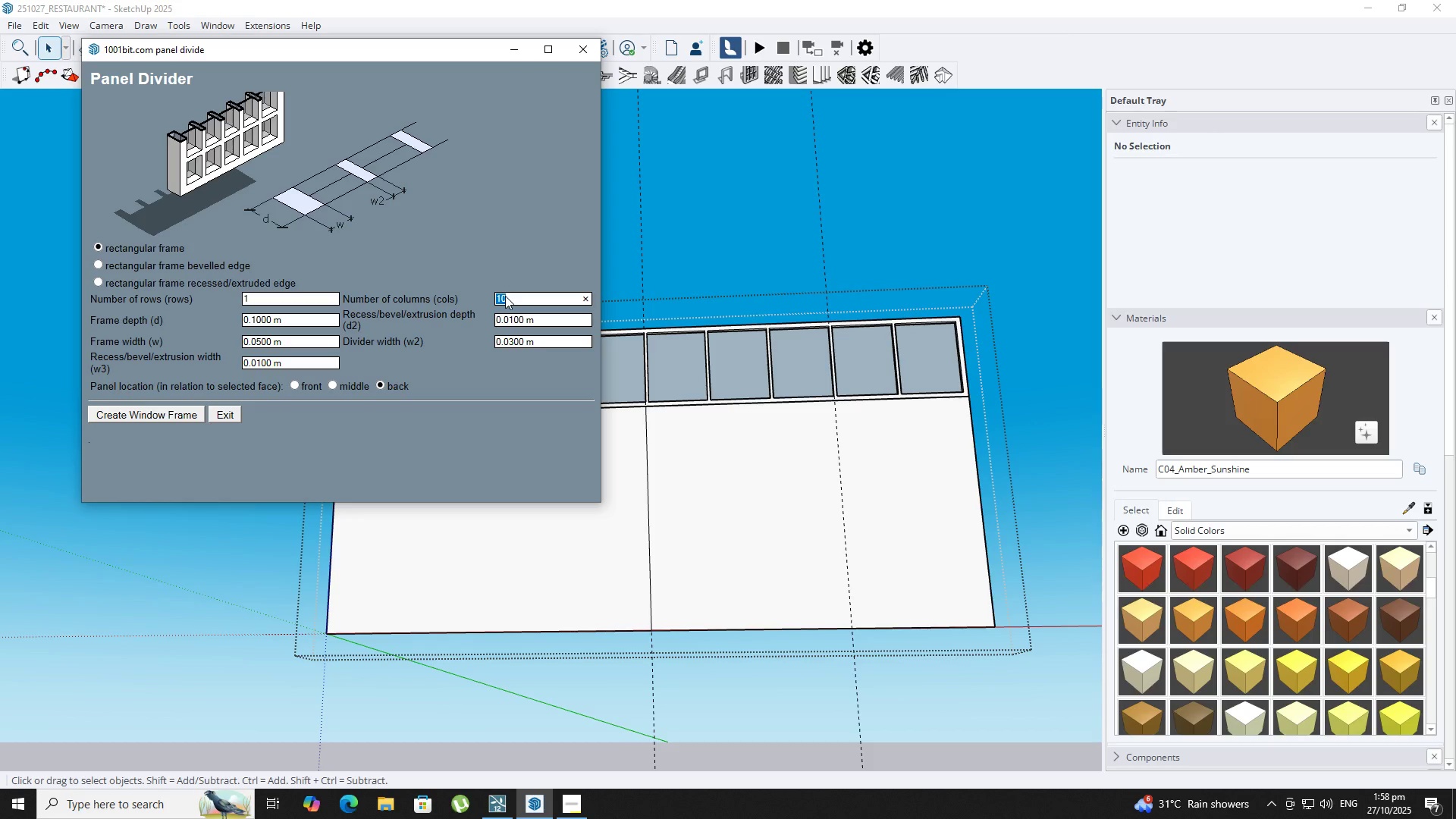 
key(Numpad5)
 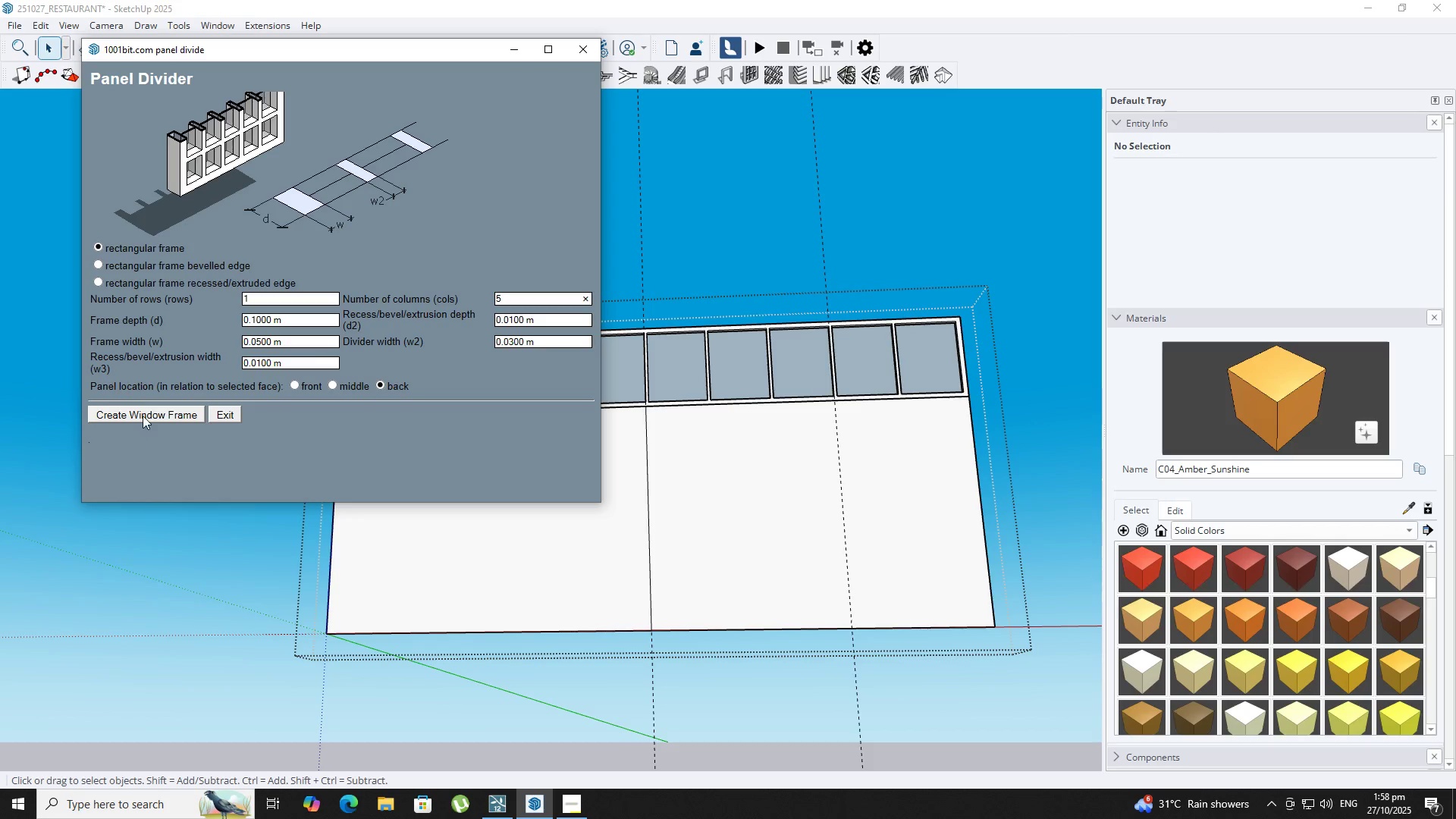 
left_click([143, 416])
 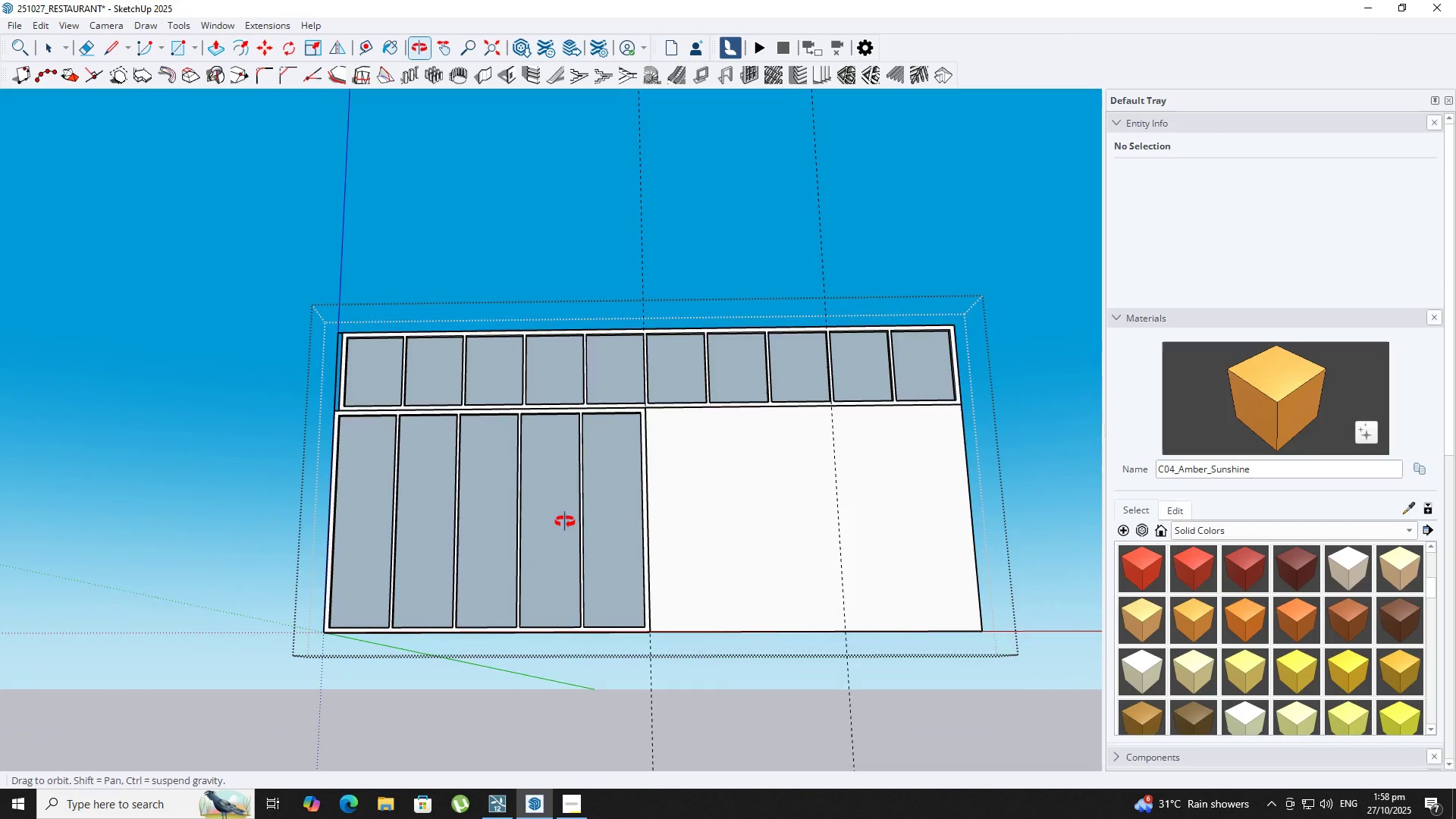 
scroll: coordinate [456, 474], scroll_direction: up, amount: 2.0
 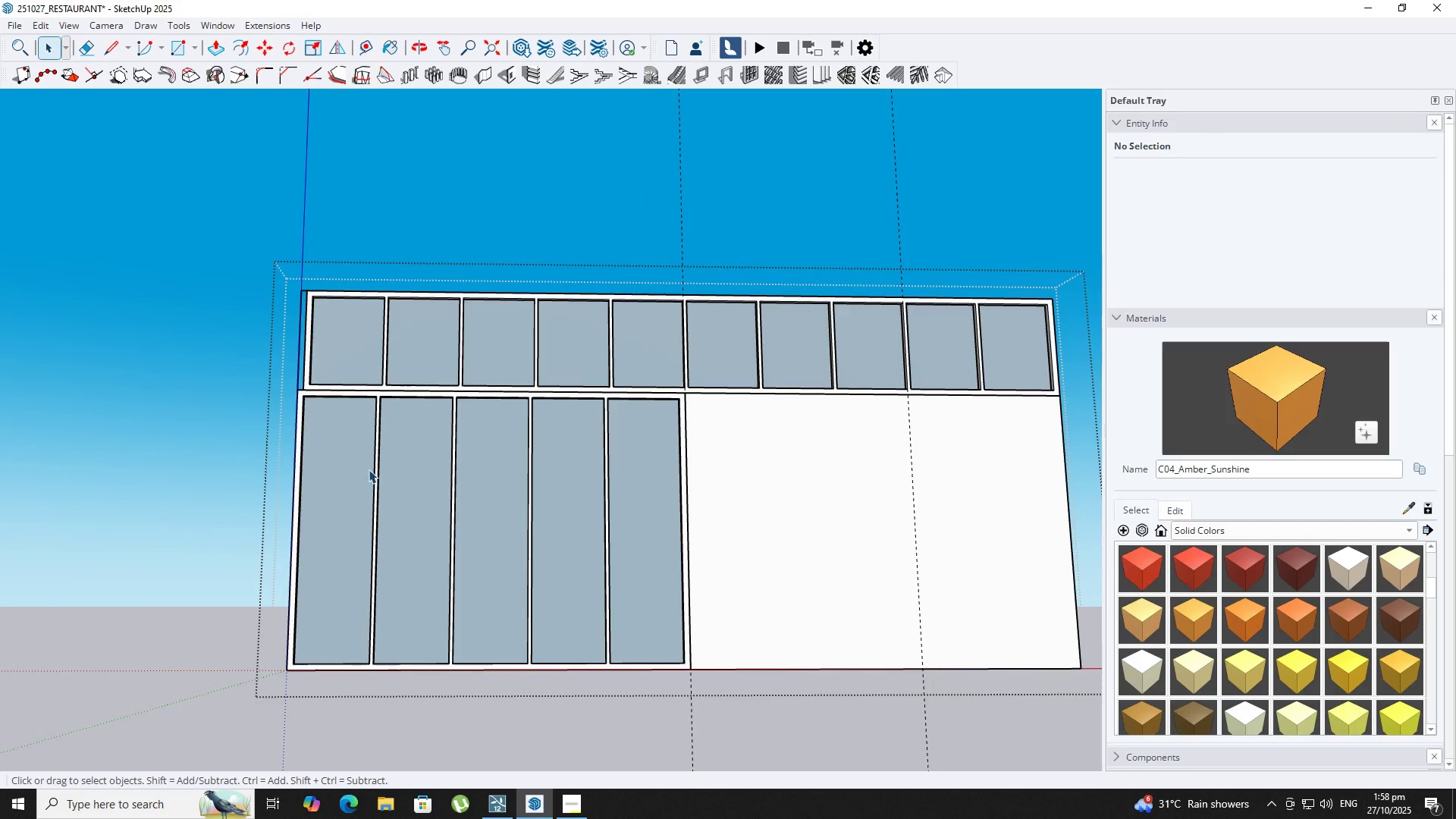 
left_click([369, 469])
 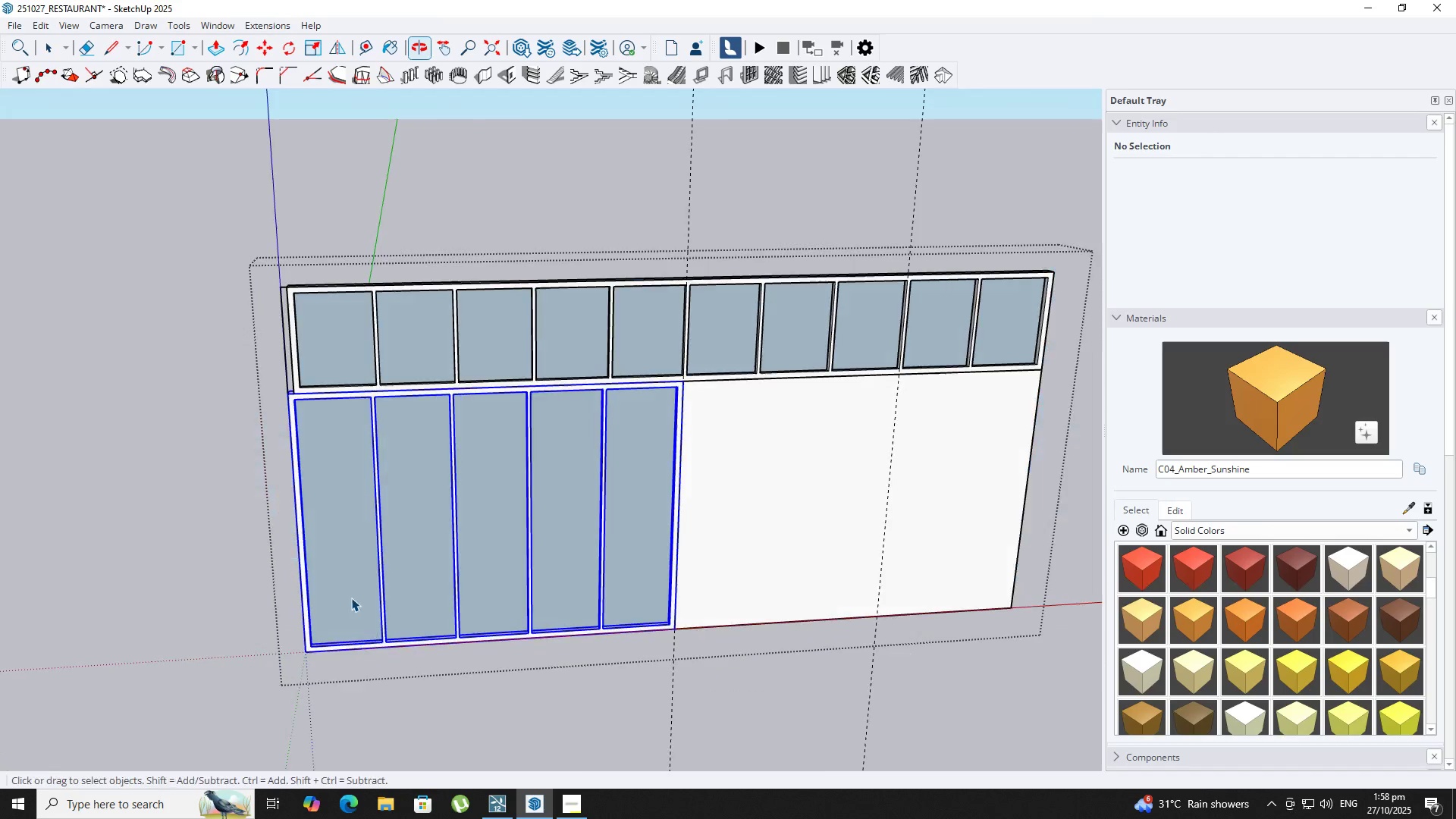 
scroll: coordinate [275, 488], scroll_direction: up, amount: 9.0
 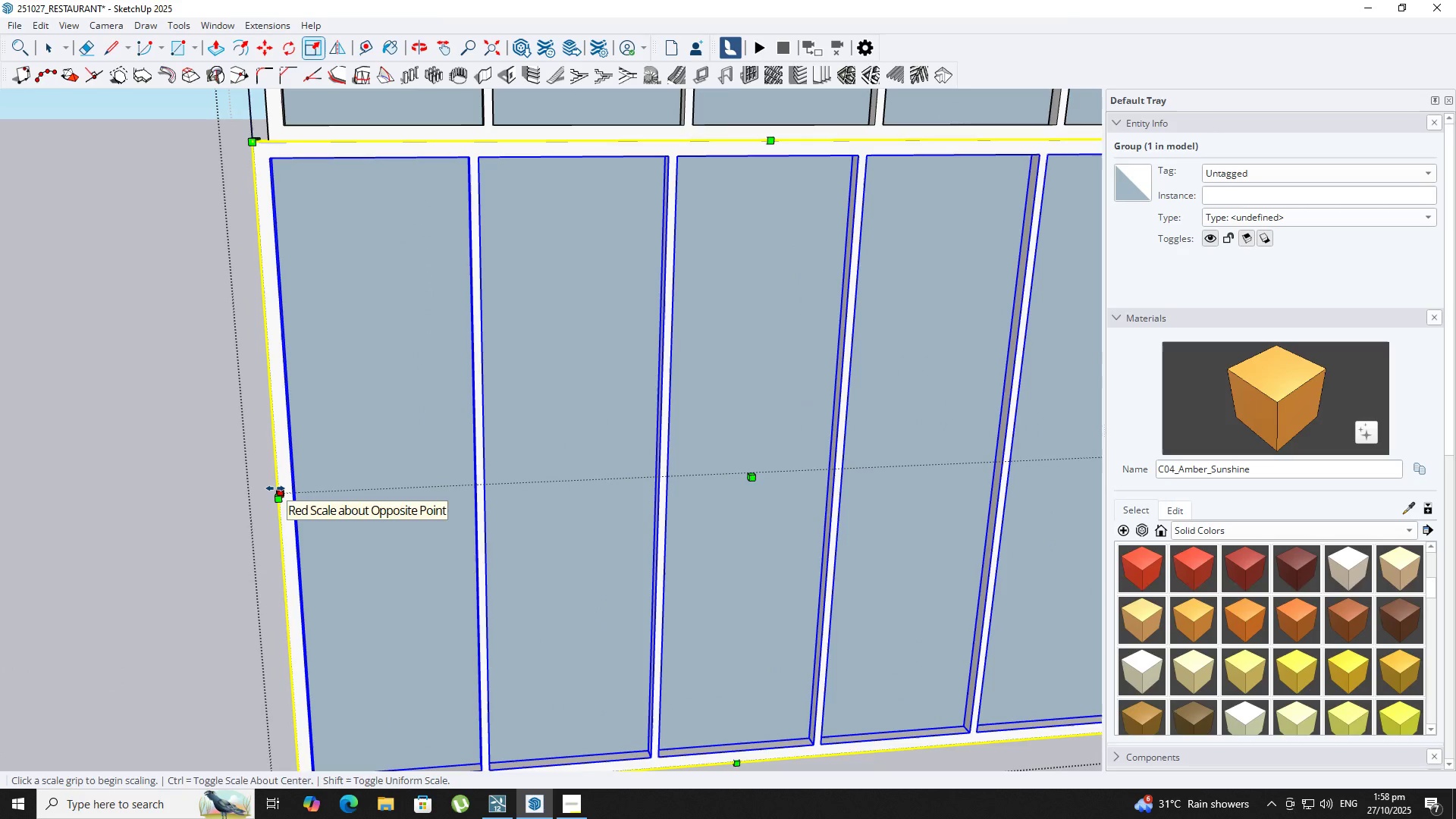 
key(S)
 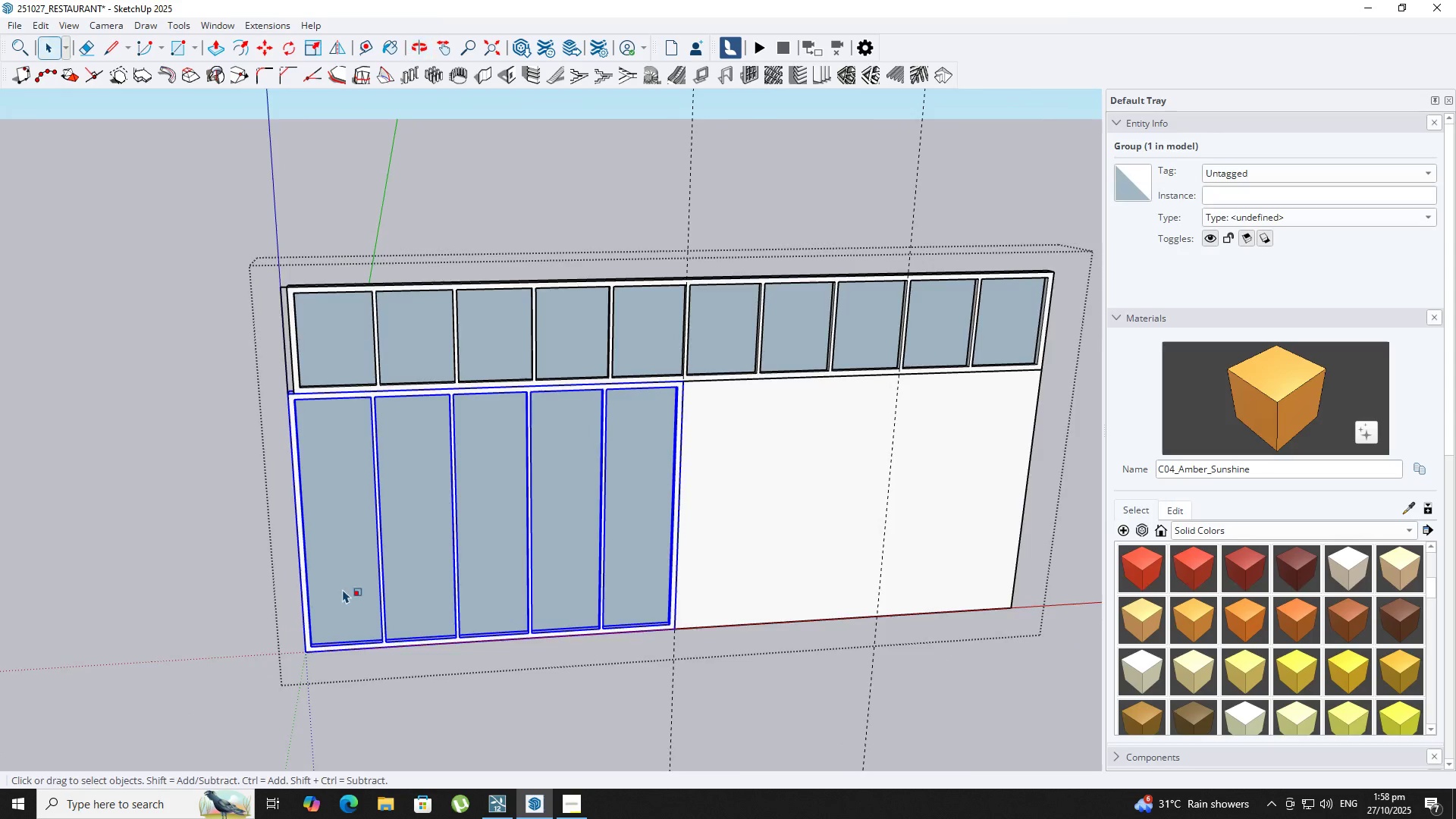 
left_click([275, 488])
 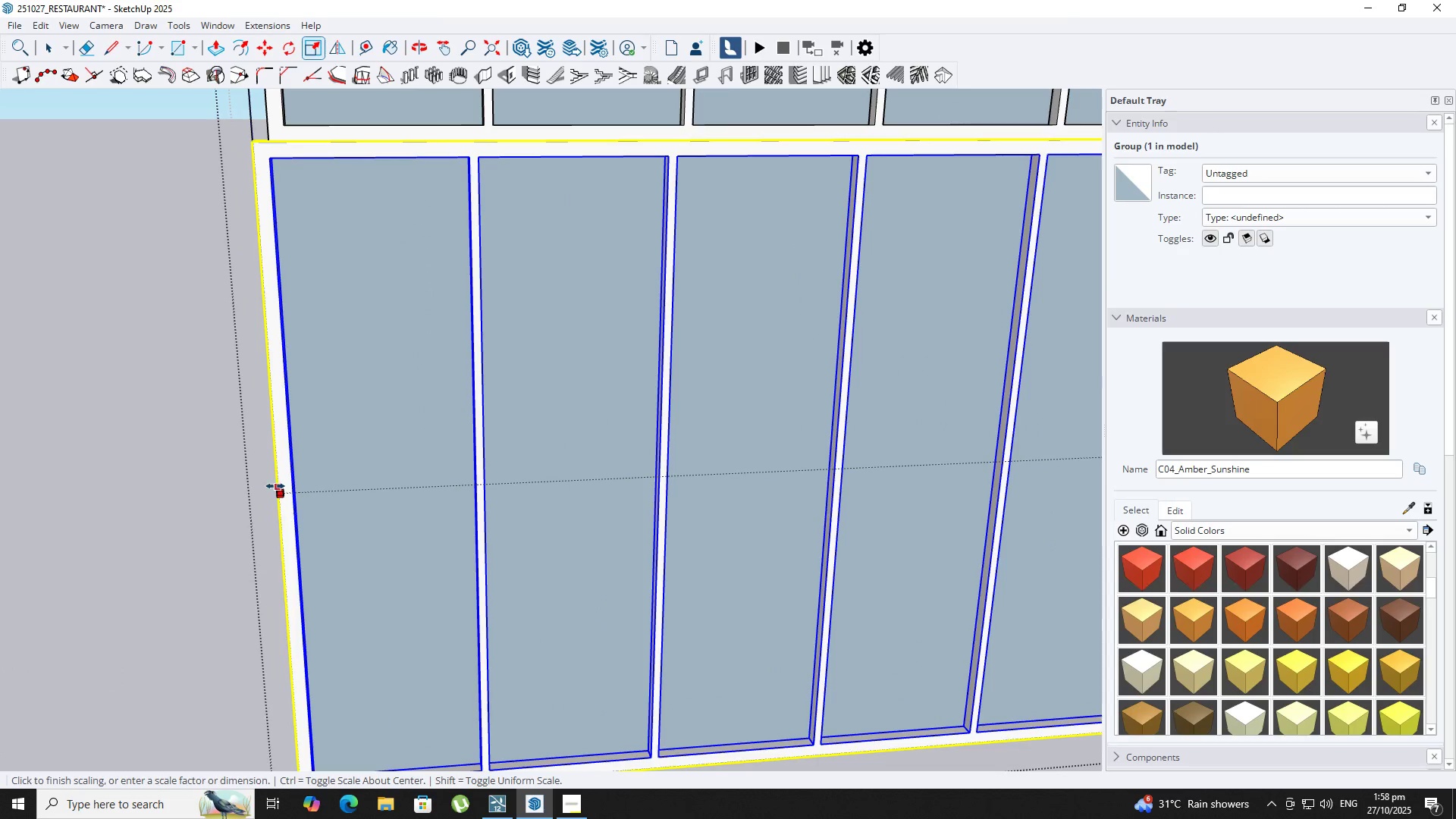 
scroll: coordinate [268, 450], scroll_direction: down, amount: 3.0
 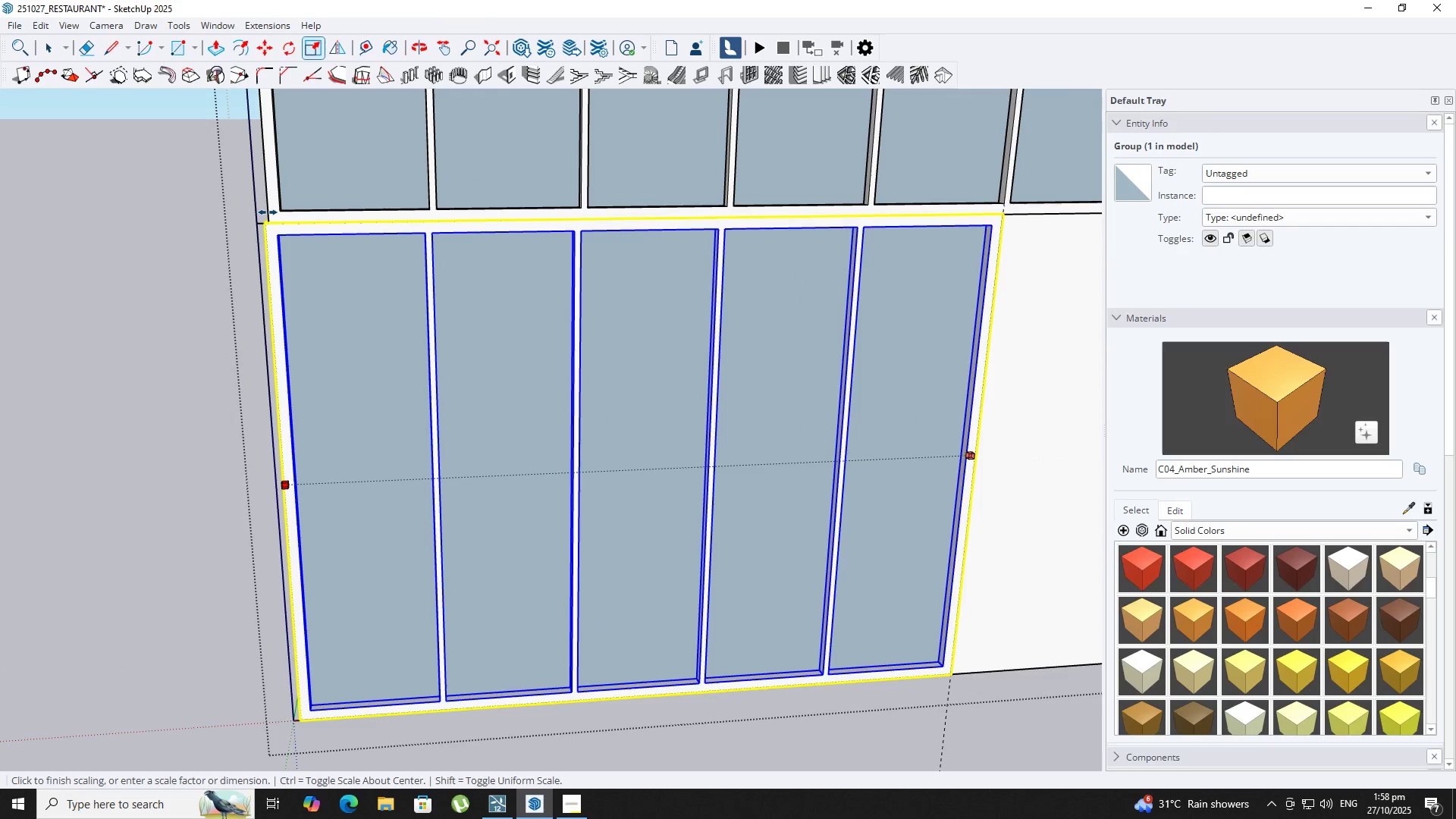 
left_click([268, 212])
 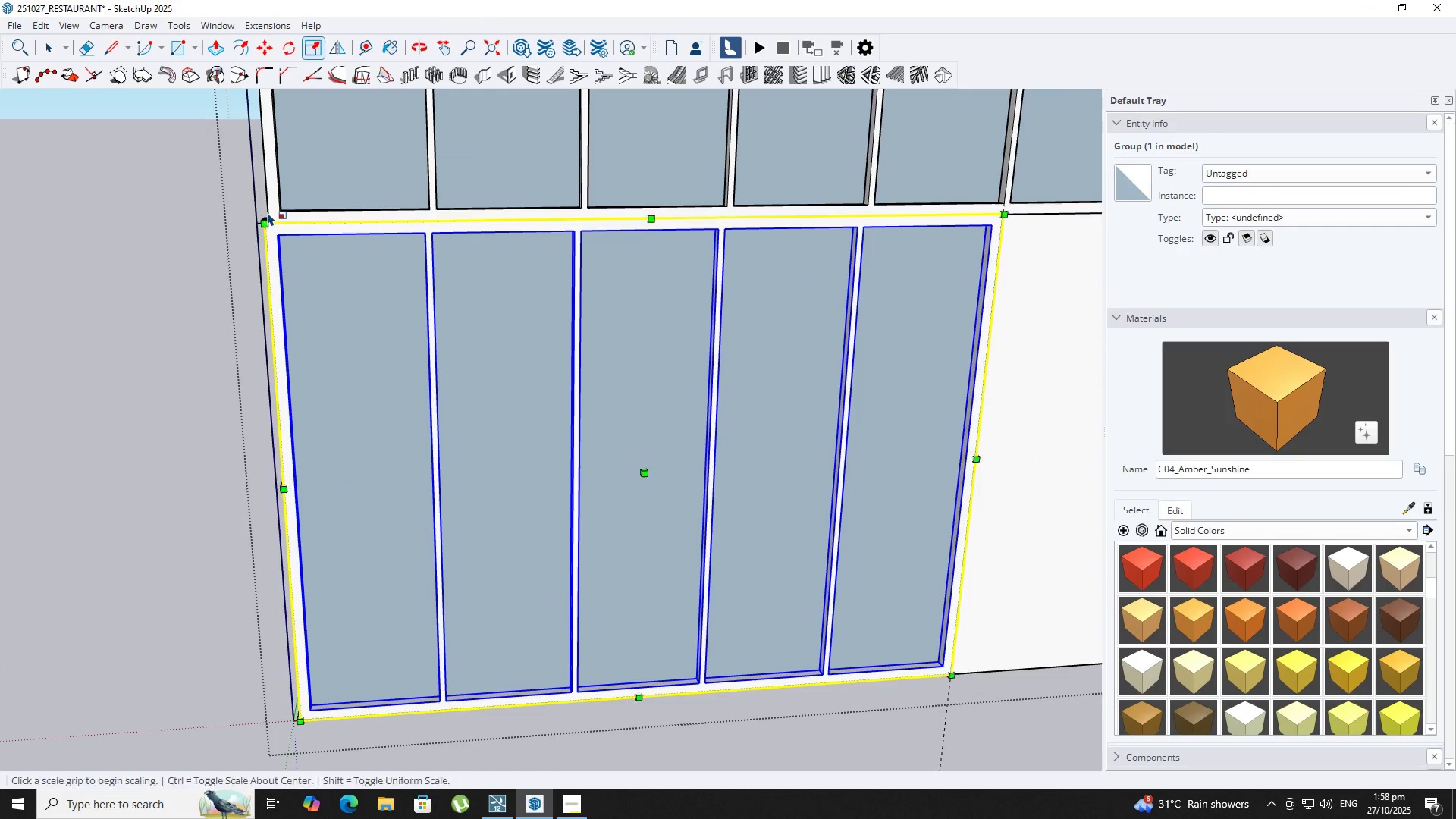 
key(Space)
 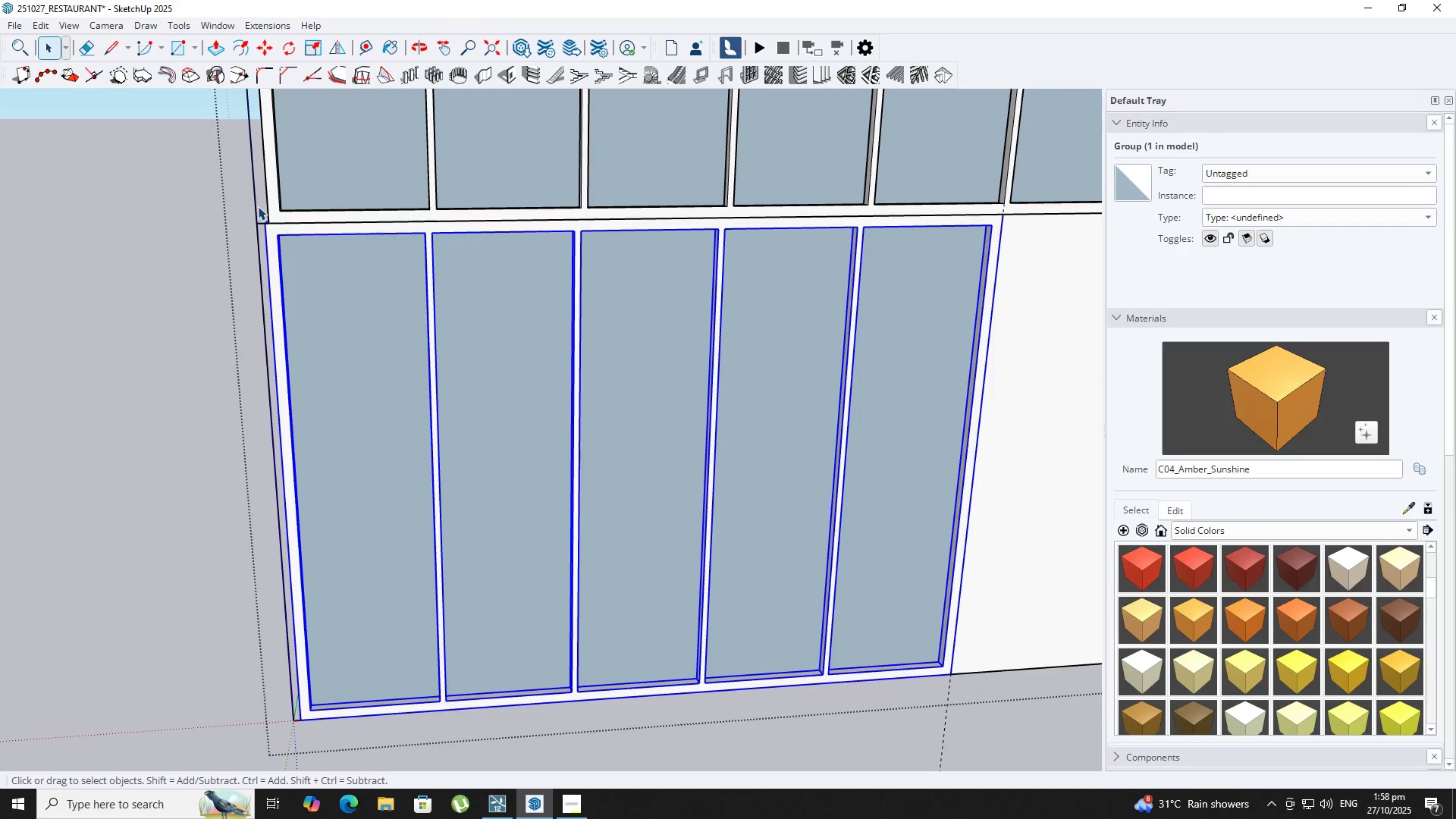 
double_click([257, 206])
 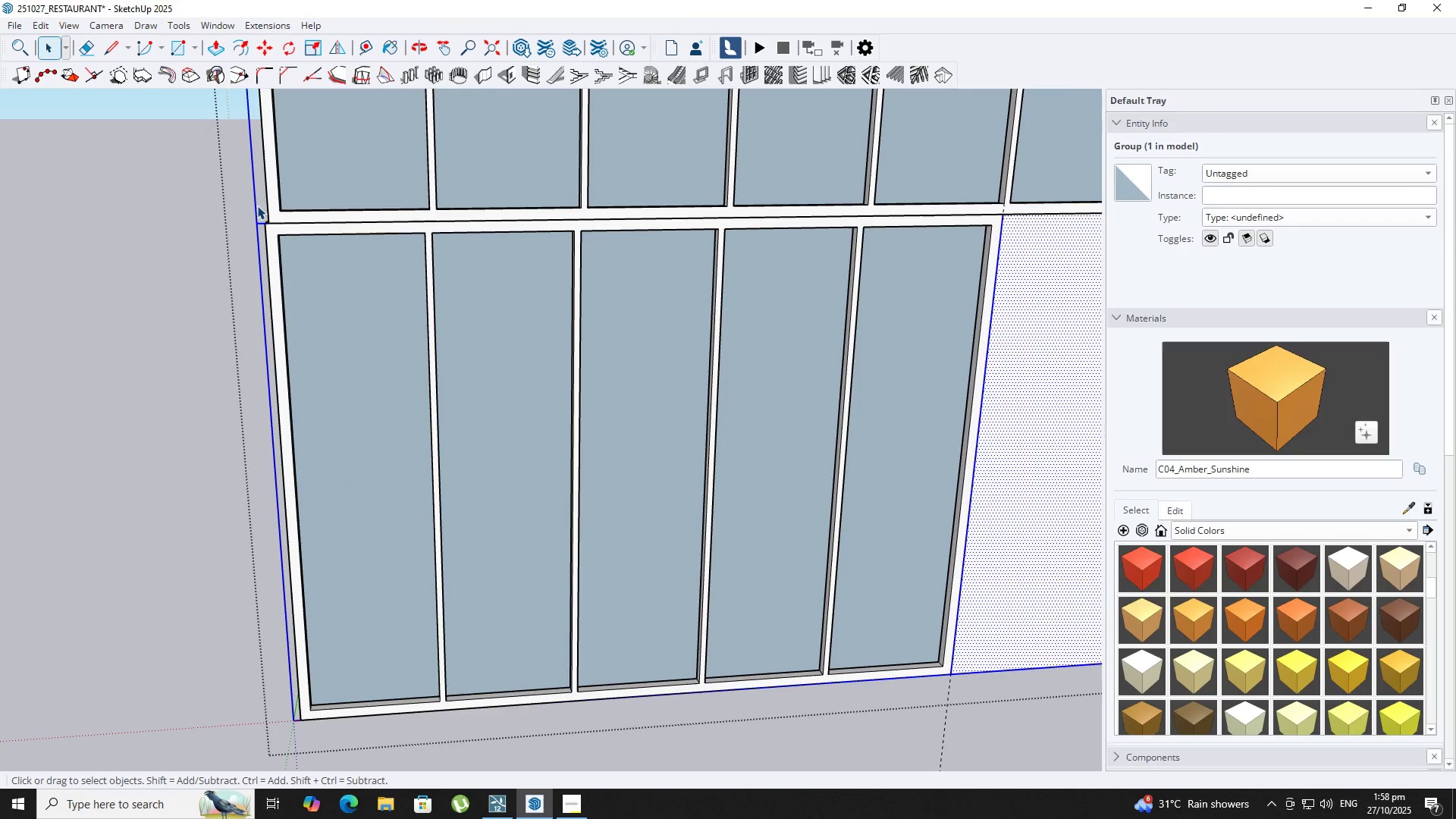 
triple_click([257, 206])
 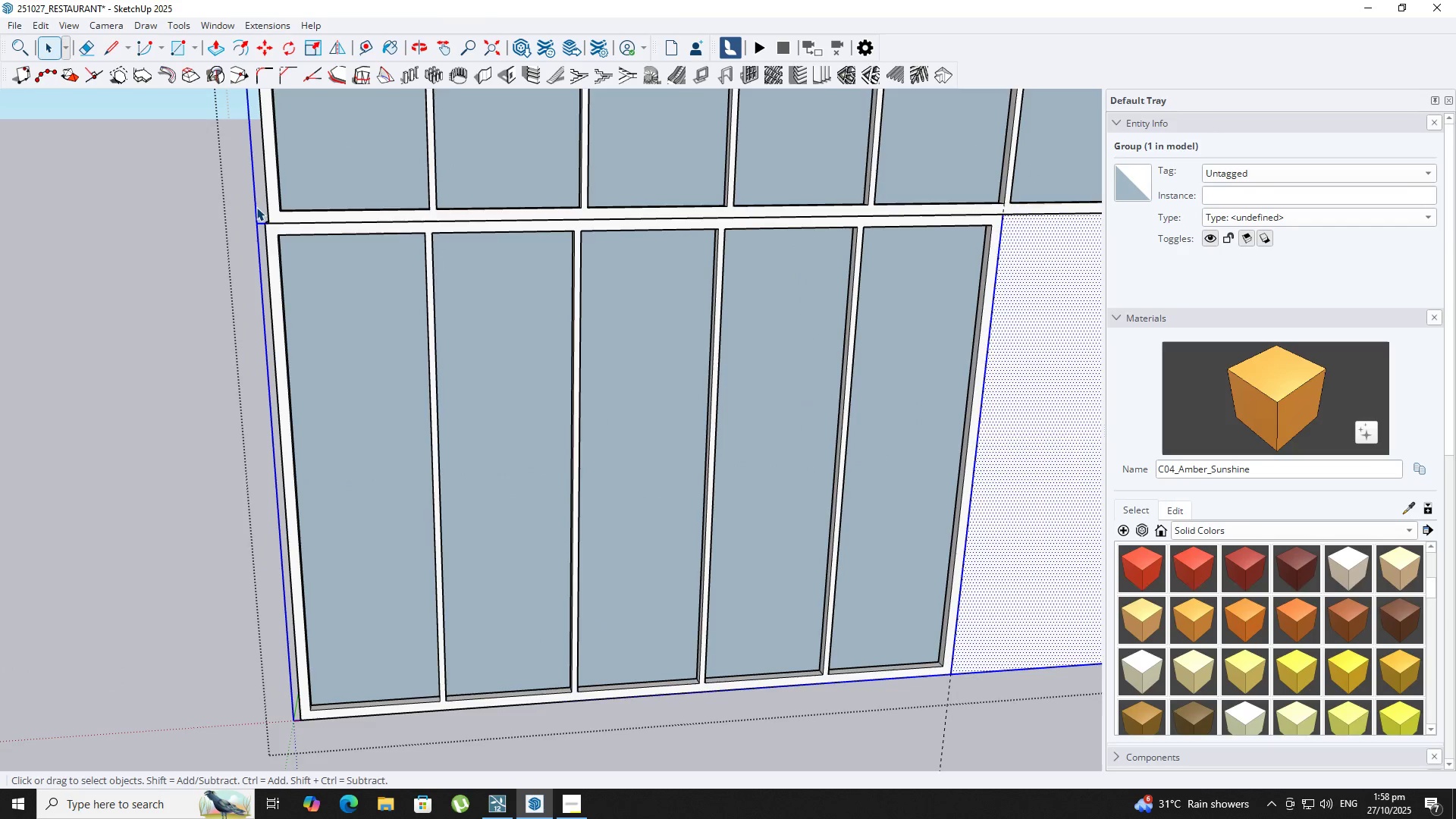 
scroll: coordinate [259, 221], scroll_direction: down, amount: 8.0
 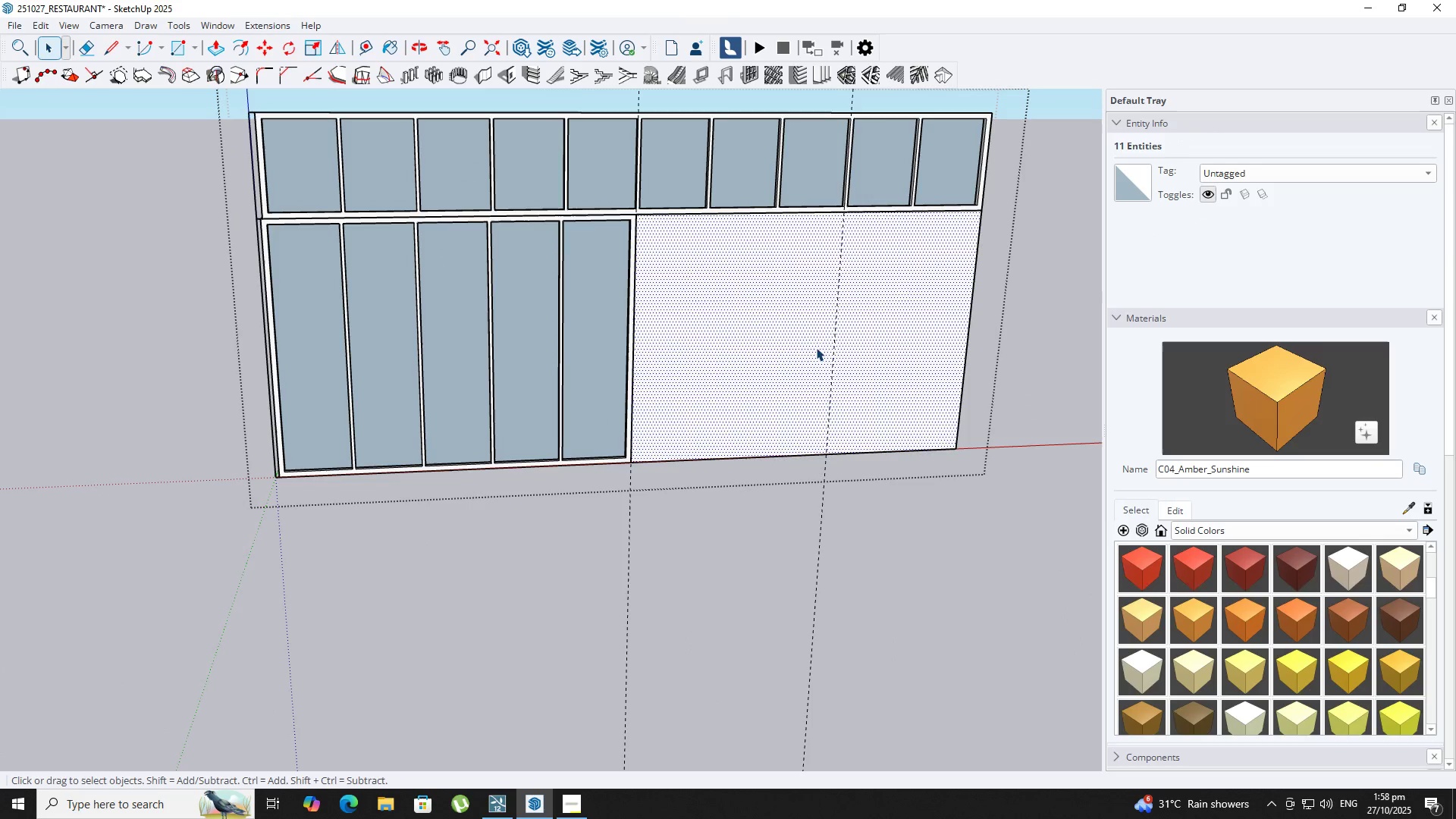 
key(R)
 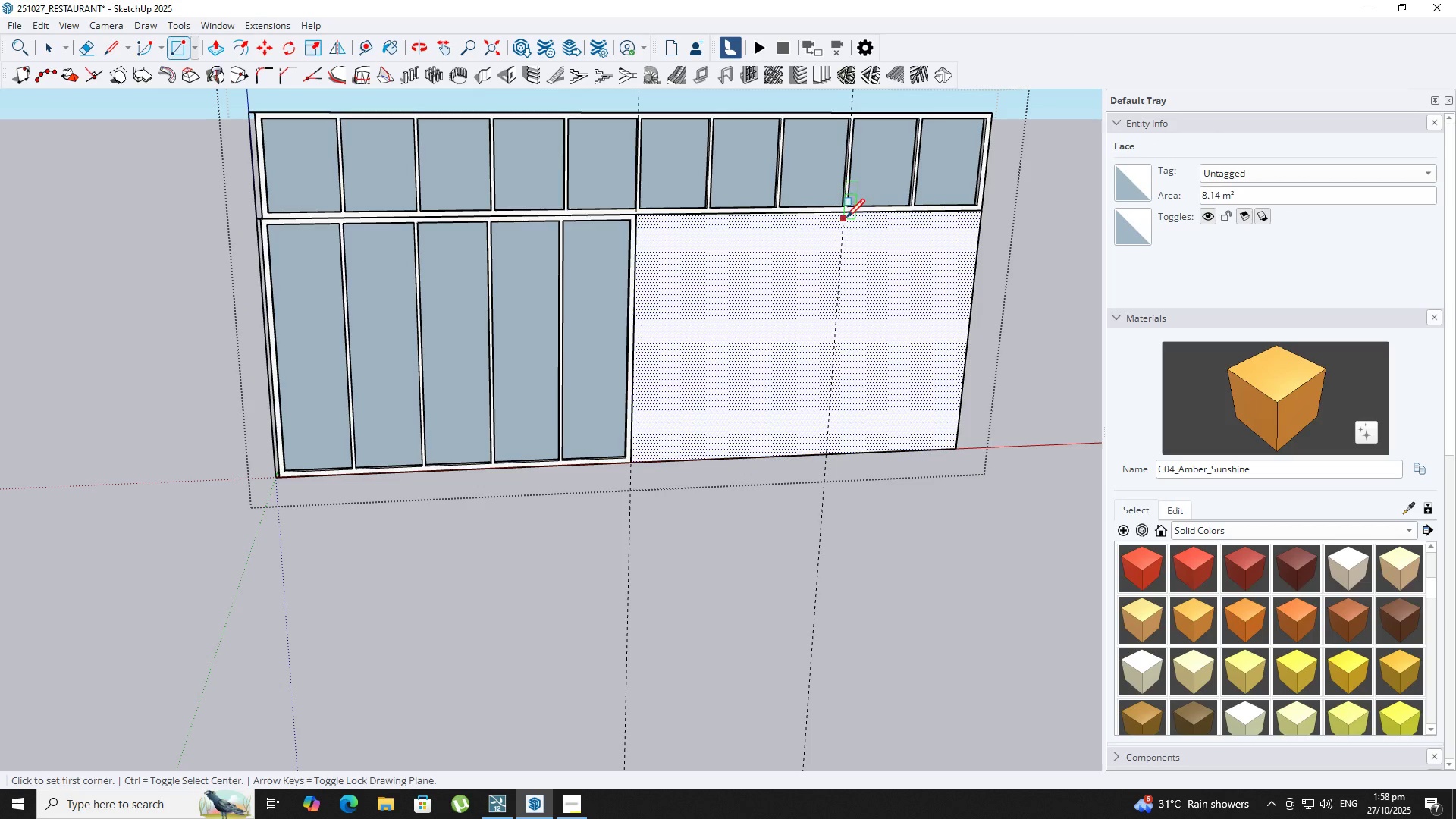 
scroll: coordinate [846, 212], scroll_direction: up, amount: 5.0
 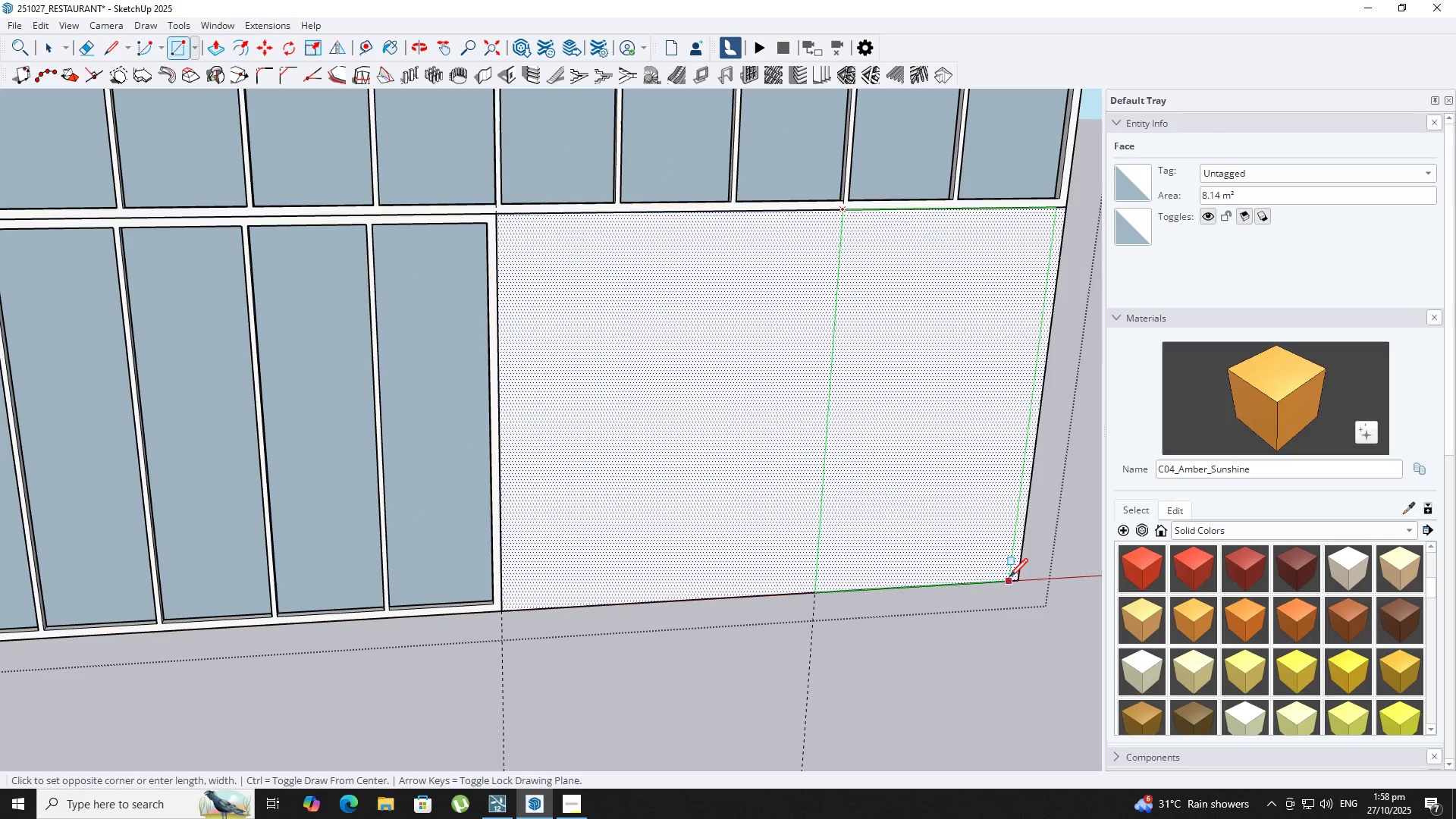 
left_click([1010, 580])
 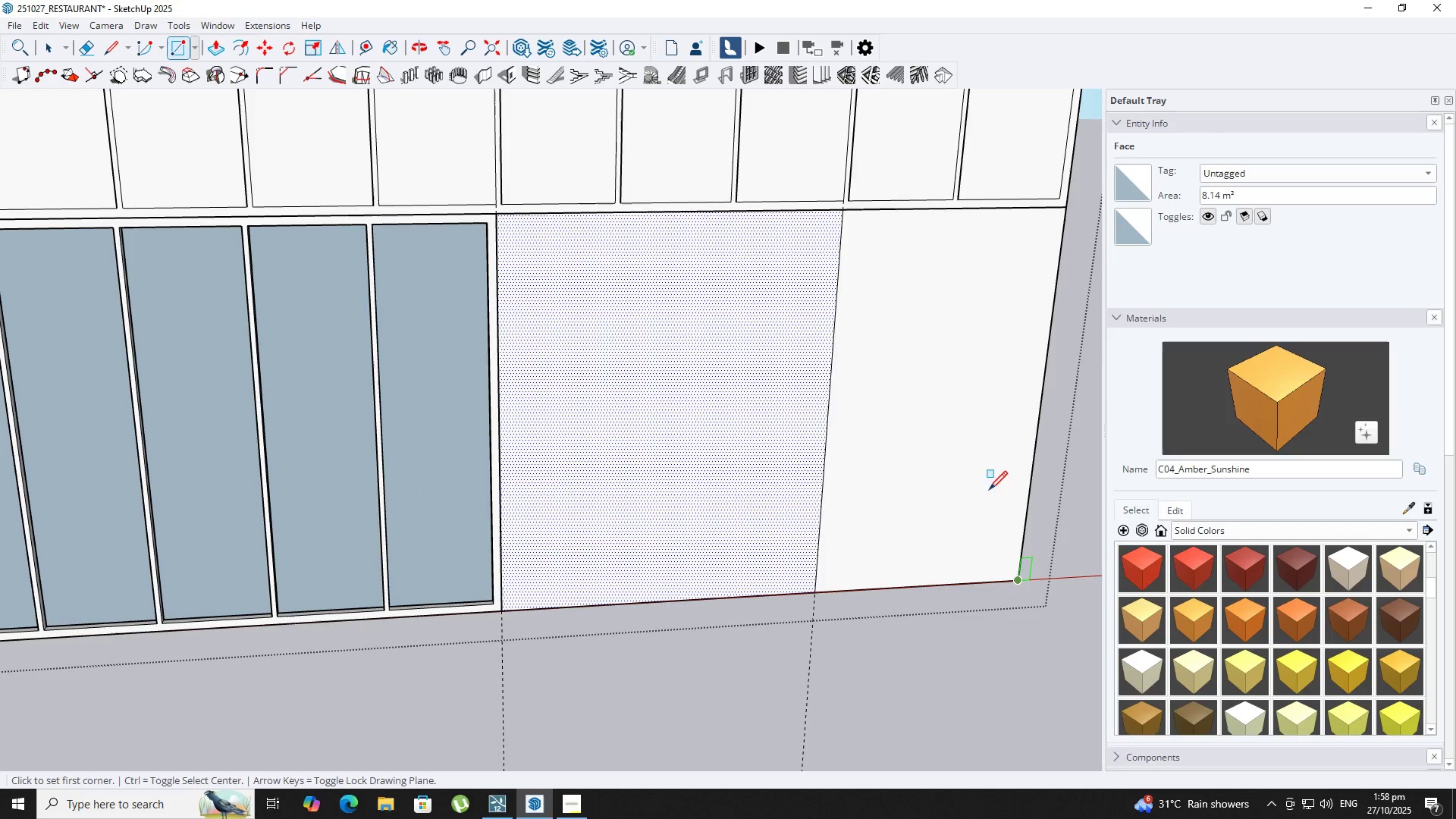 
key(Space)
 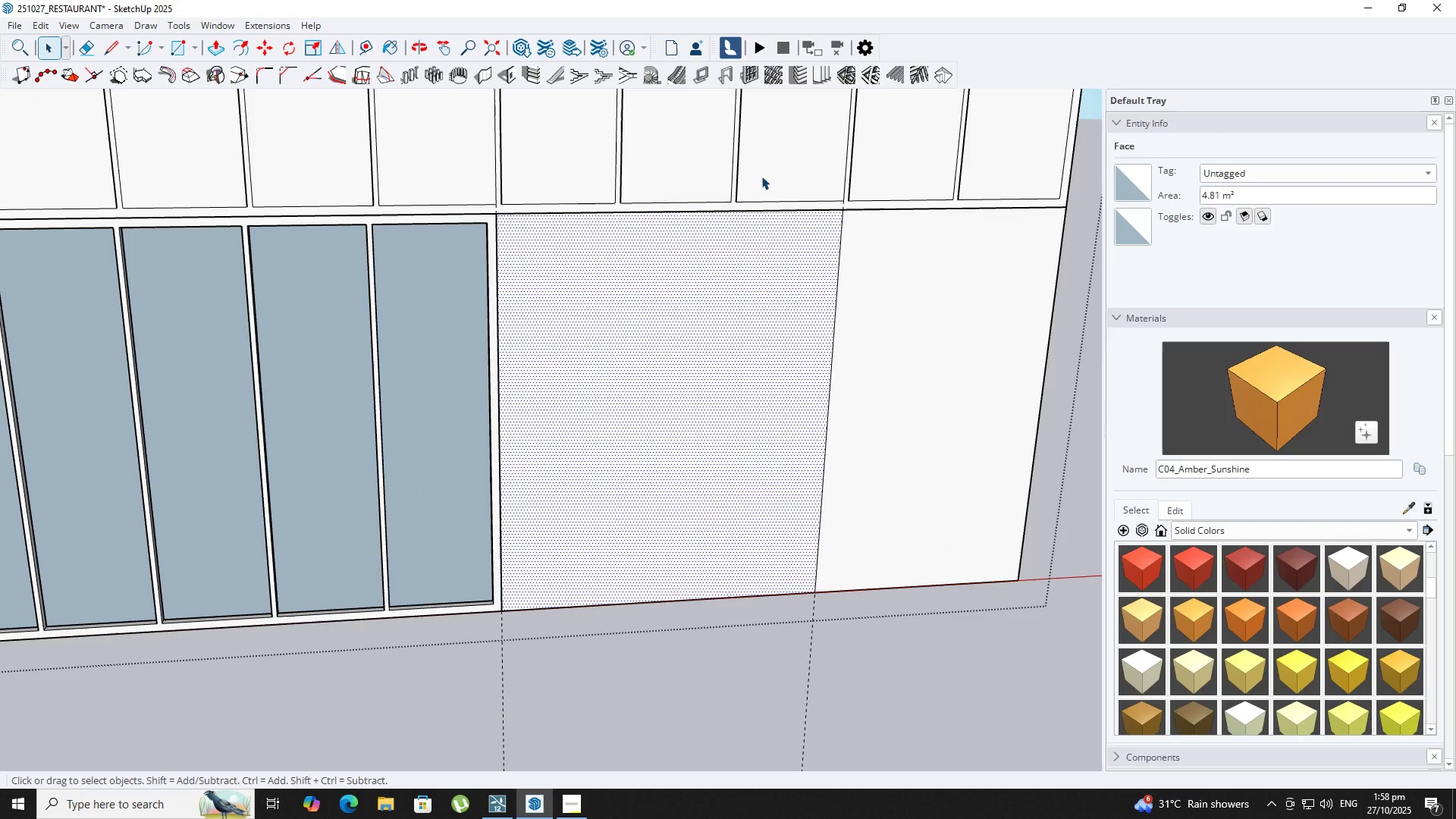 
left_click([761, 176])
 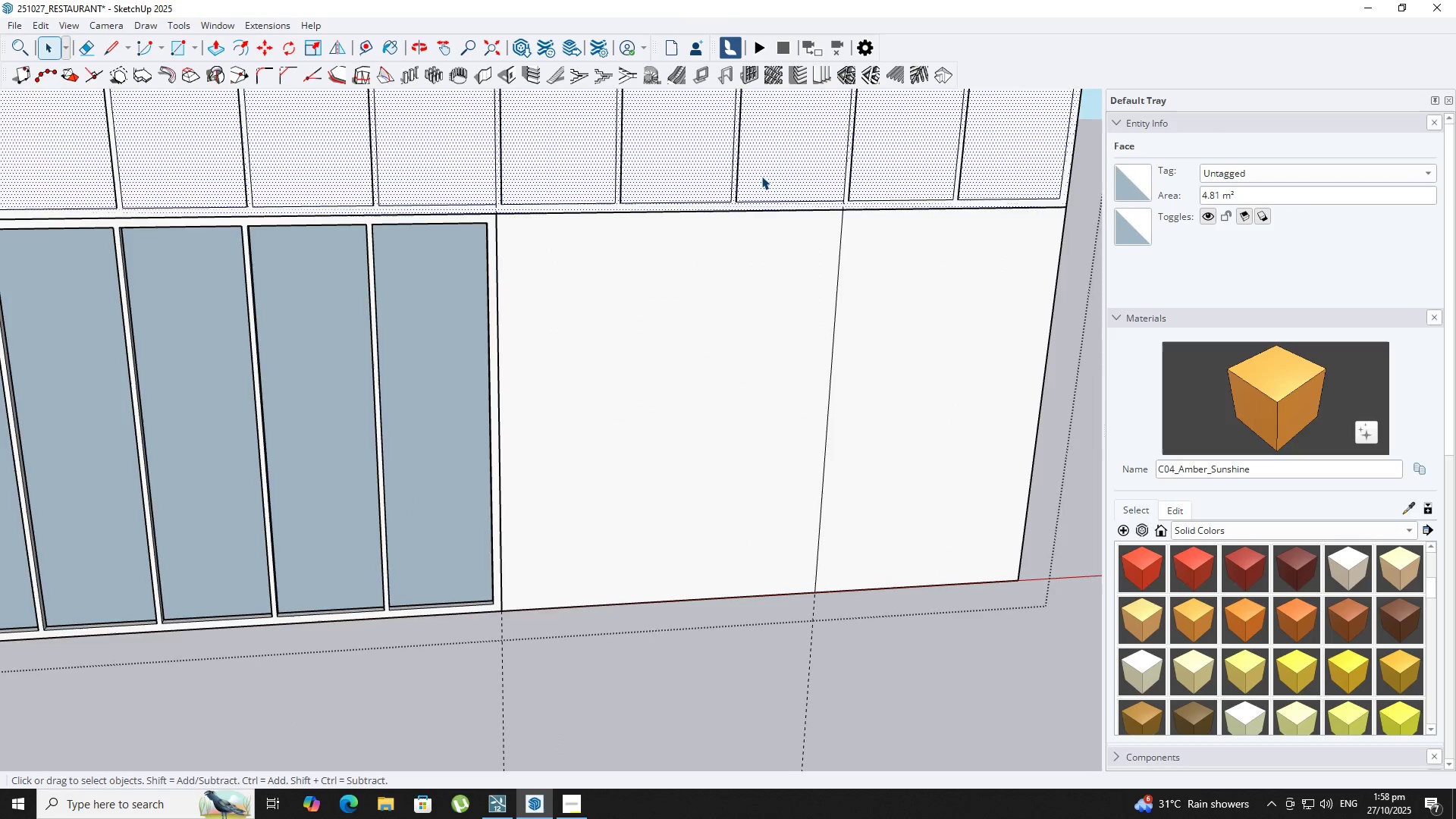 
scroll: coordinate [760, 209], scroll_direction: down, amount: 7.0
 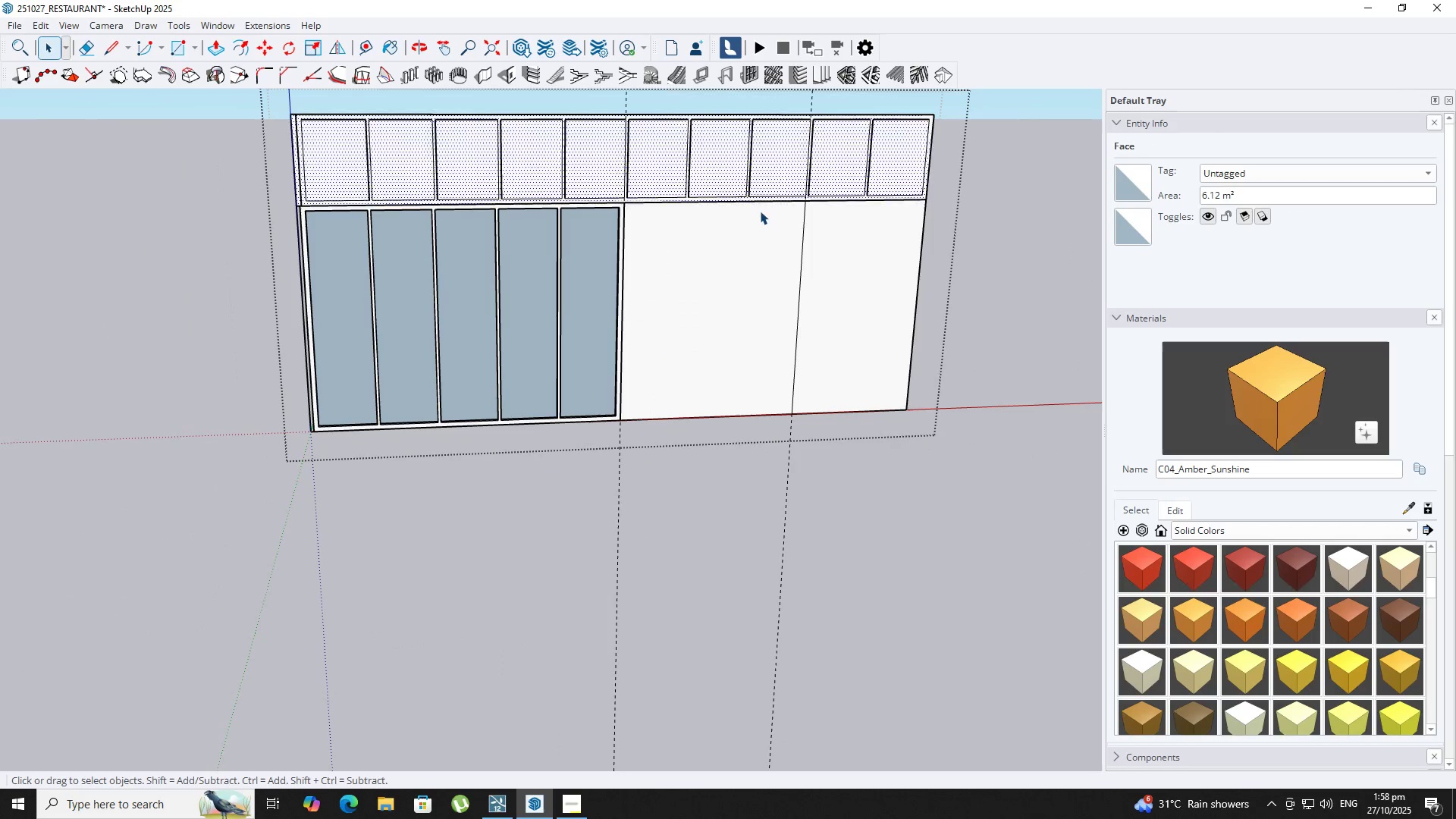 
key(Delete)
 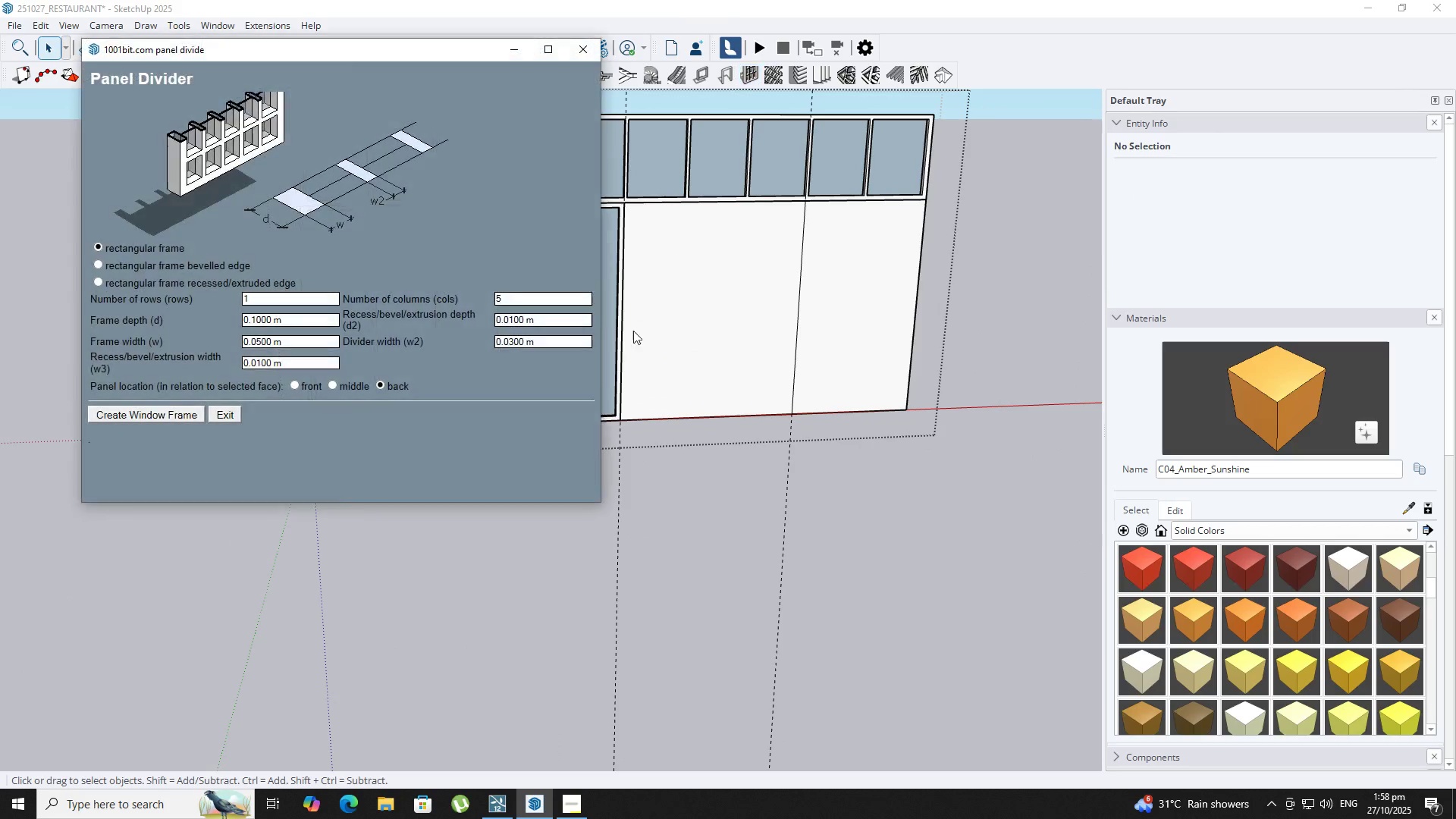 
left_click([528, 297])
 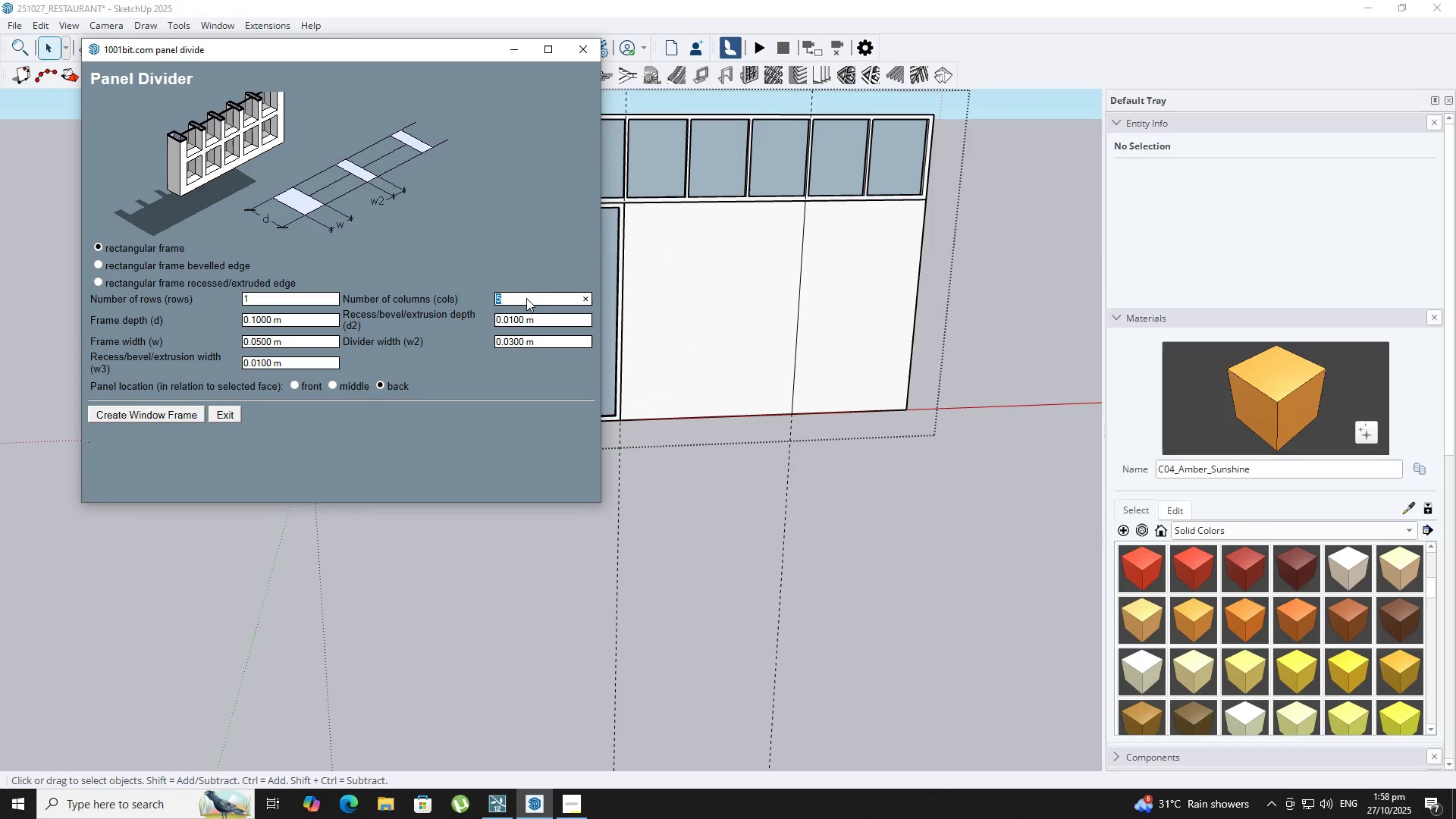 
key(2)
 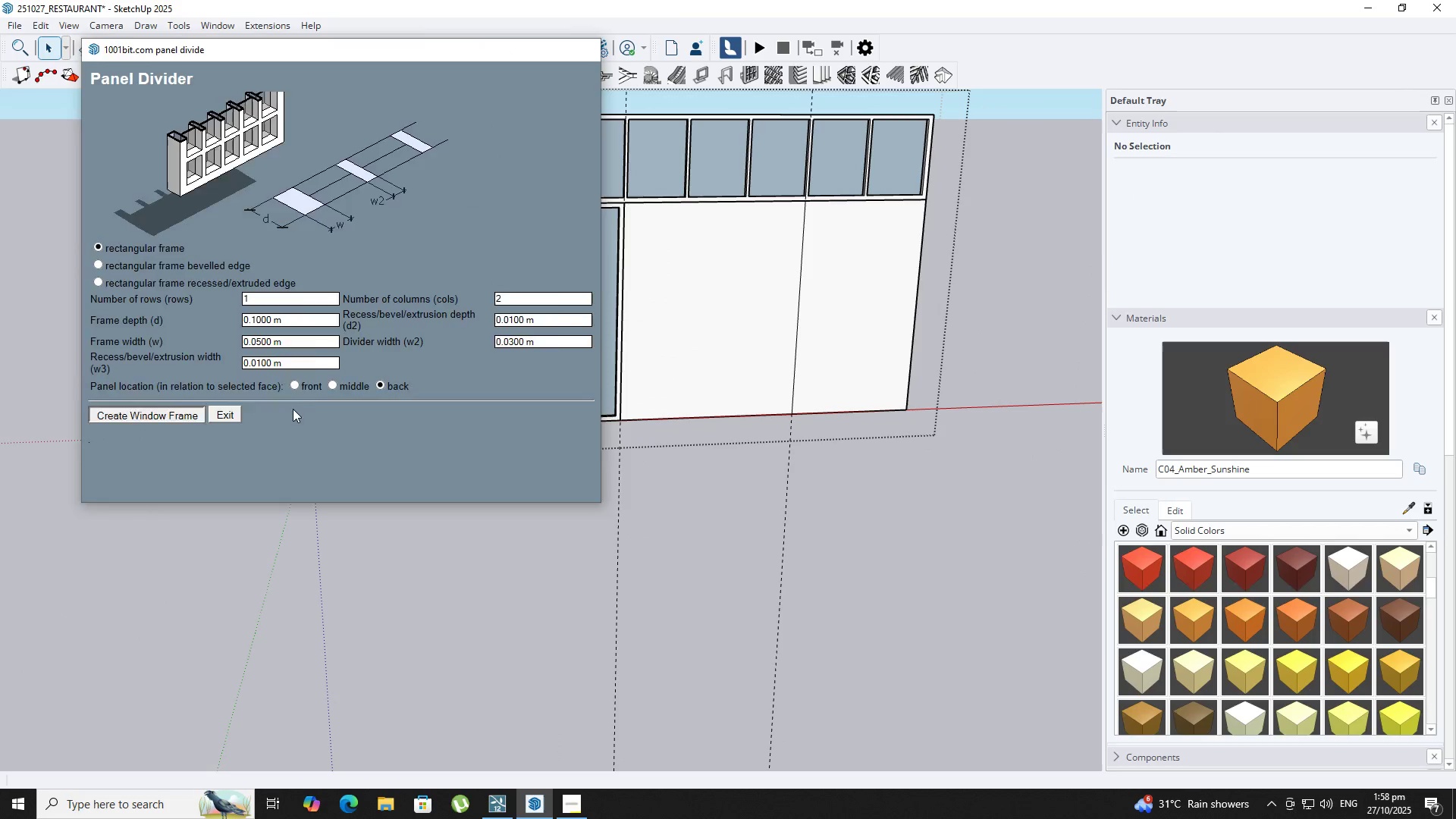 
left_click_drag(start_coordinate=[920, 297], to_coordinate=[910, 297])
 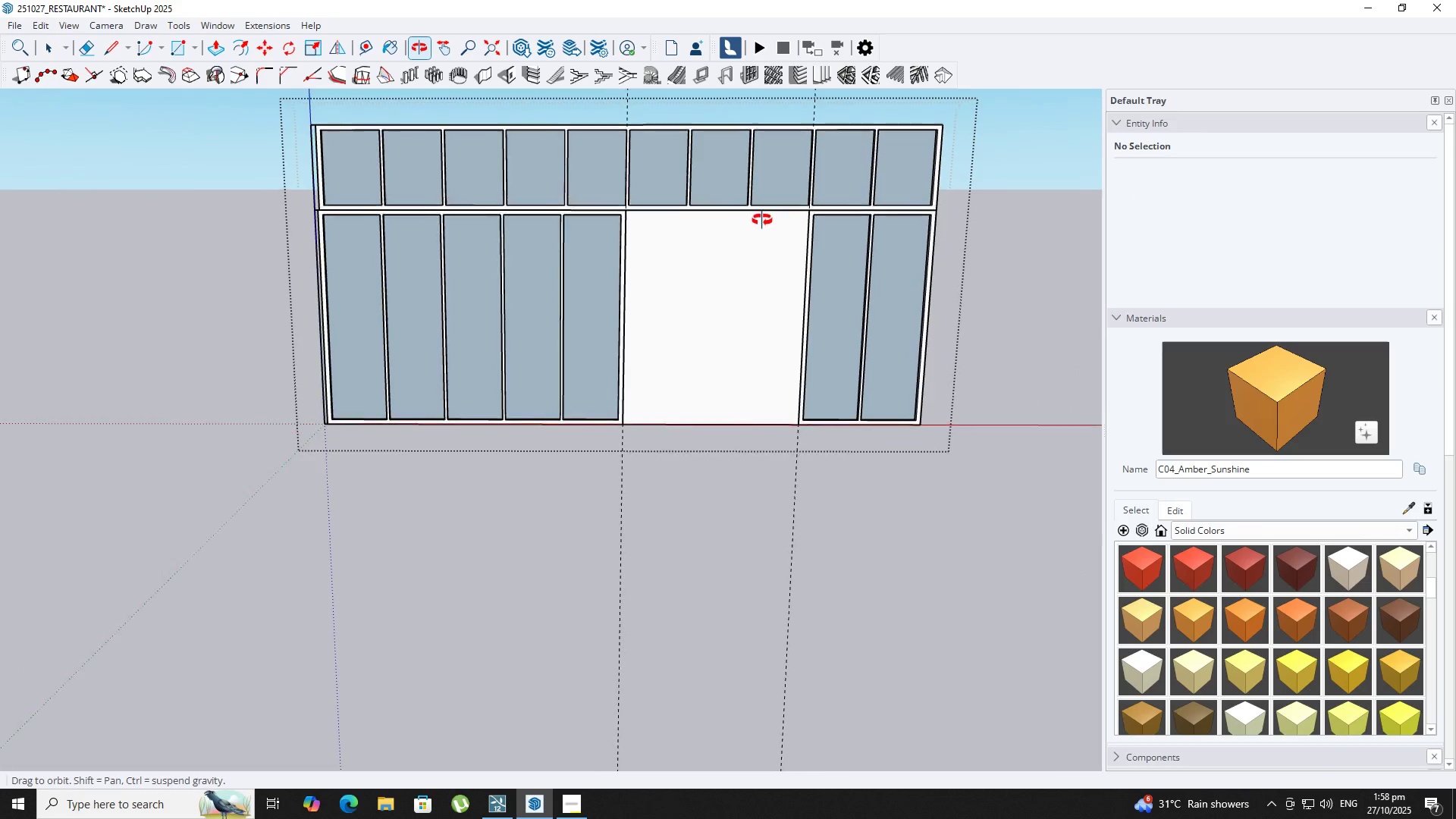 
key(R)
 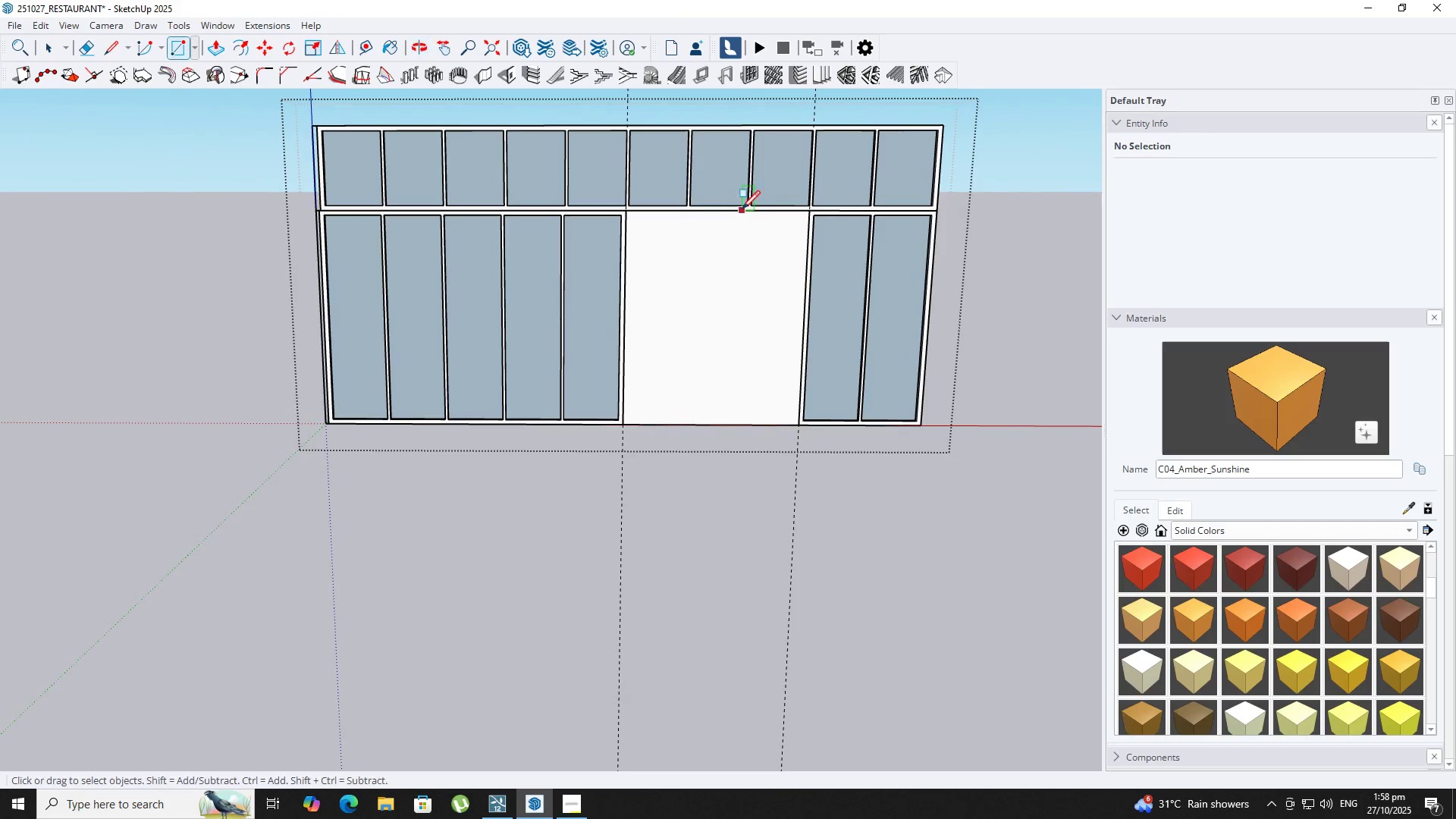 
scroll: coordinate [742, 211], scroll_direction: up, amount: 2.0
 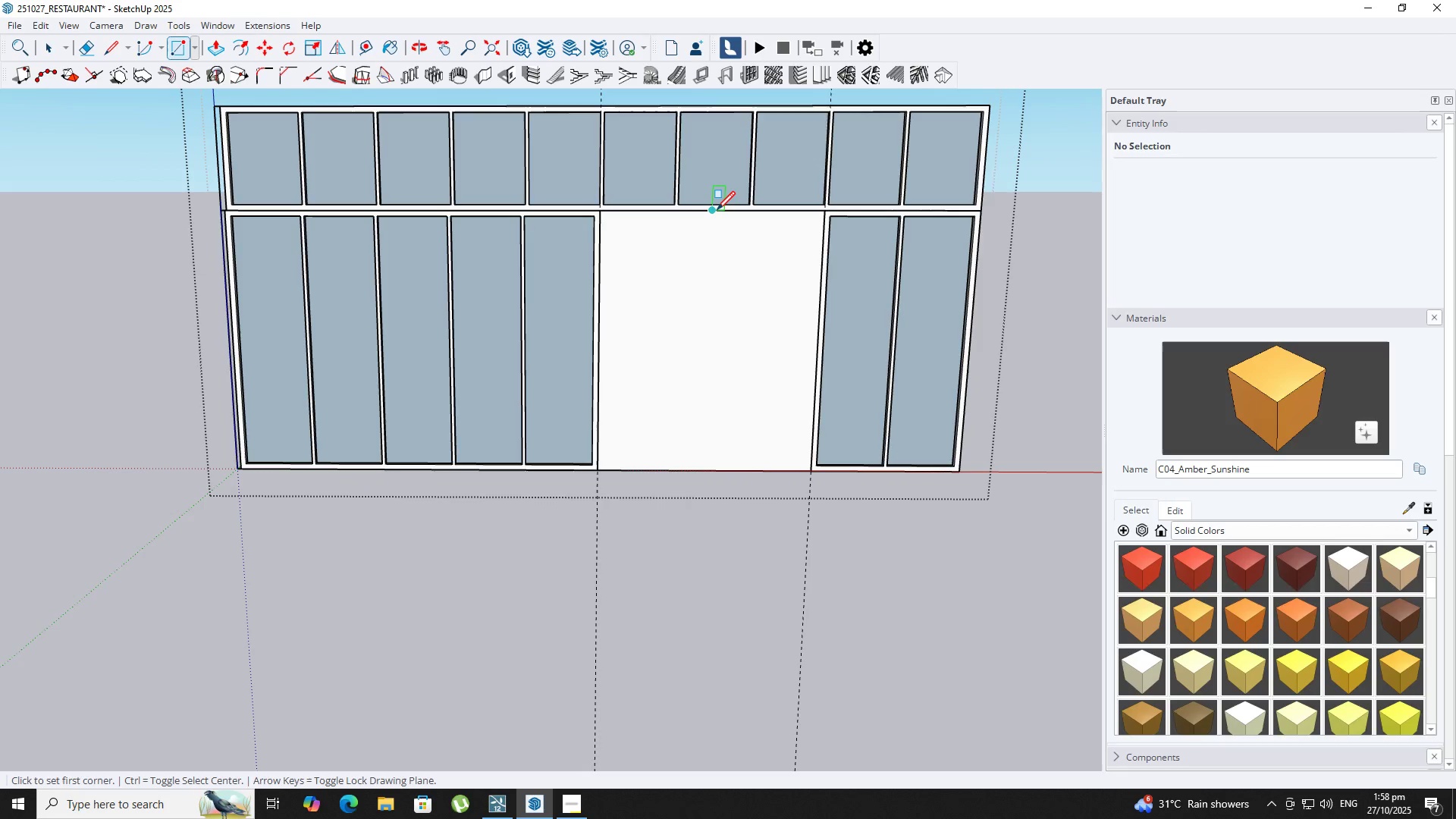 
left_click_drag(start_coordinate=[716, 212], to_coordinate=[713, 218])
 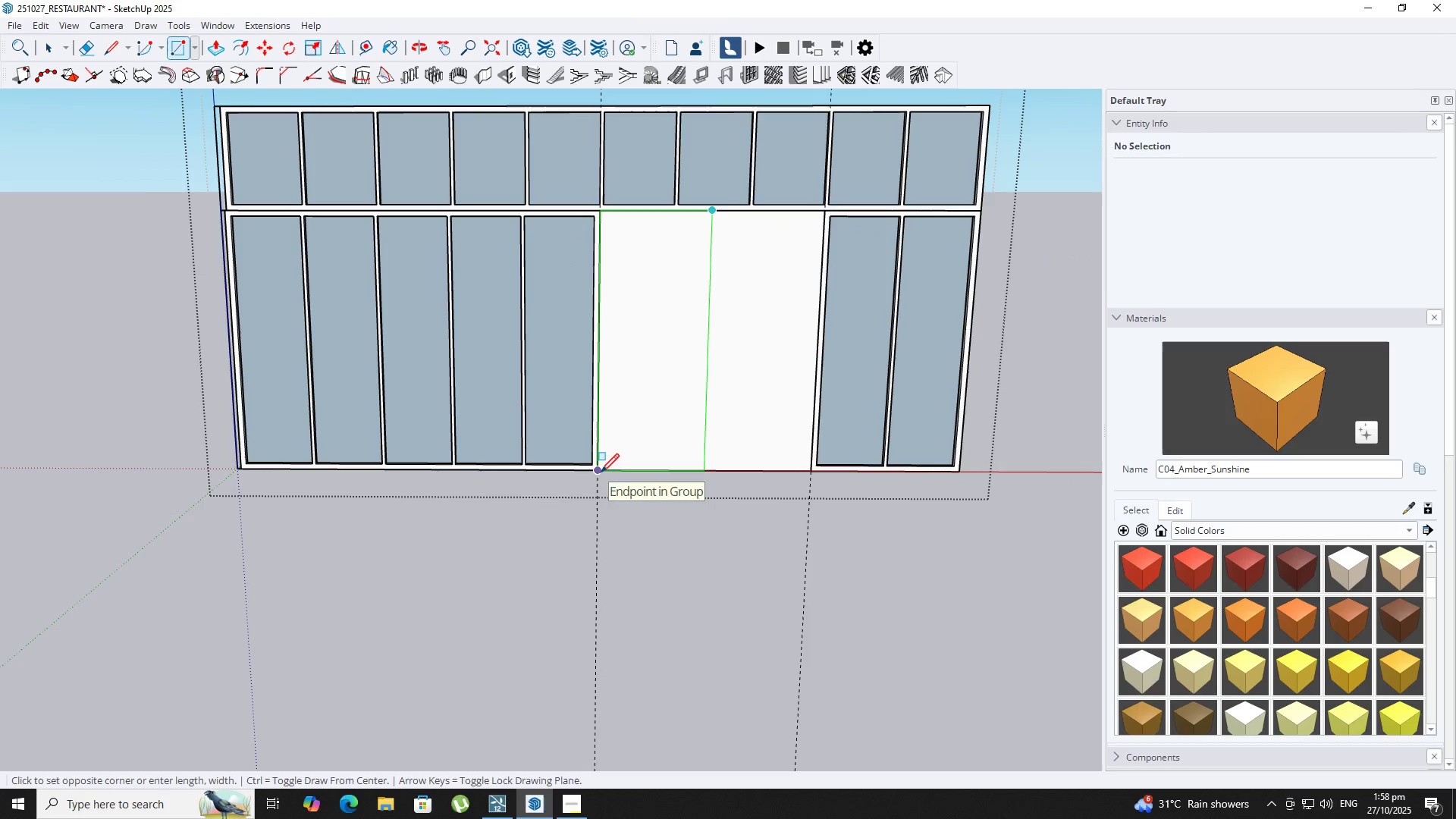 
left_click([601, 470])
 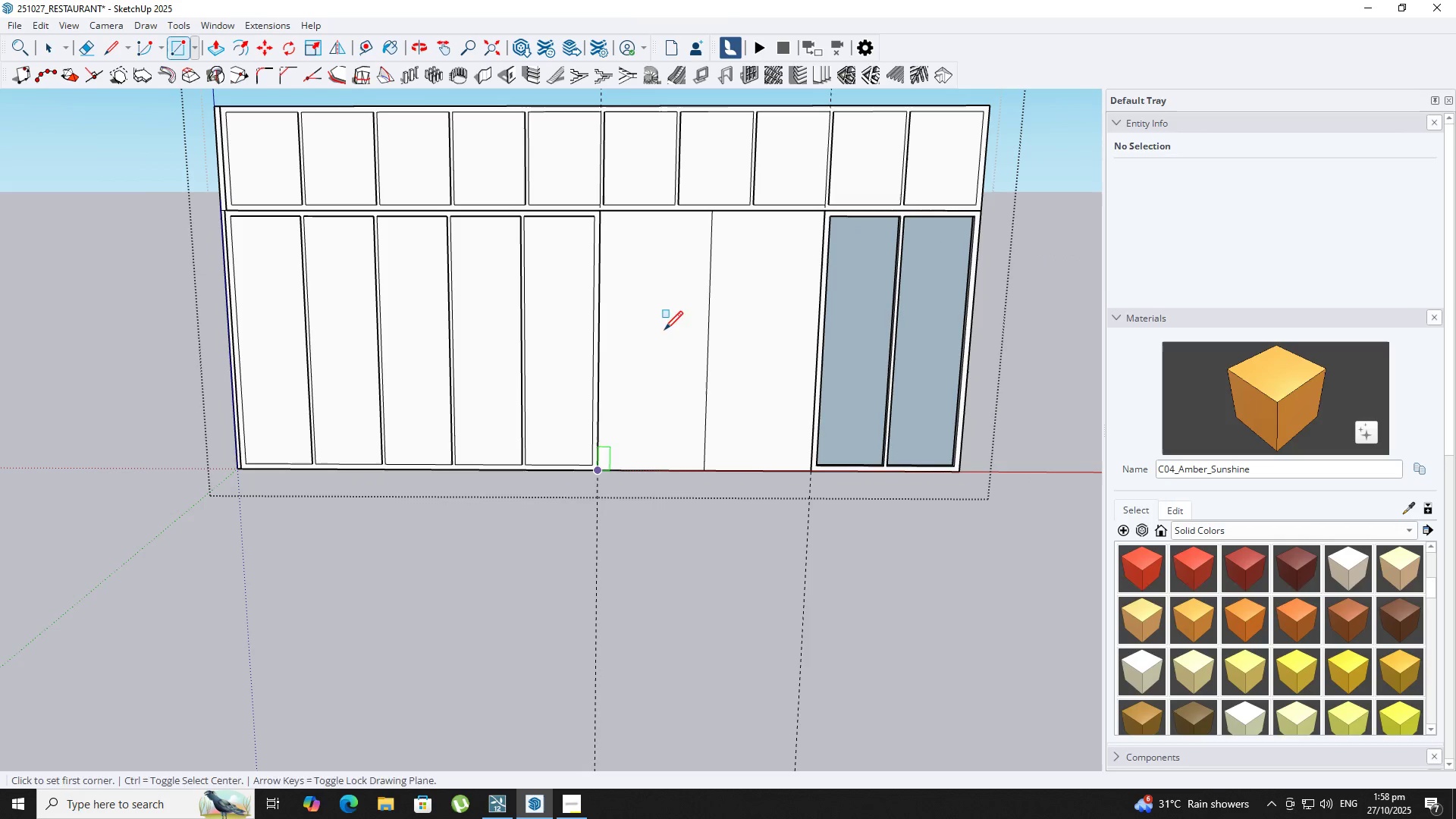 
key(Space)
 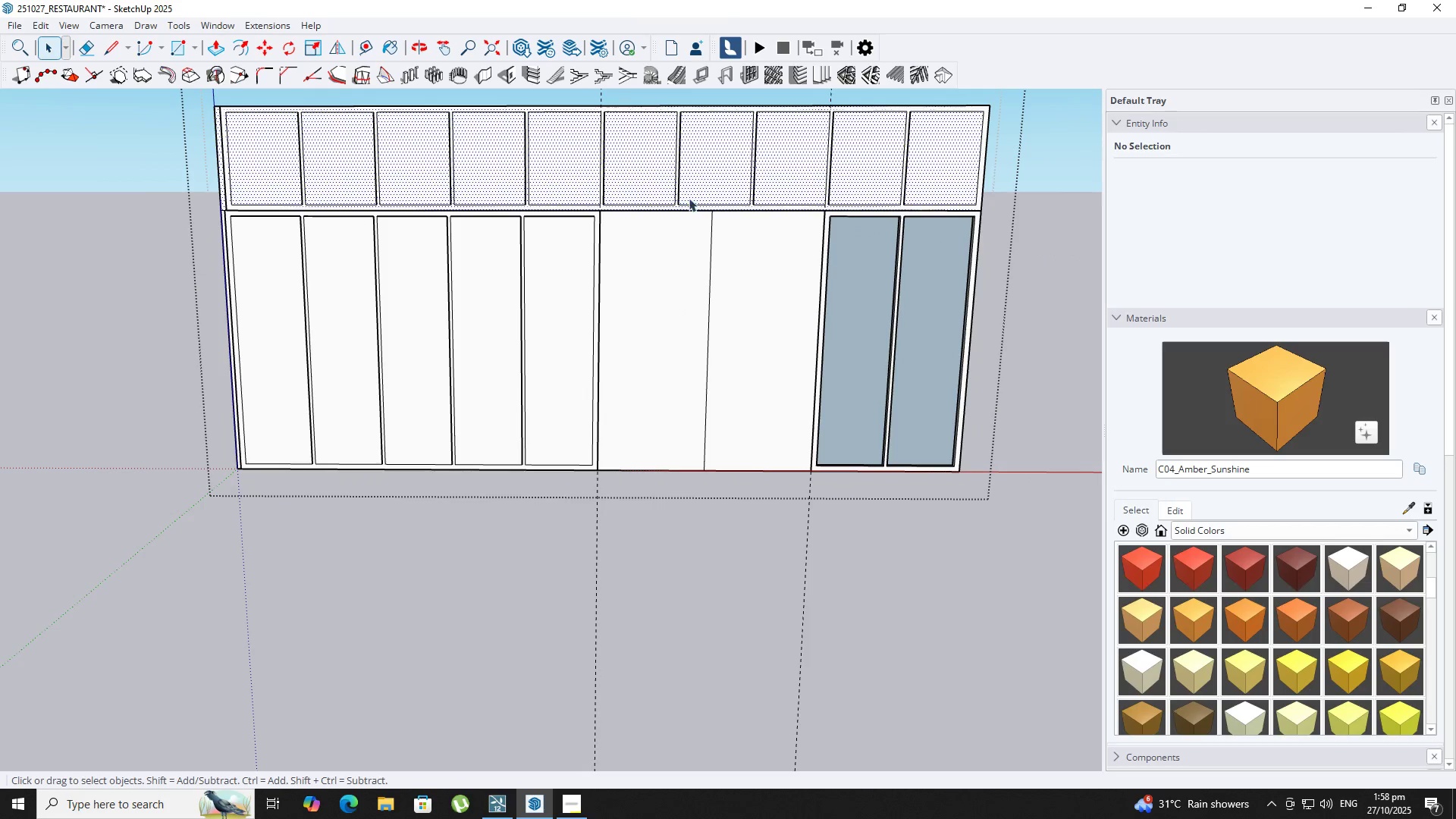 
key(Delete)
 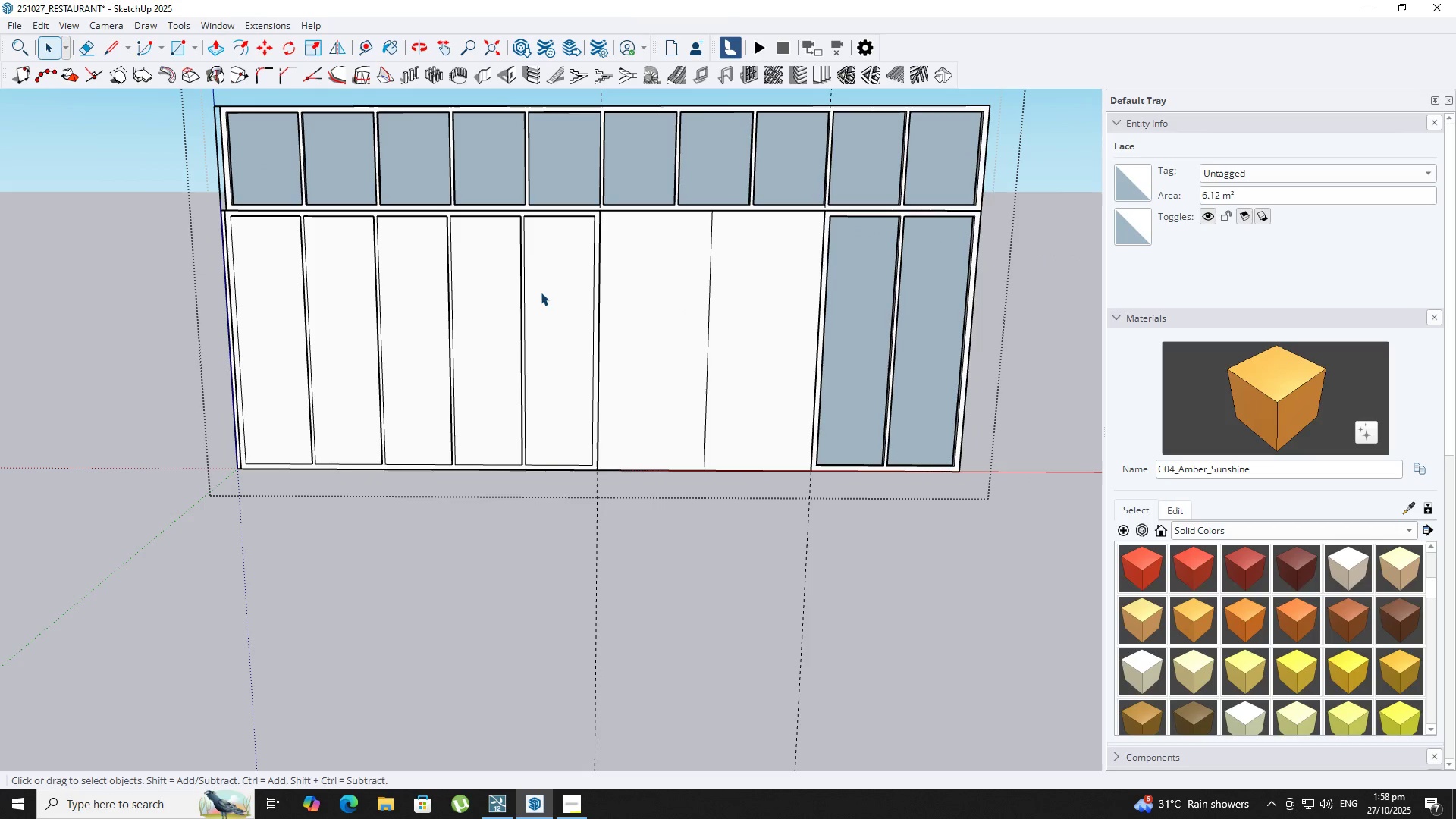 
left_click([541, 292])
 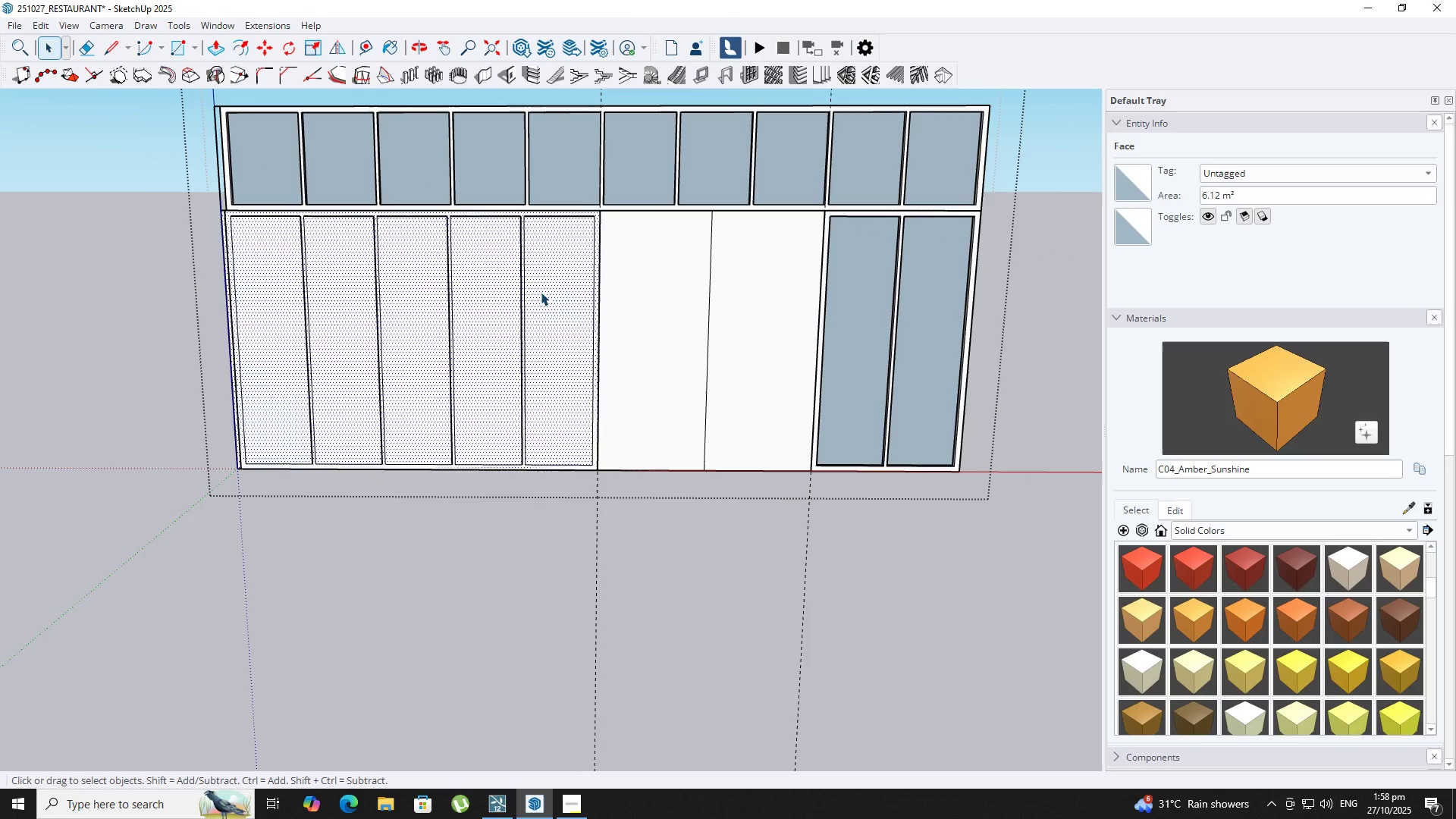 
key(Delete)
 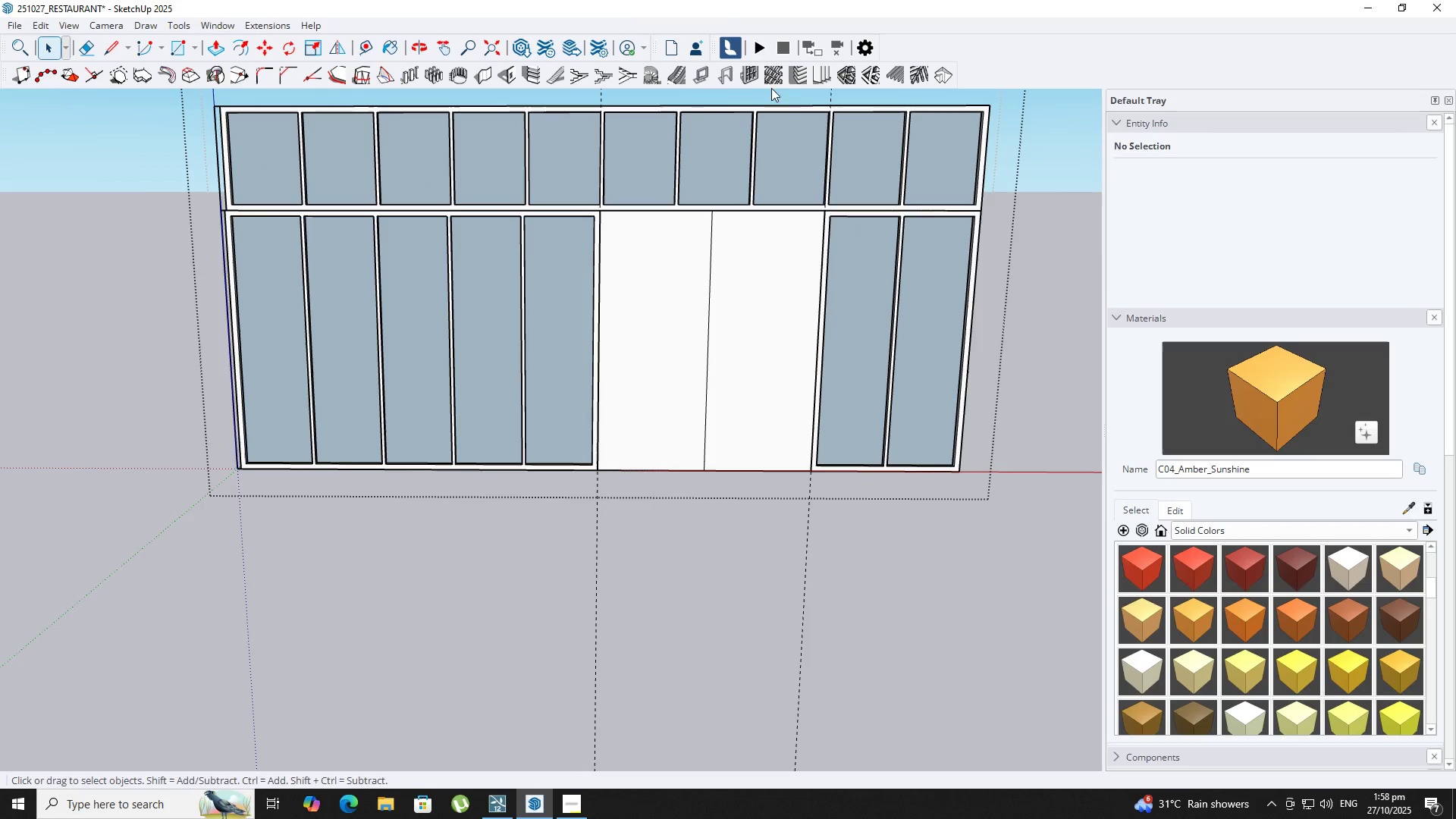 
left_click([739, 74])
 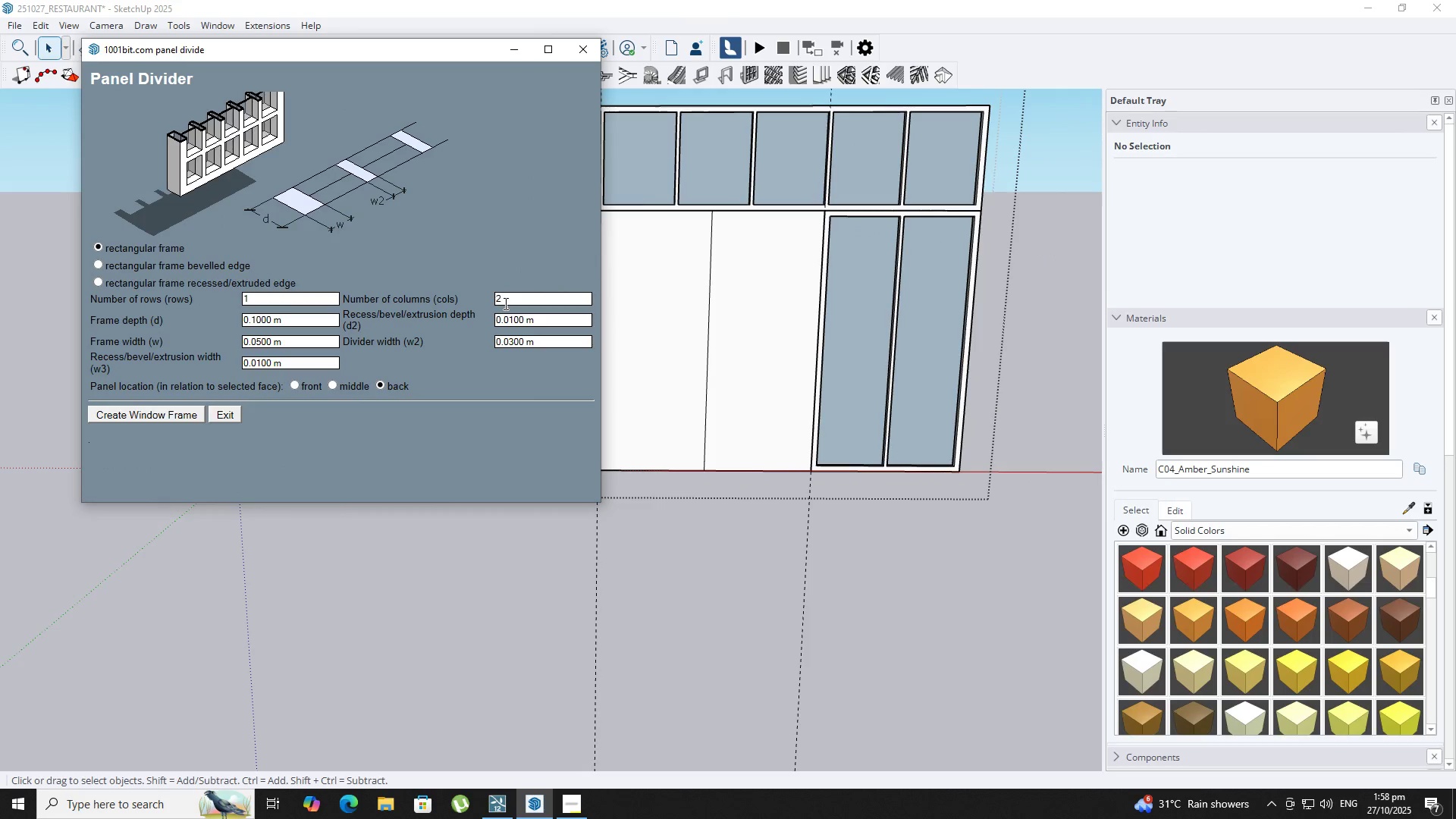 
key(1)
 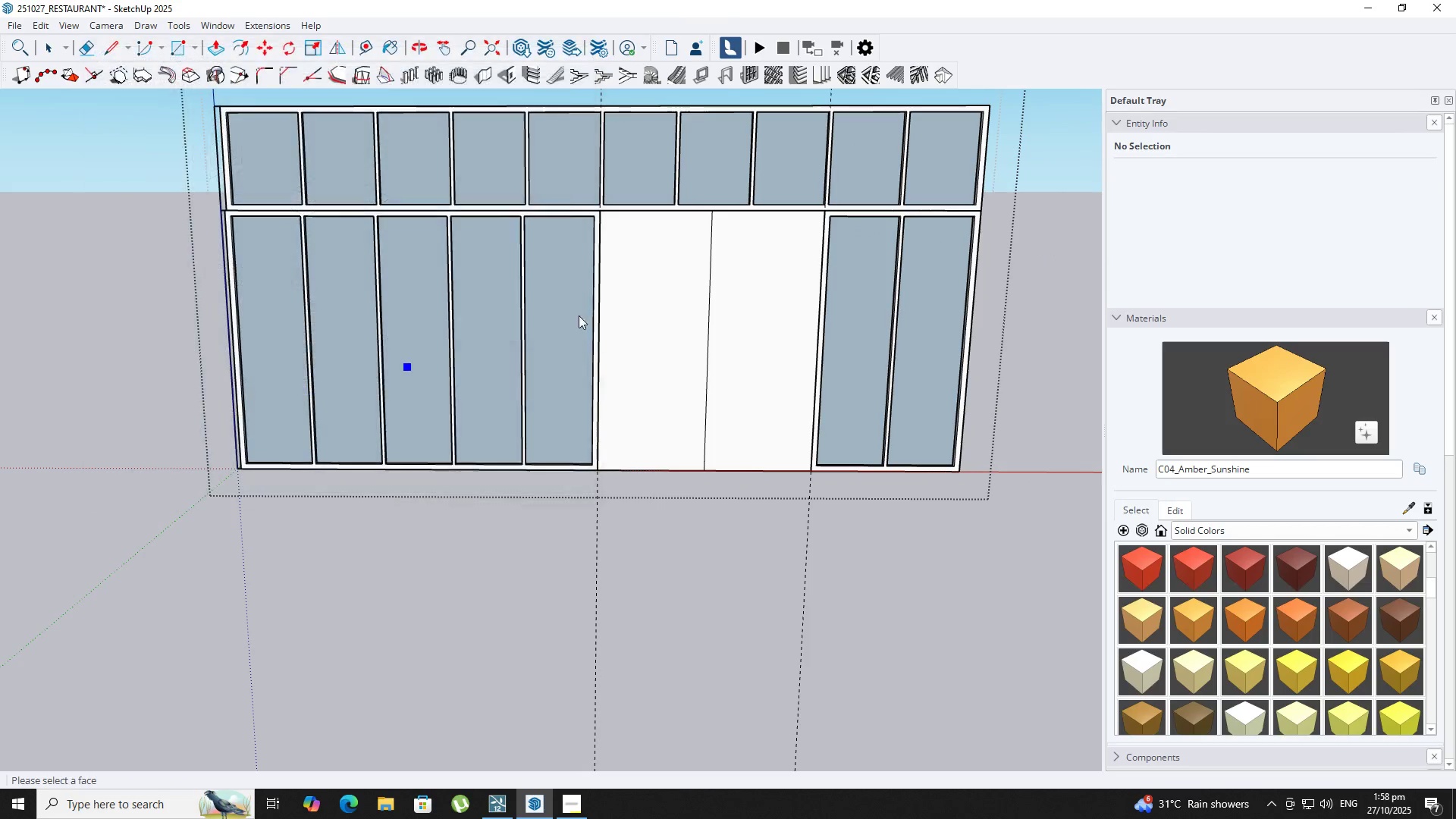 
left_click([643, 315])
 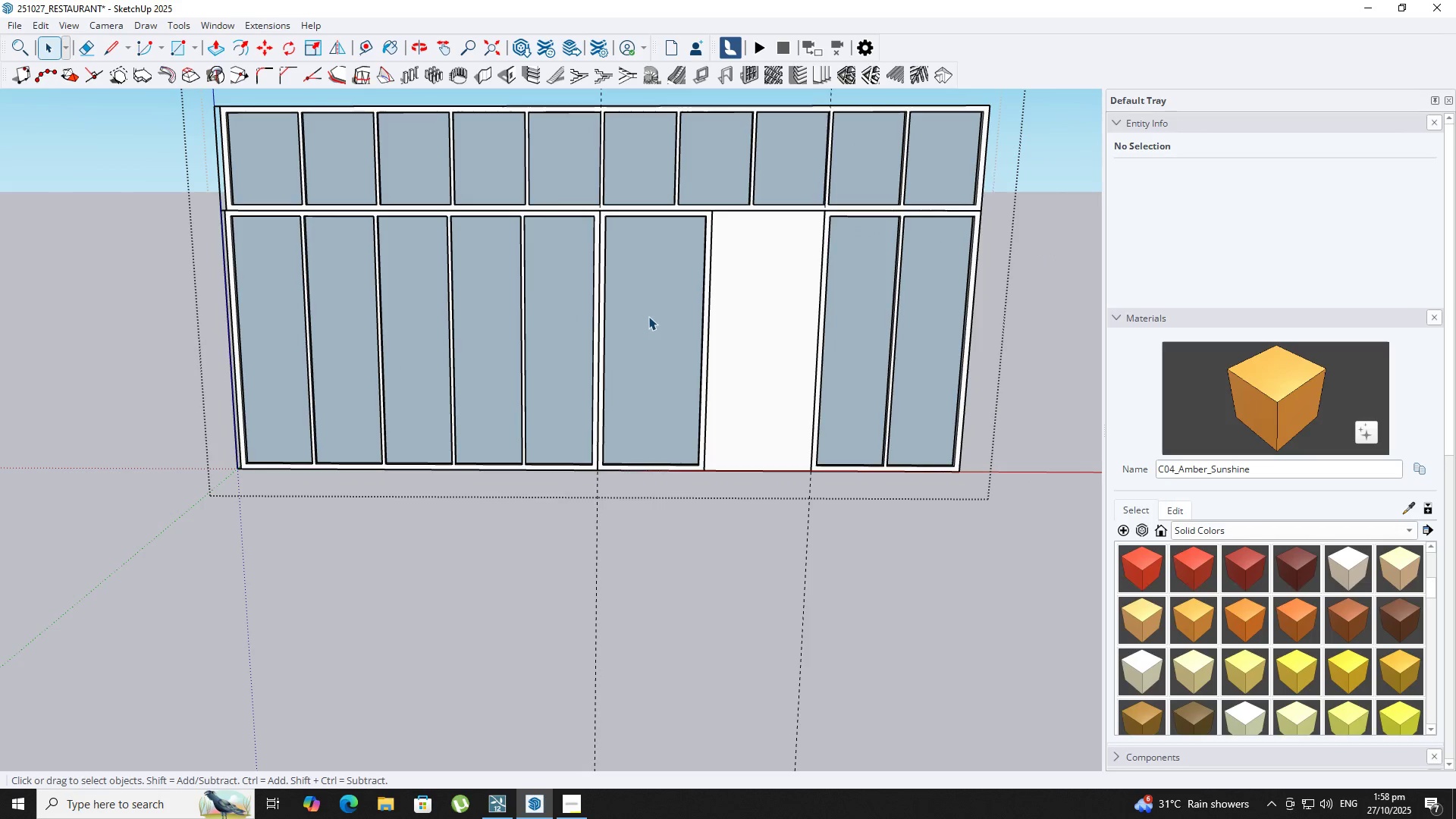 
key(Space)
 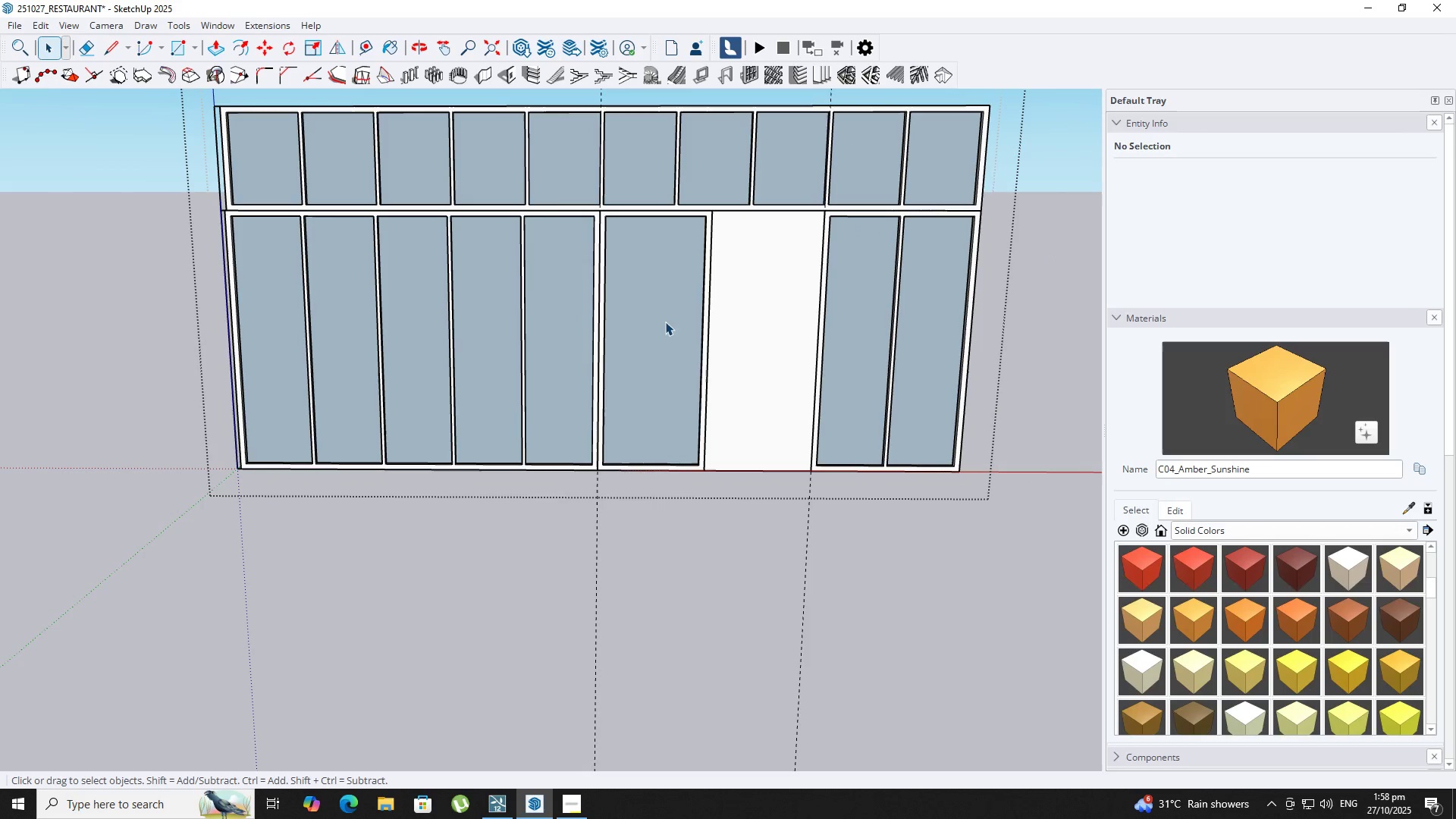 
left_click([665, 322])
 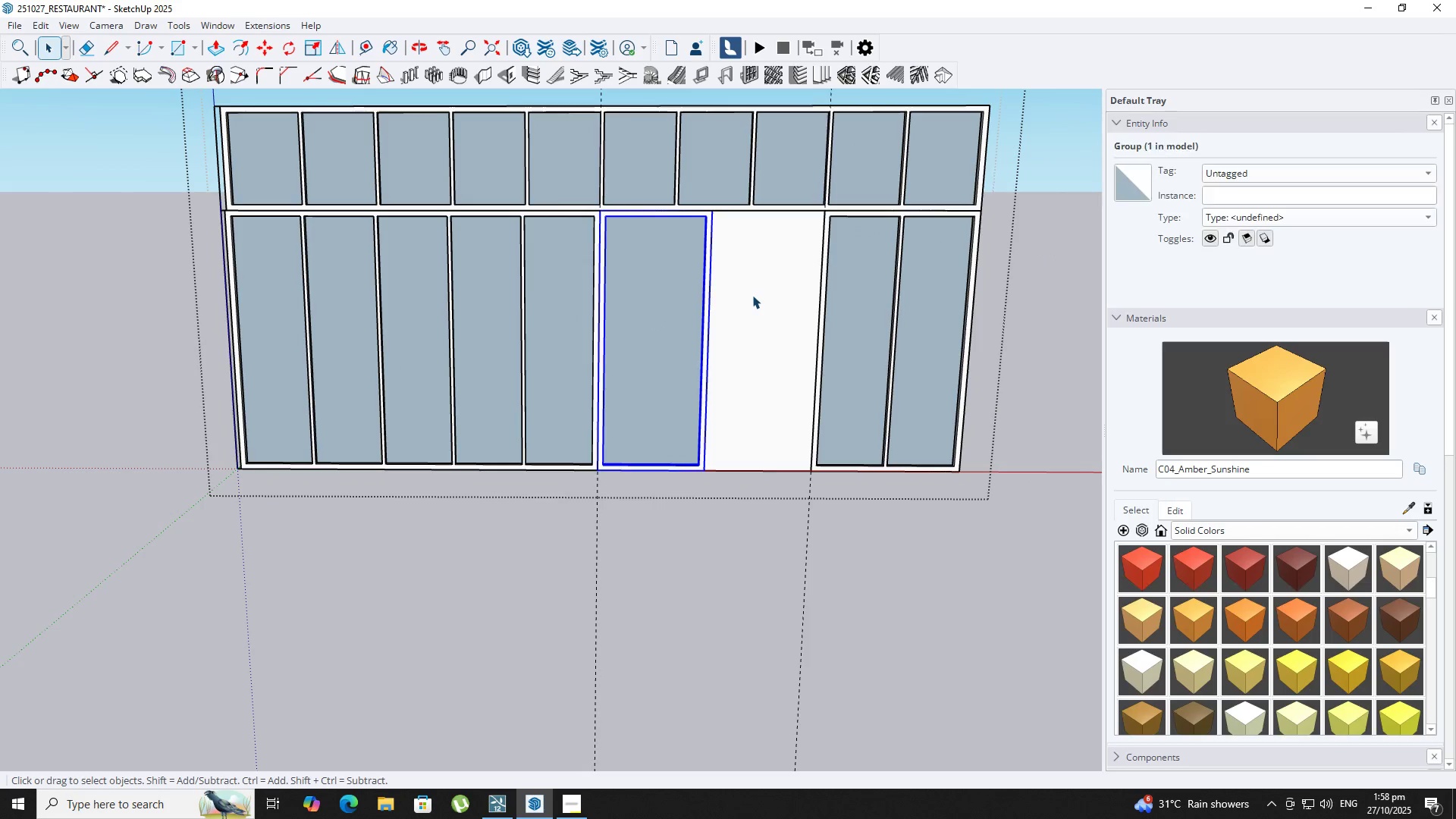 
double_click([752, 295])
 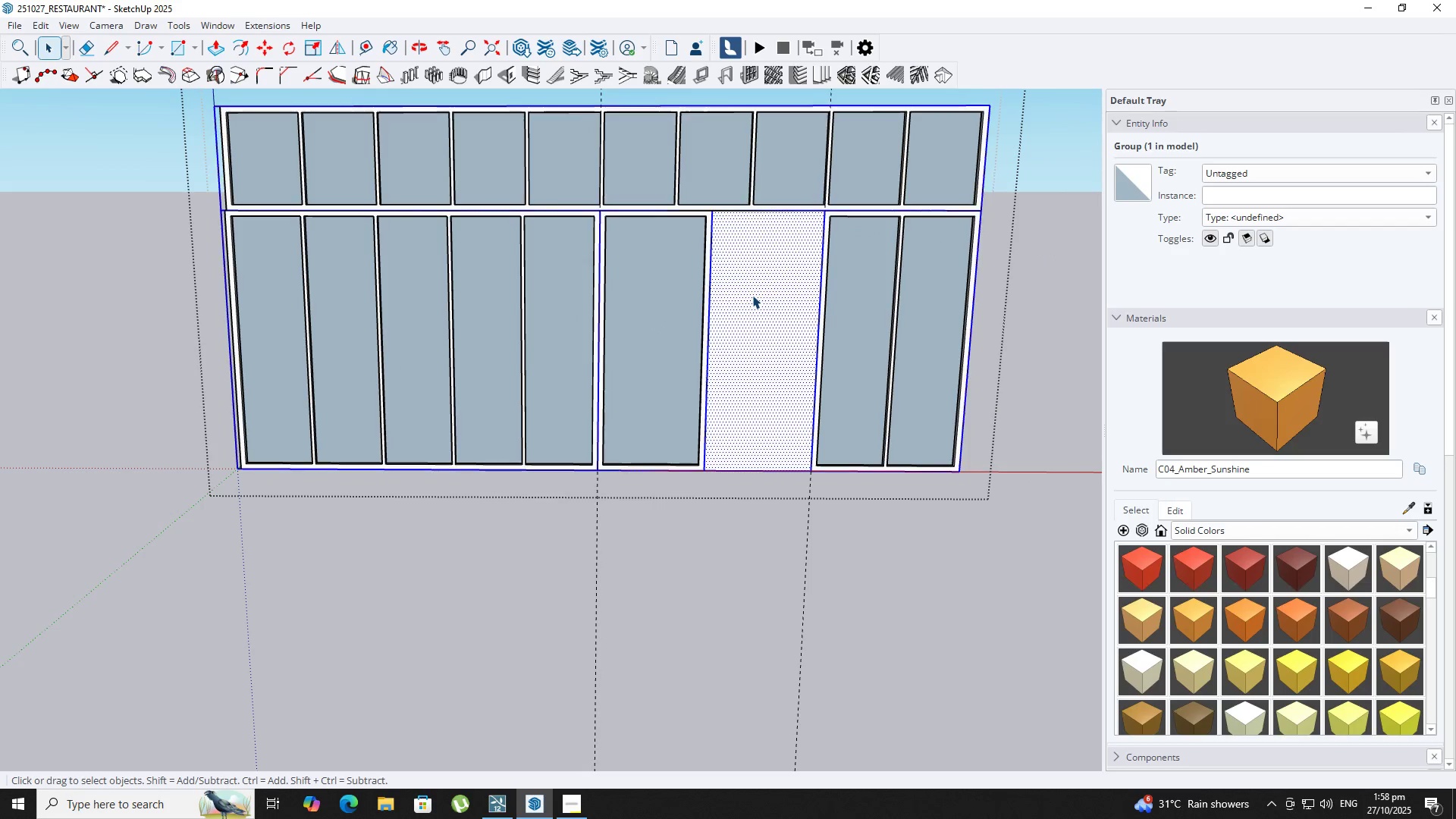 
triple_click([752, 295])
 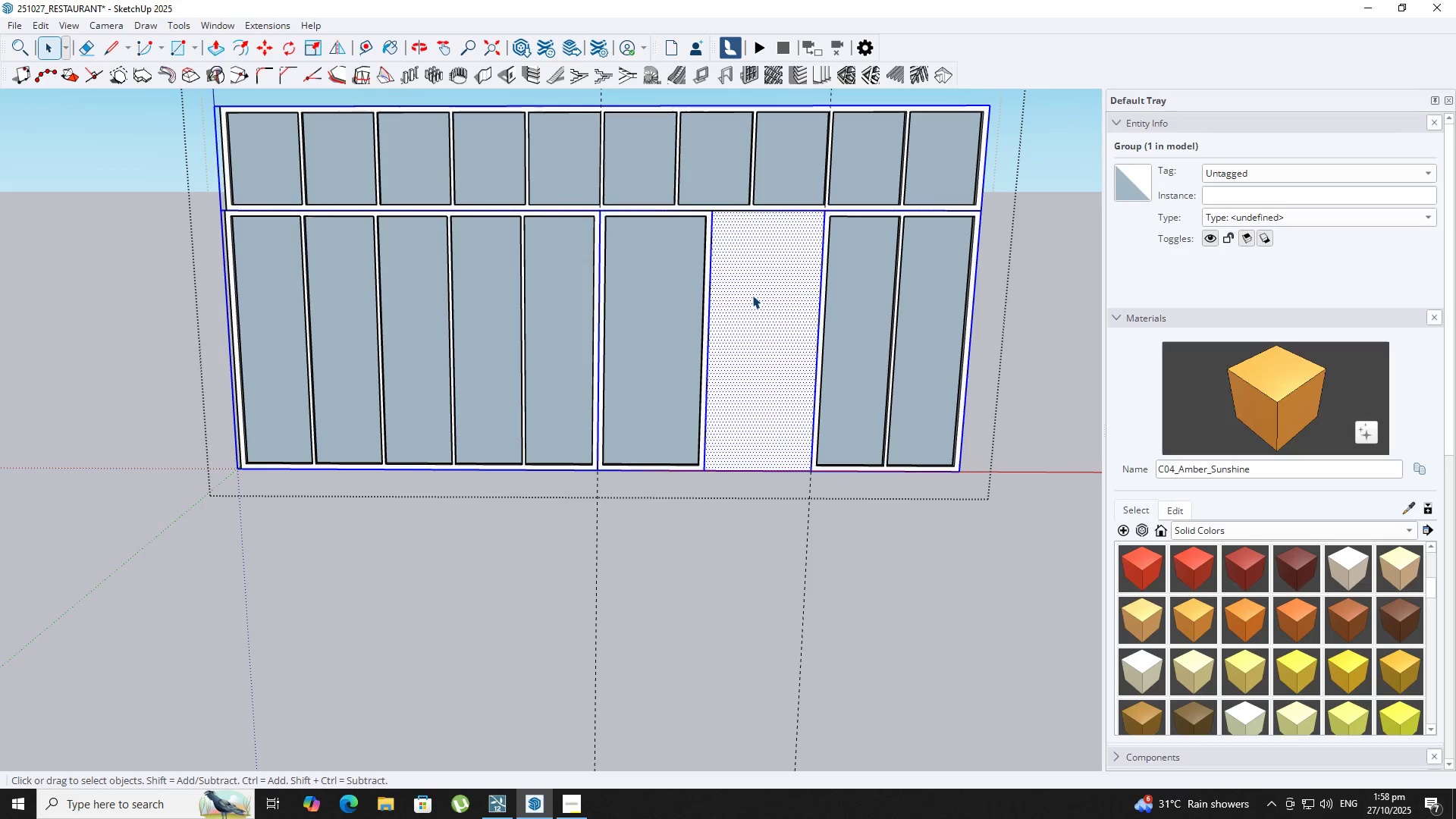 
key(Delete)
 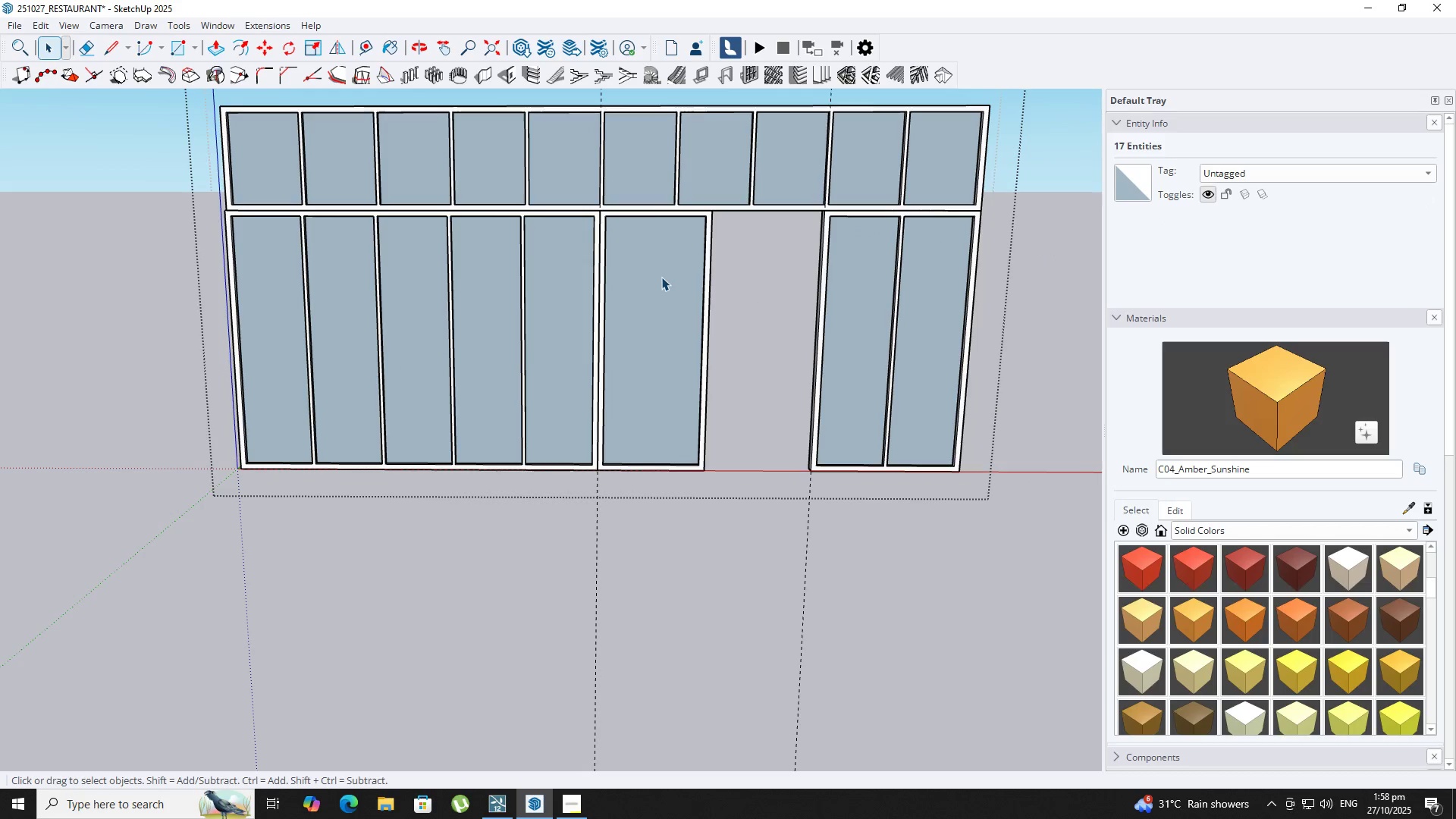 
left_click([661, 277])
 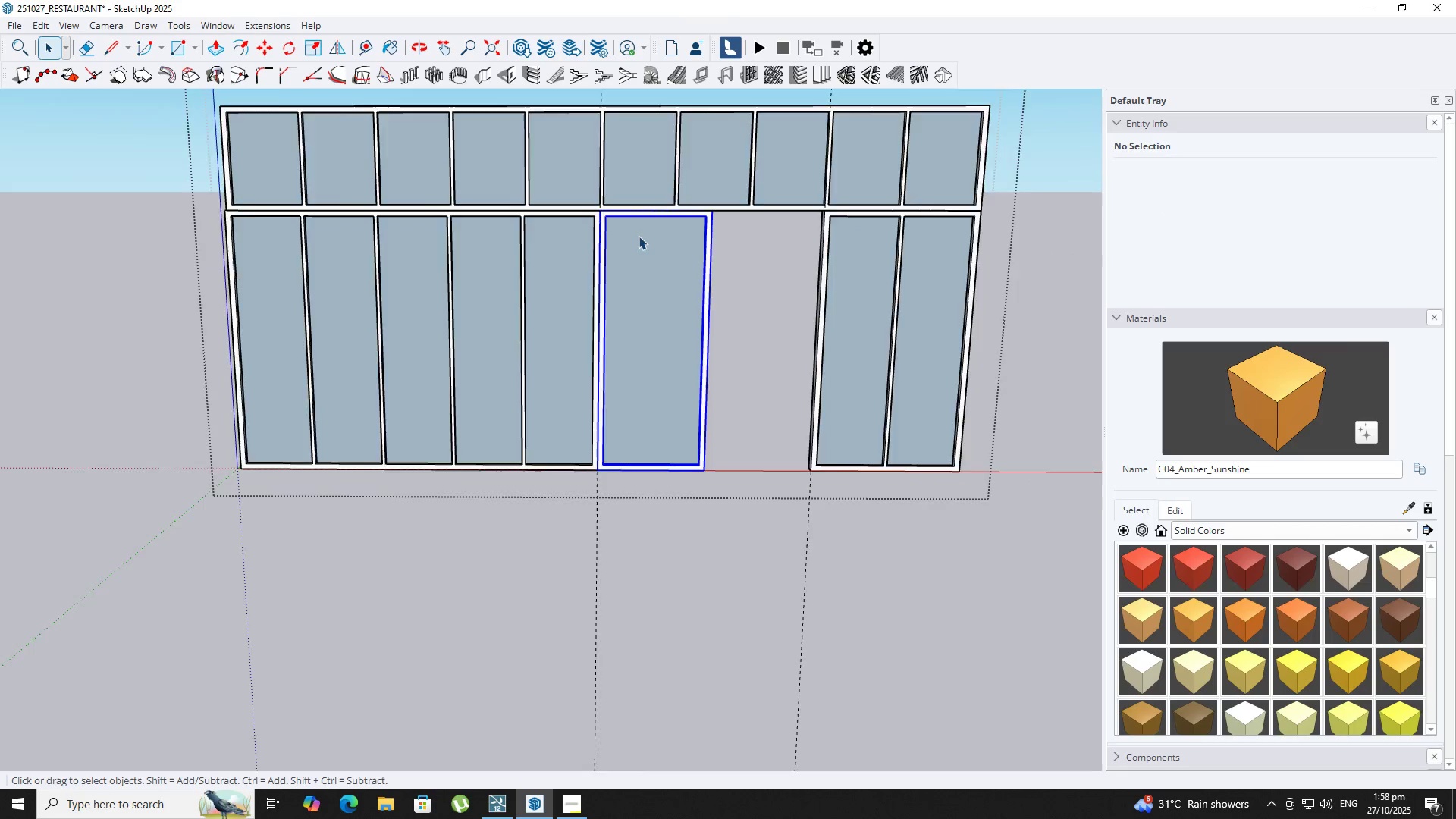 
scroll: coordinate [635, 235], scroll_direction: up, amount: 2.0
 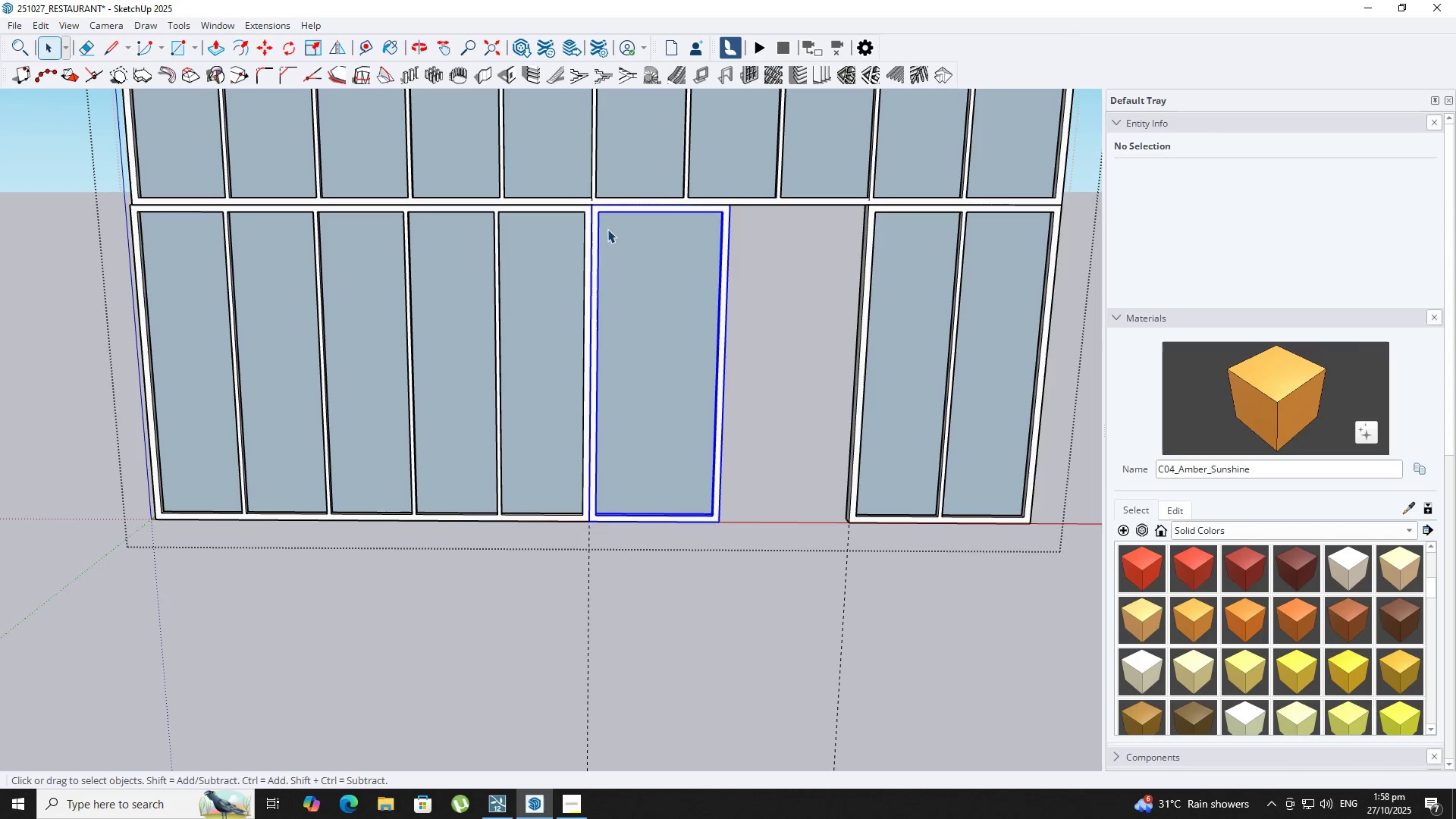 
key(M)
 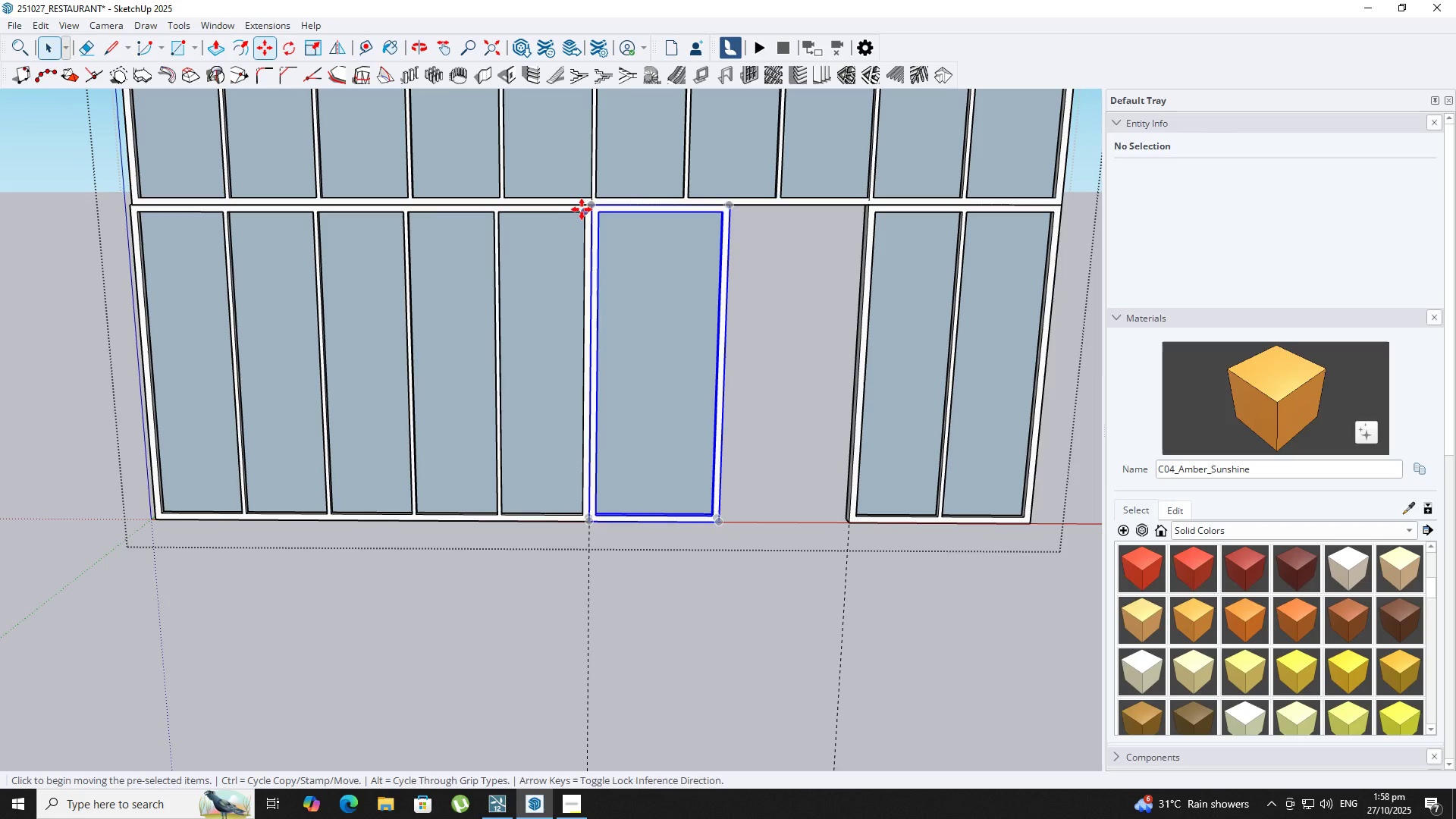 
key(Comma)
 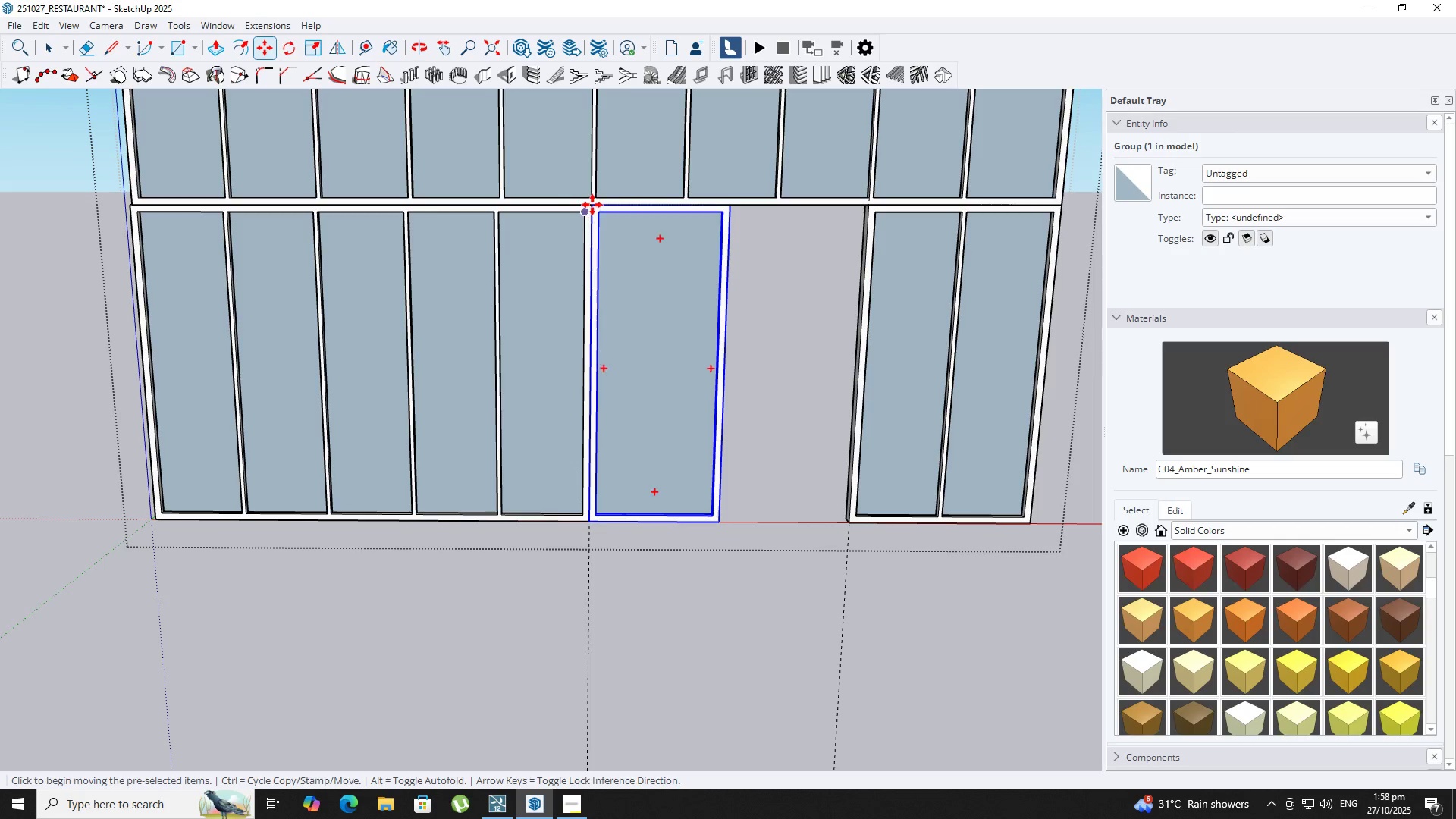 
scroll: coordinate [596, 204], scroll_direction: up, amount: 2.0
 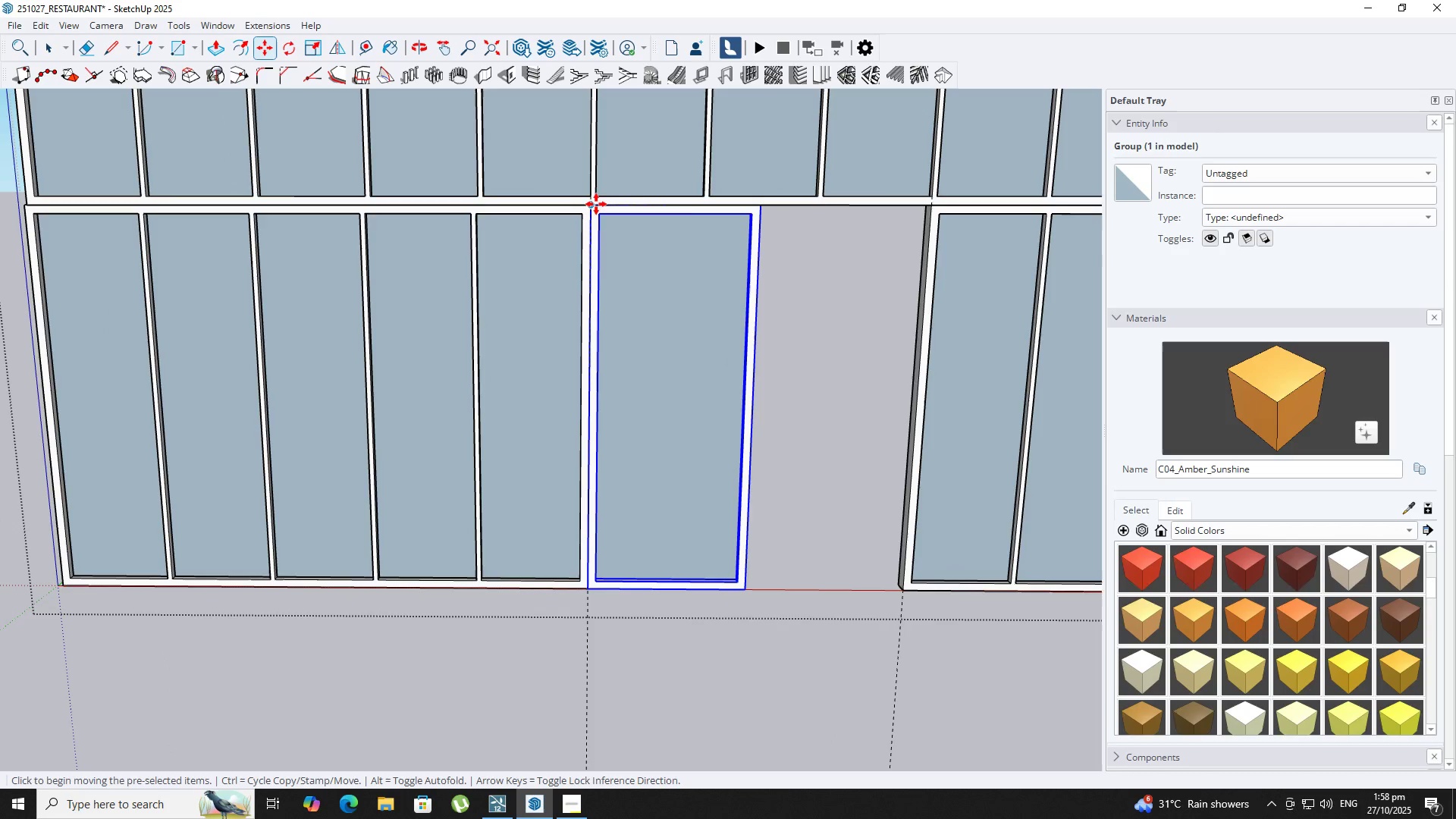 
key(Control+ControlLeft)
 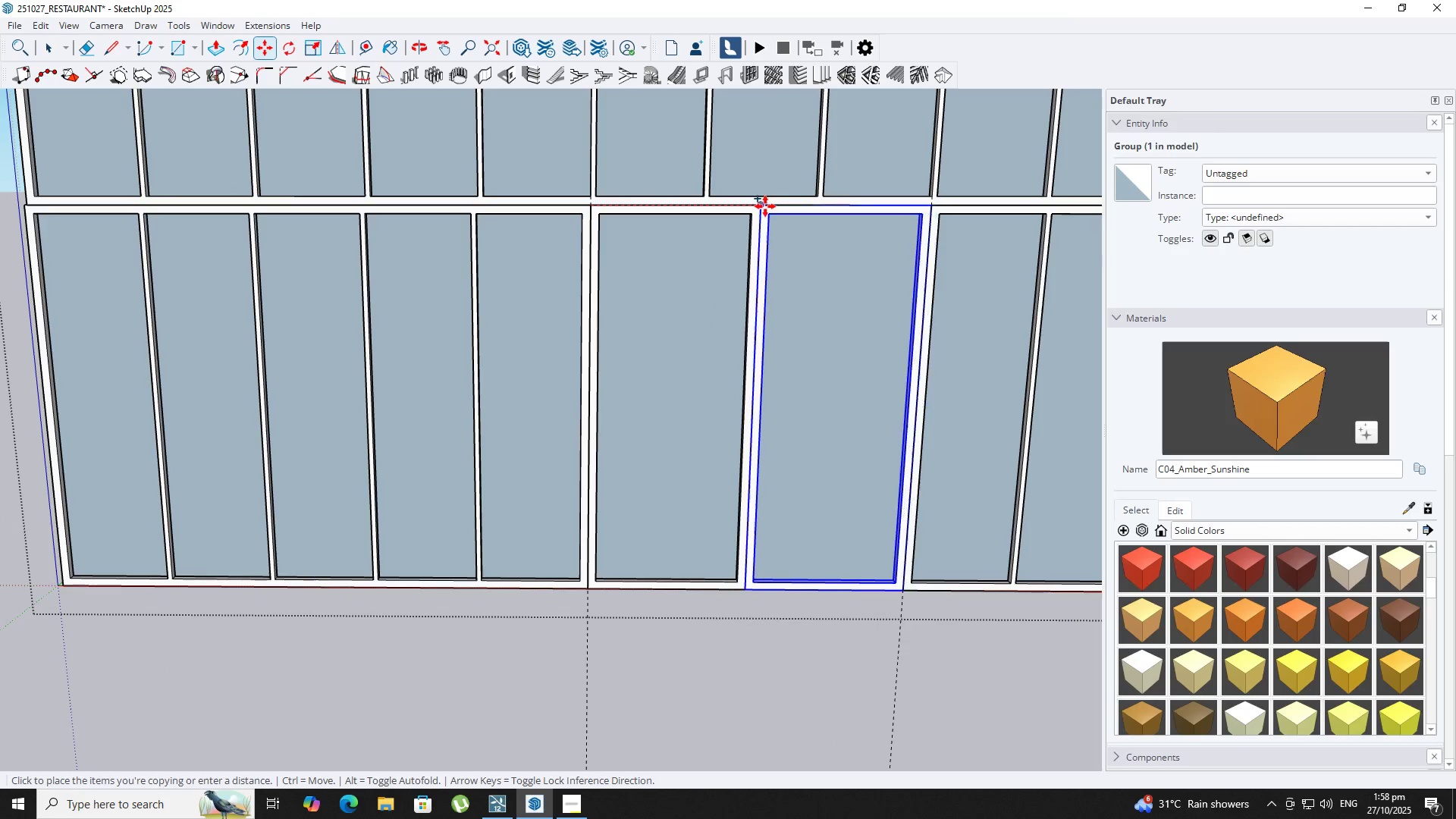 
left_click([761, 208])
 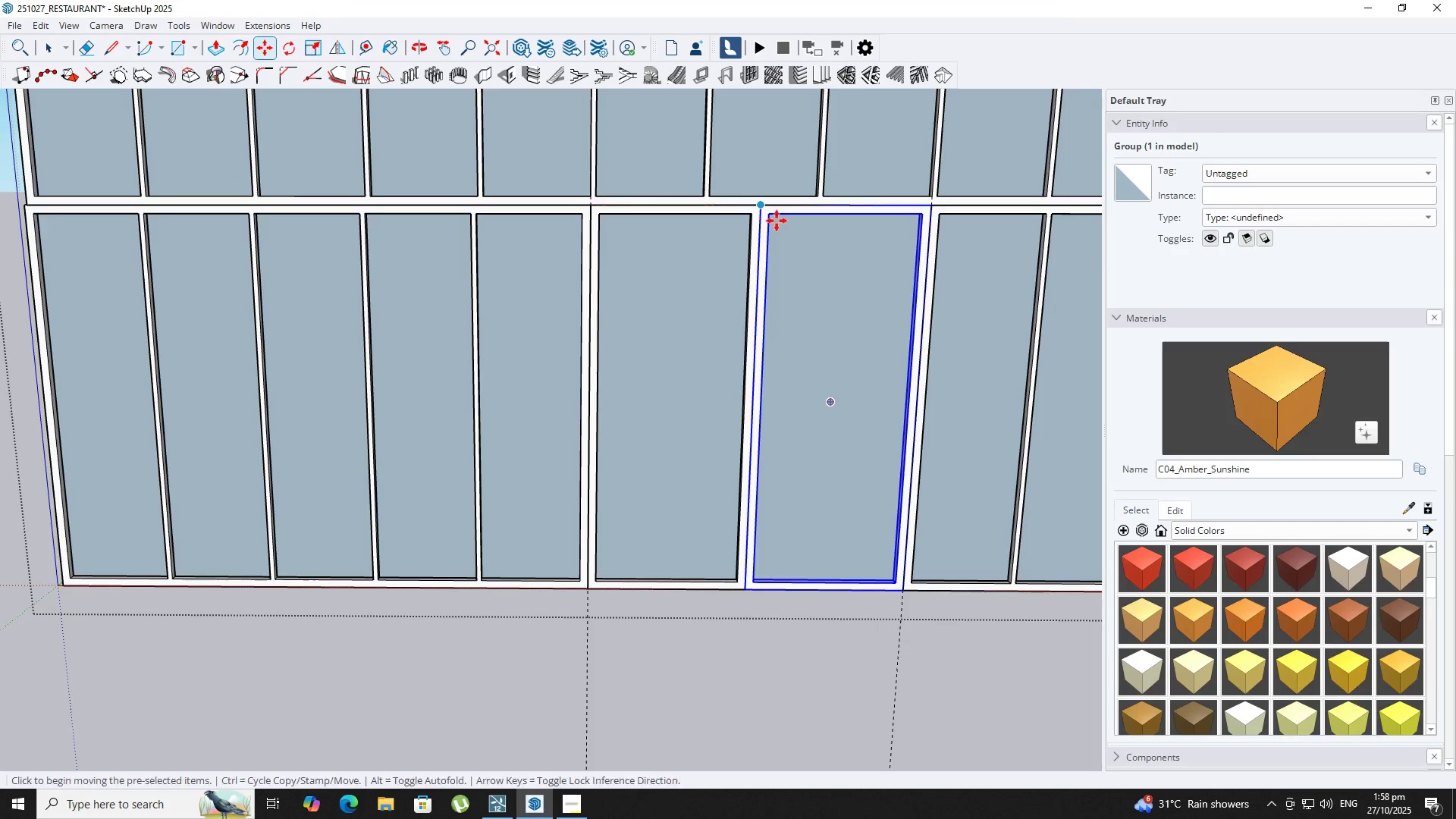 
key(Space)
 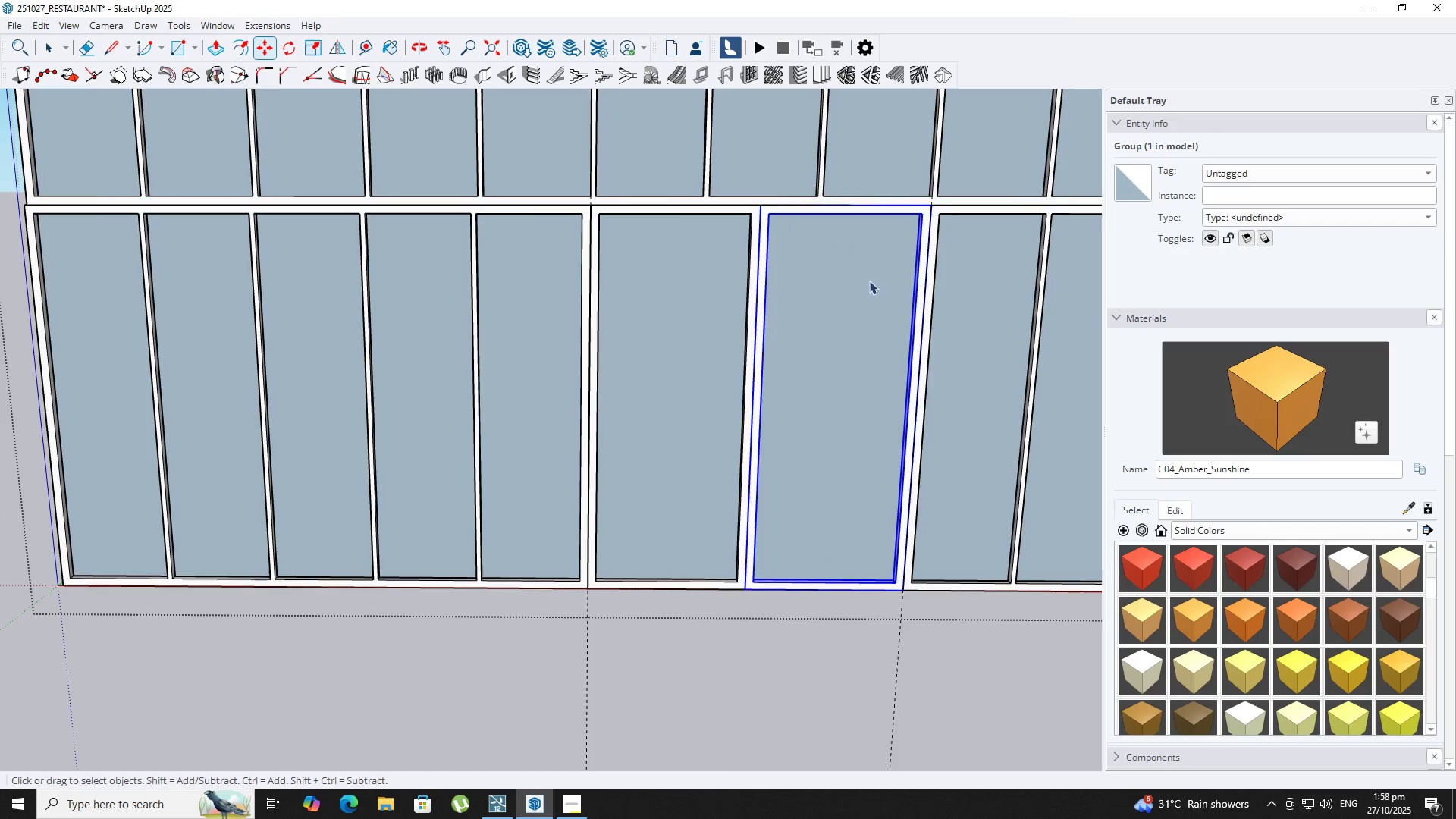 
scroll: coordinate [715, 383], scroll_direction: down, amount: 9.0
 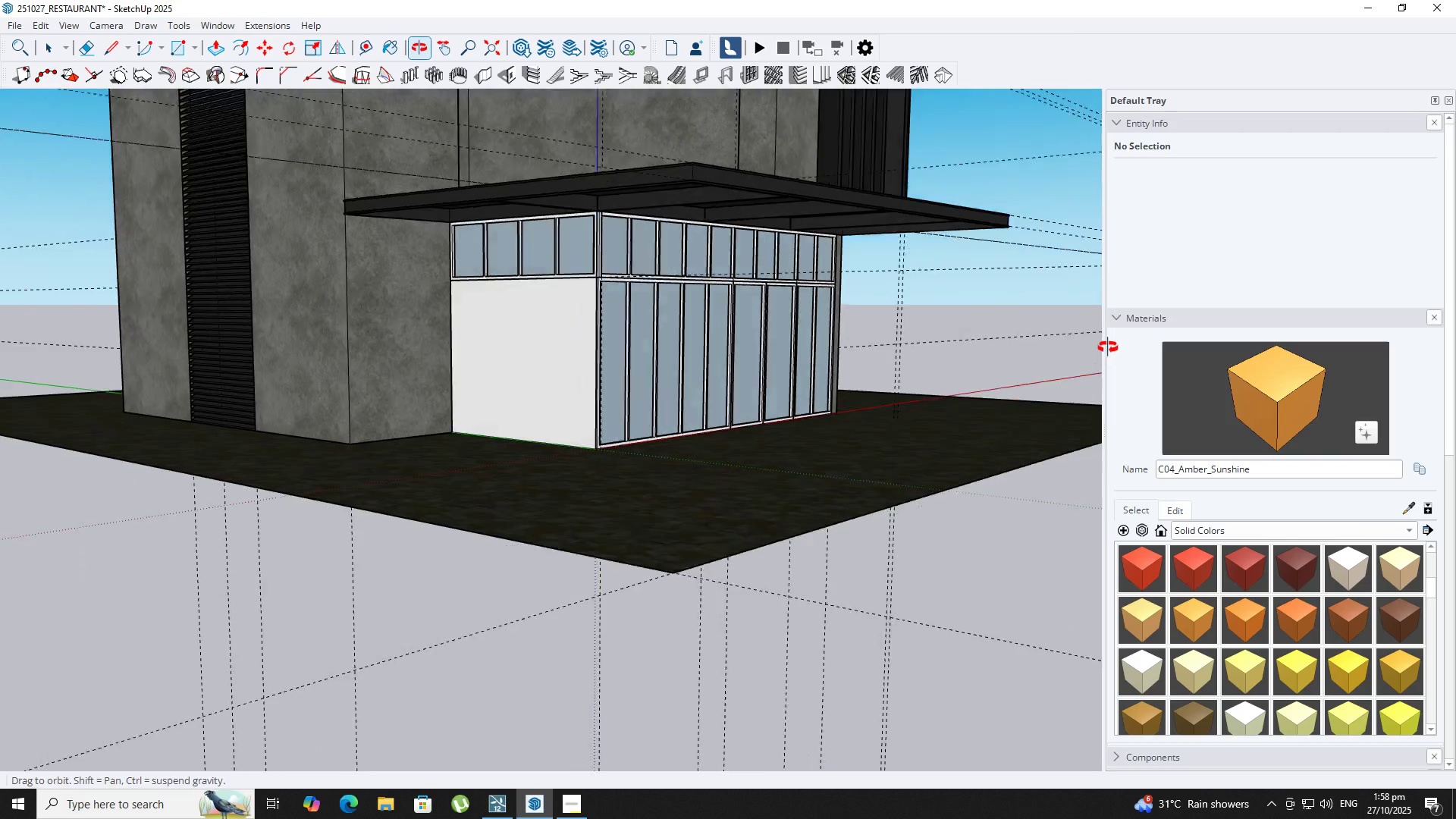 
key(Escape)
 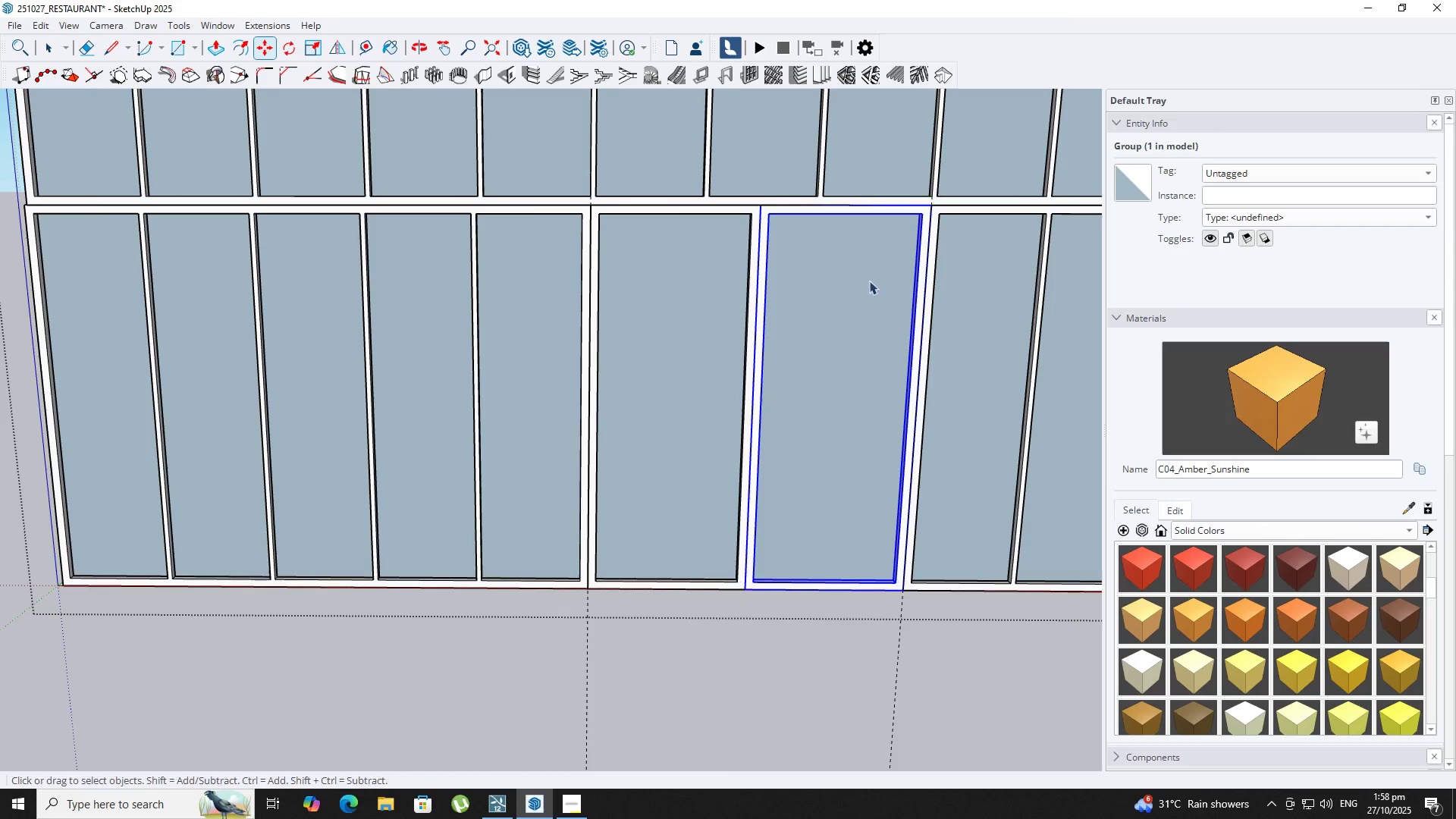 
key(Space)
 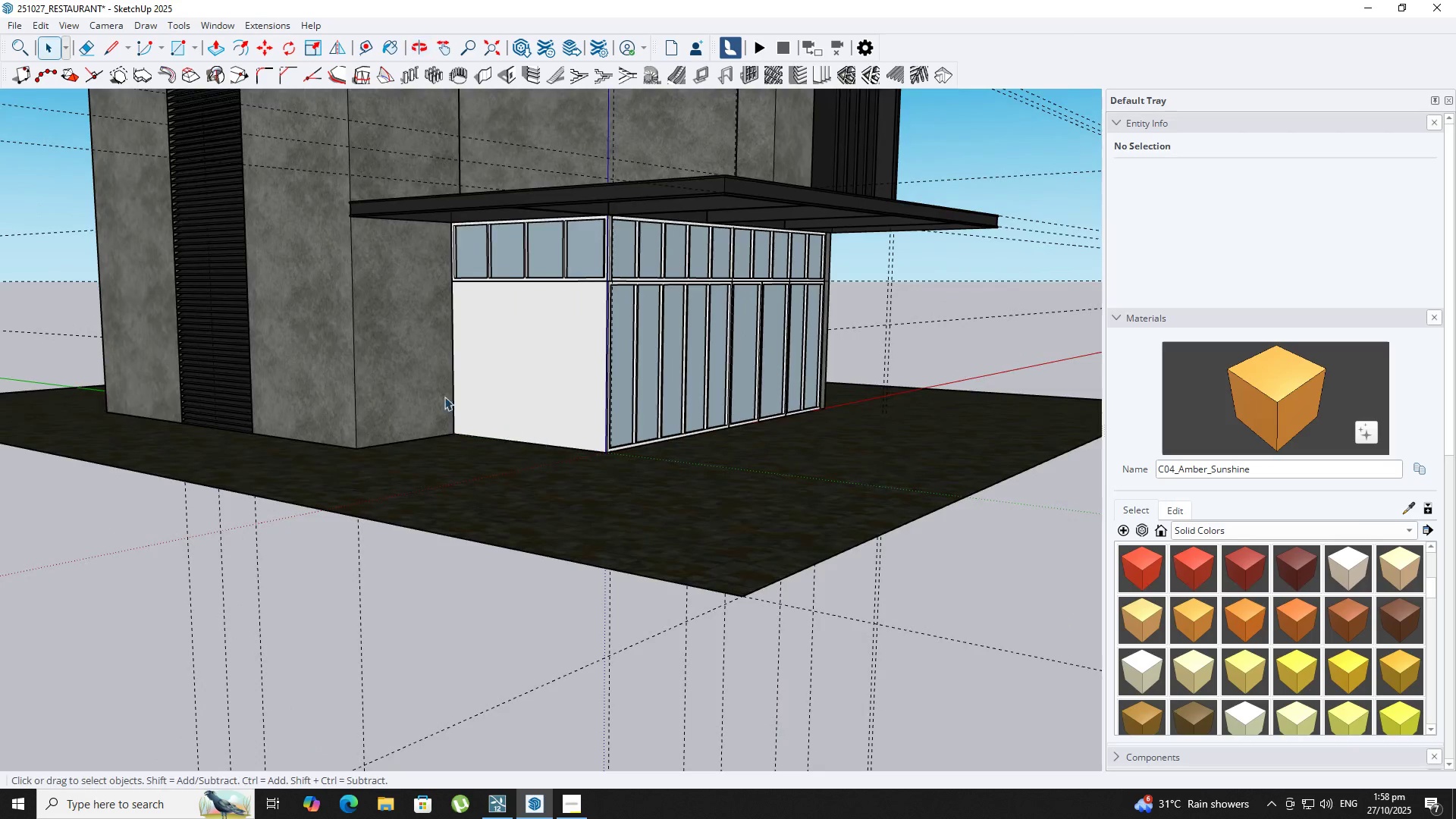 
scroll: coordinate [416, 384], scroll_direction: up, amount: 2.0
 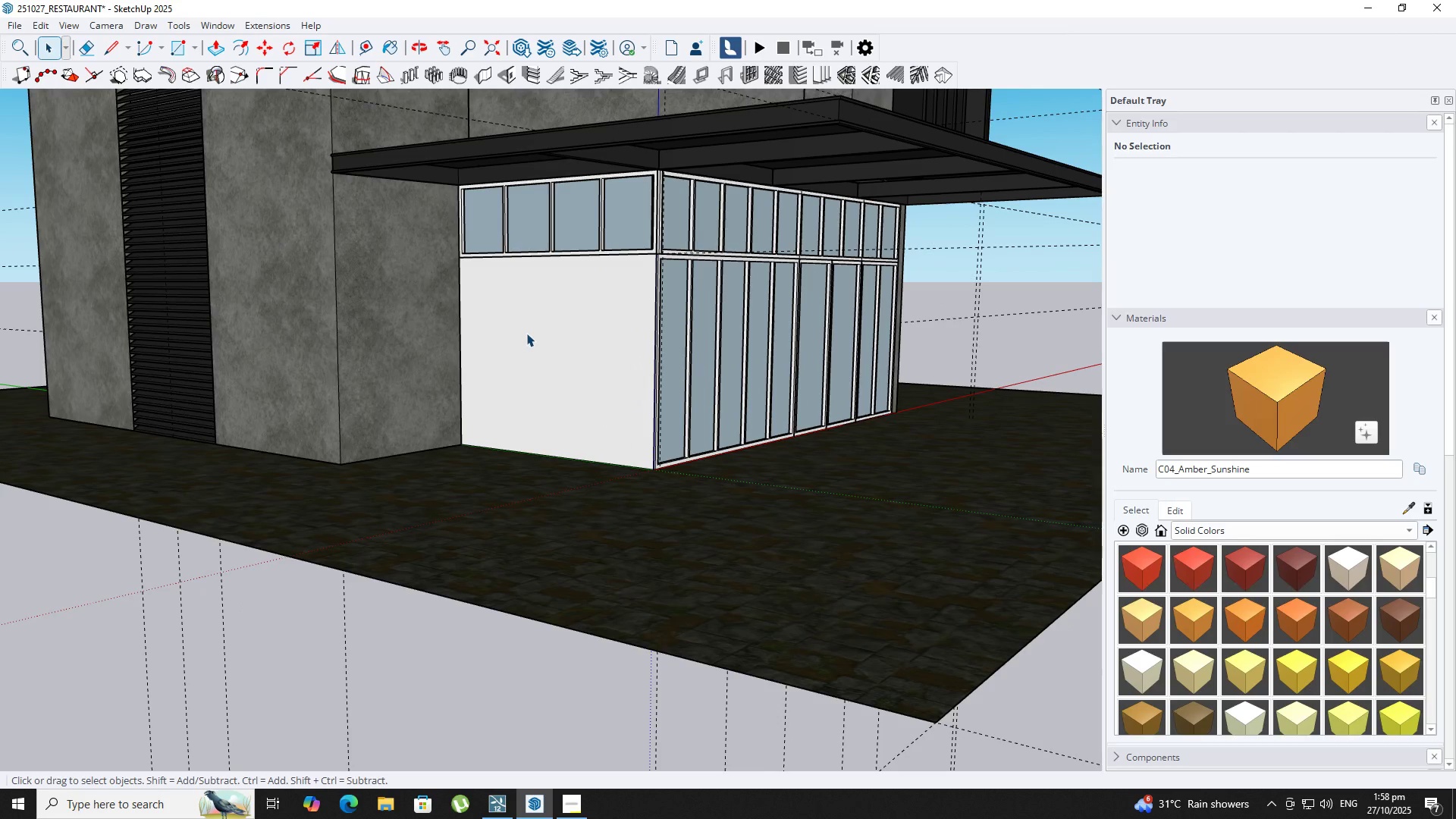 
left_click([526, 333])
 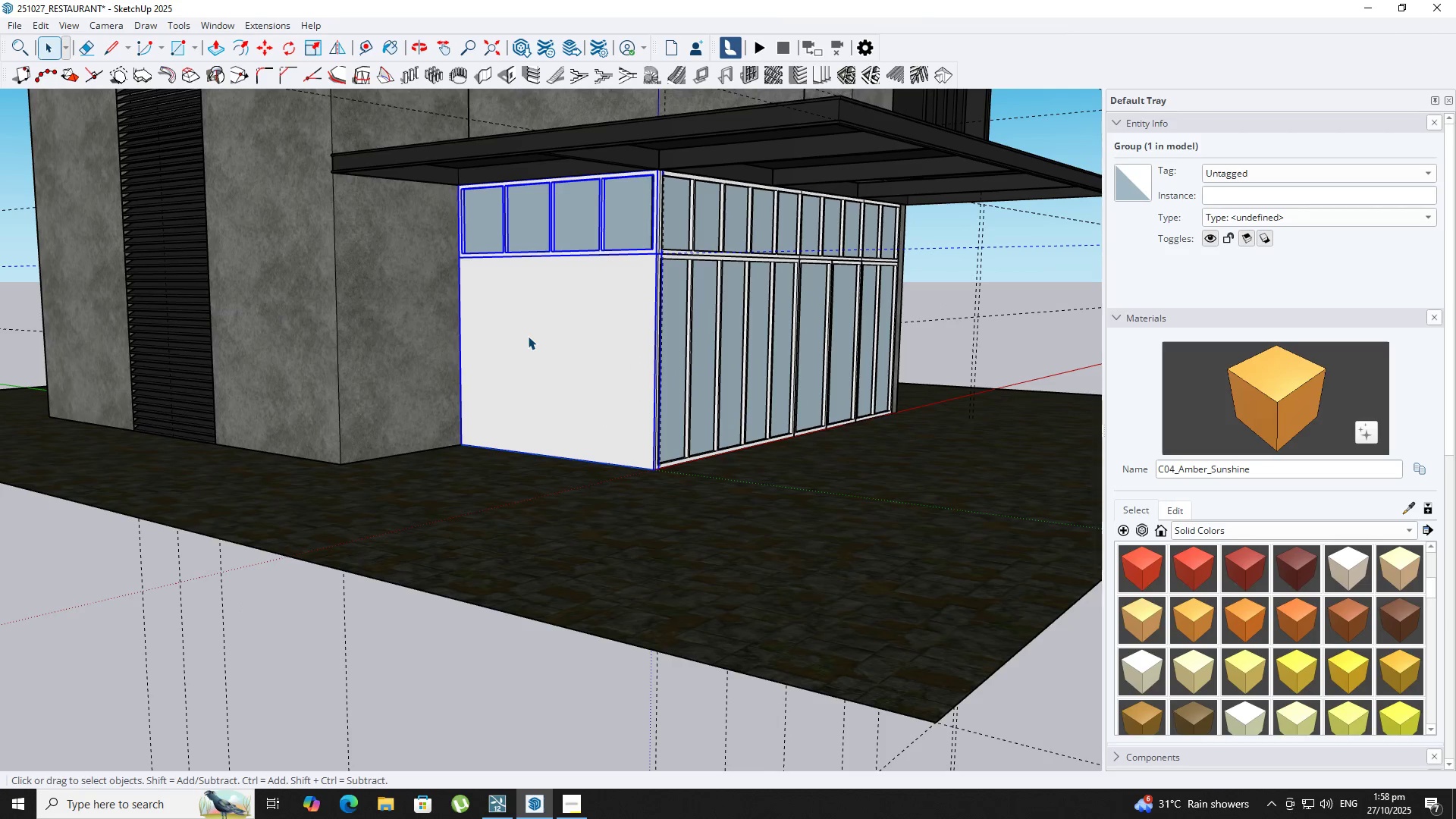 
double_click([528, 336])
 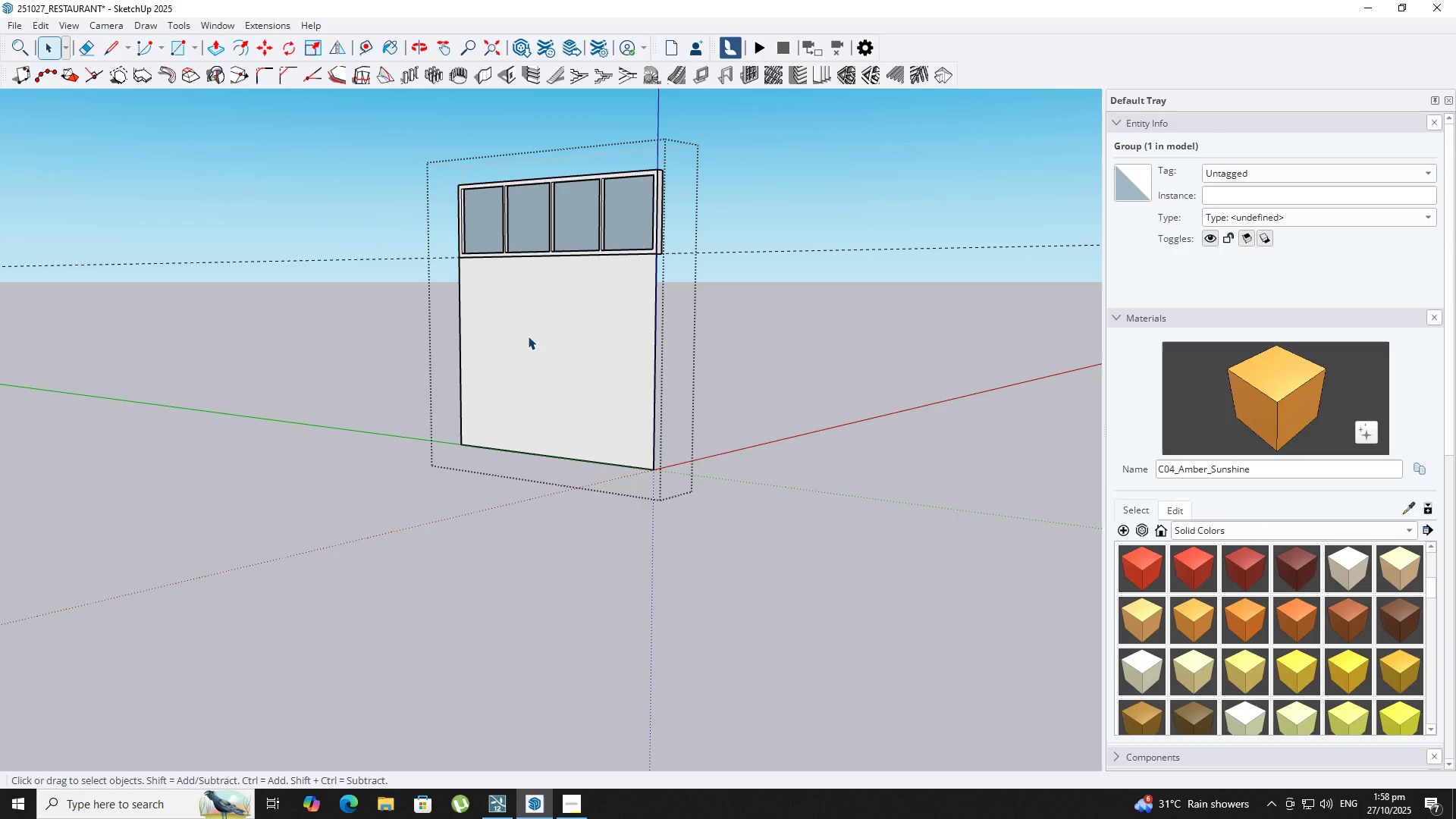 
triple_click([528, 336])
 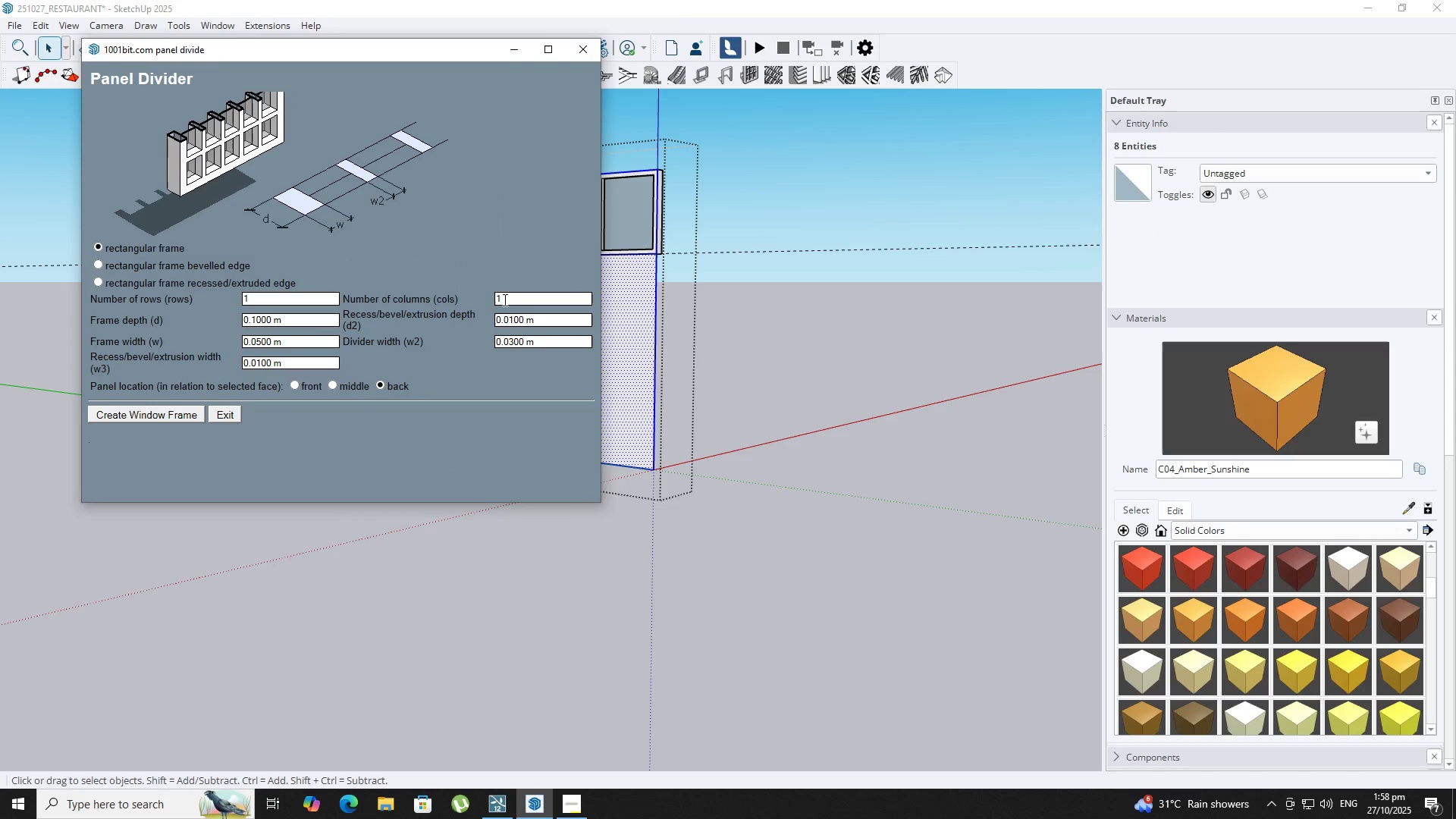 
key(4)
 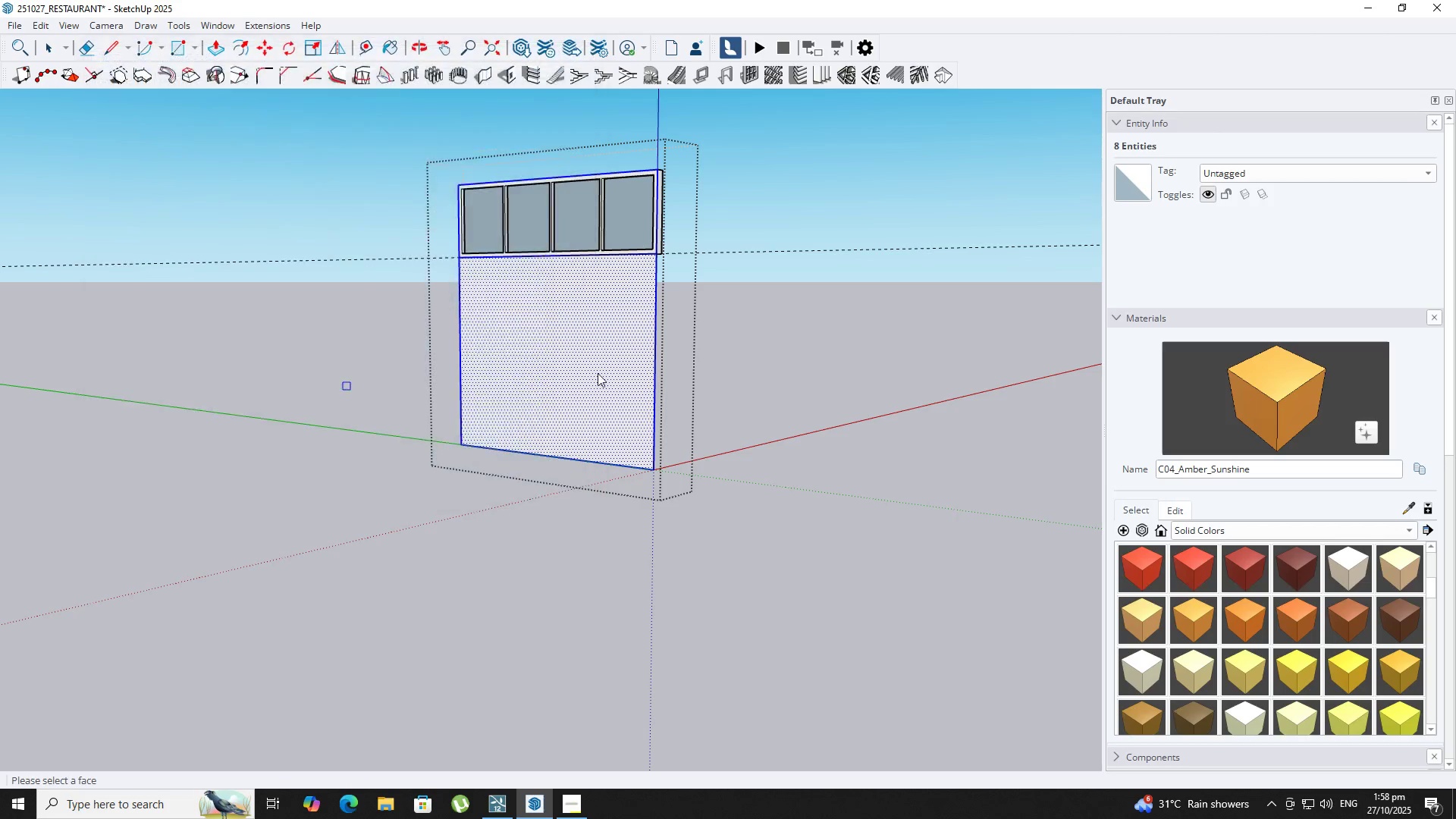 
left_click([561, 361])
 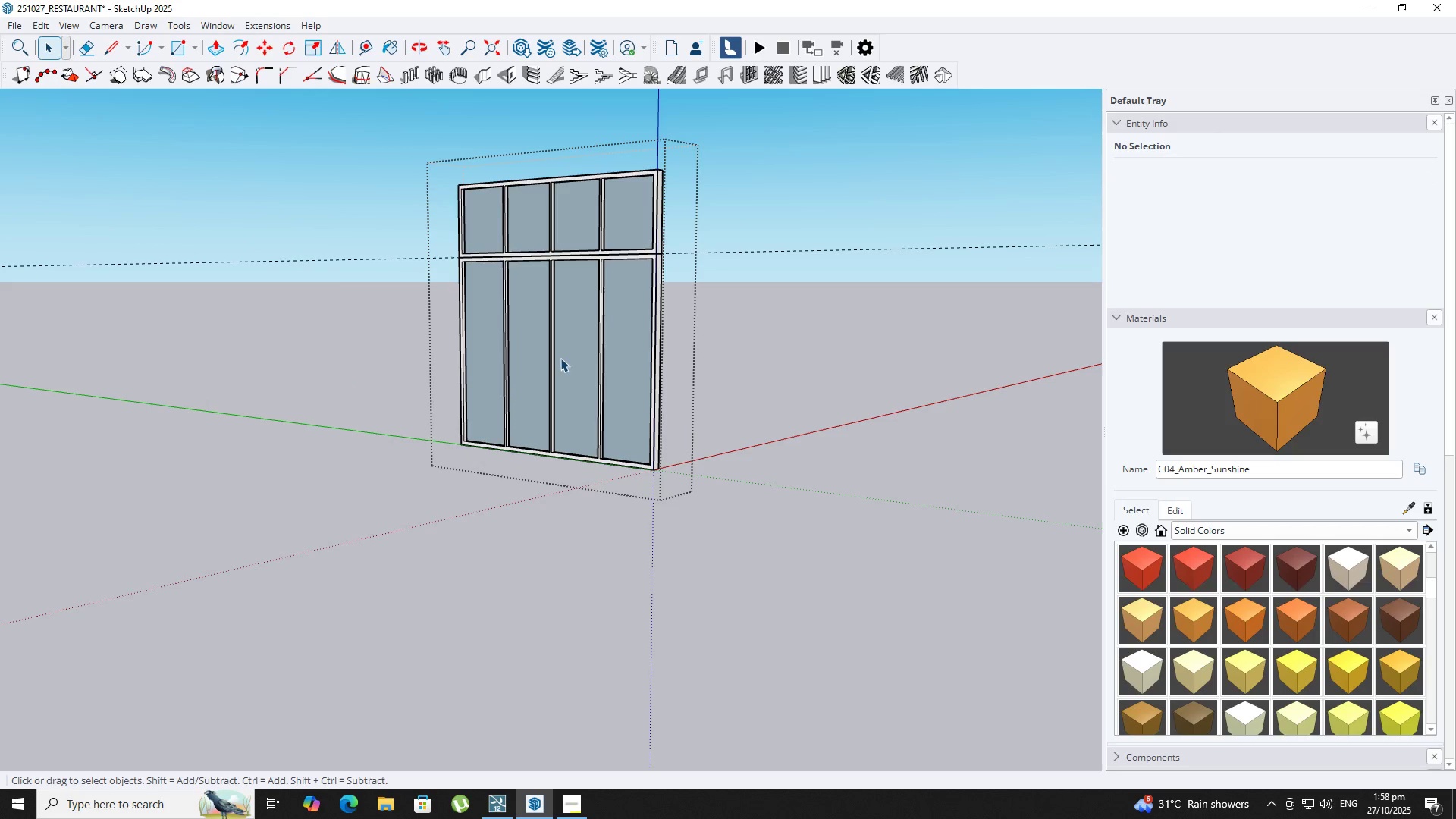 
scroll: coordinate [554, 350], scroll_direction: down, amount: 5.0
 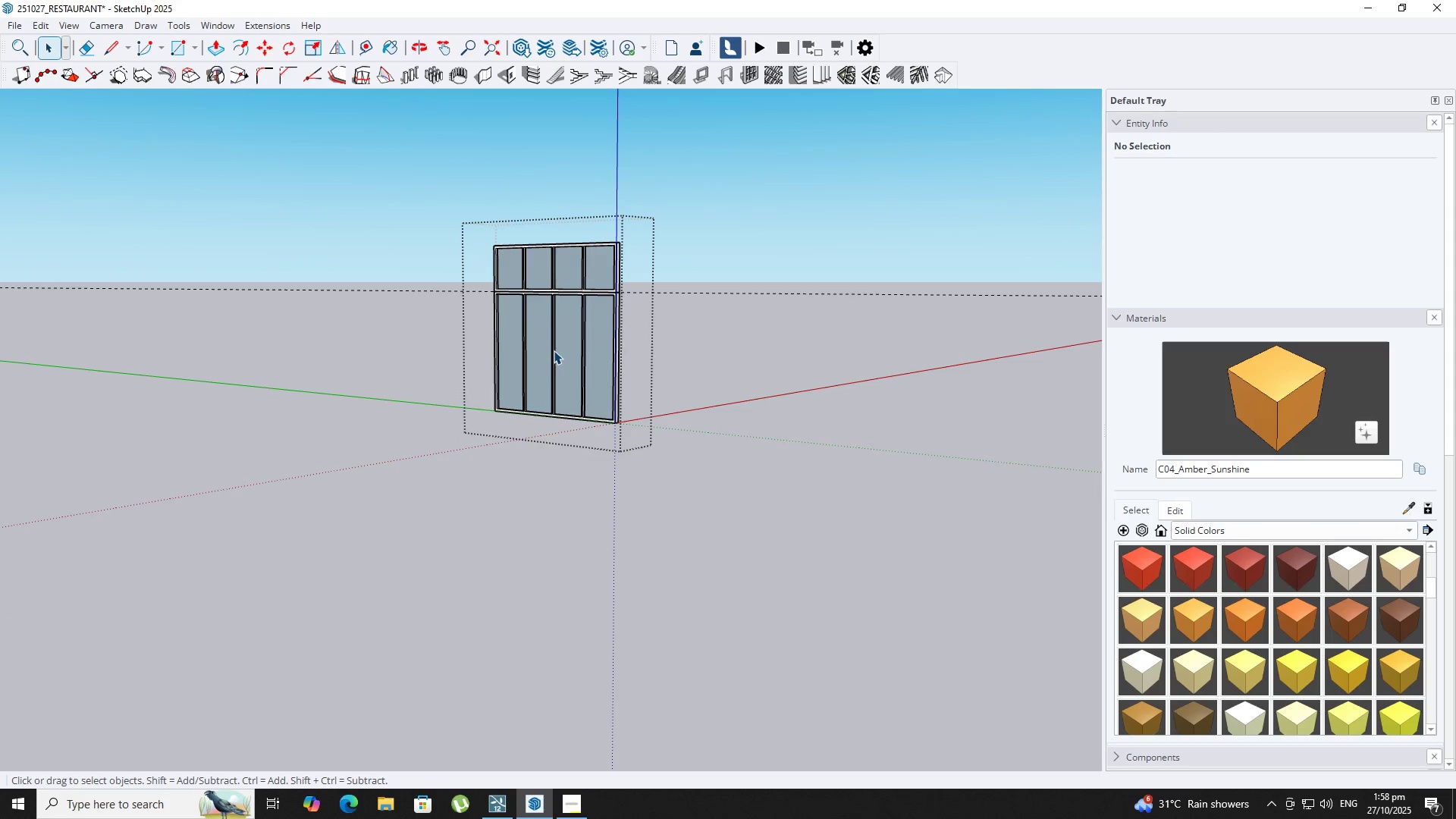 
key(Space)
 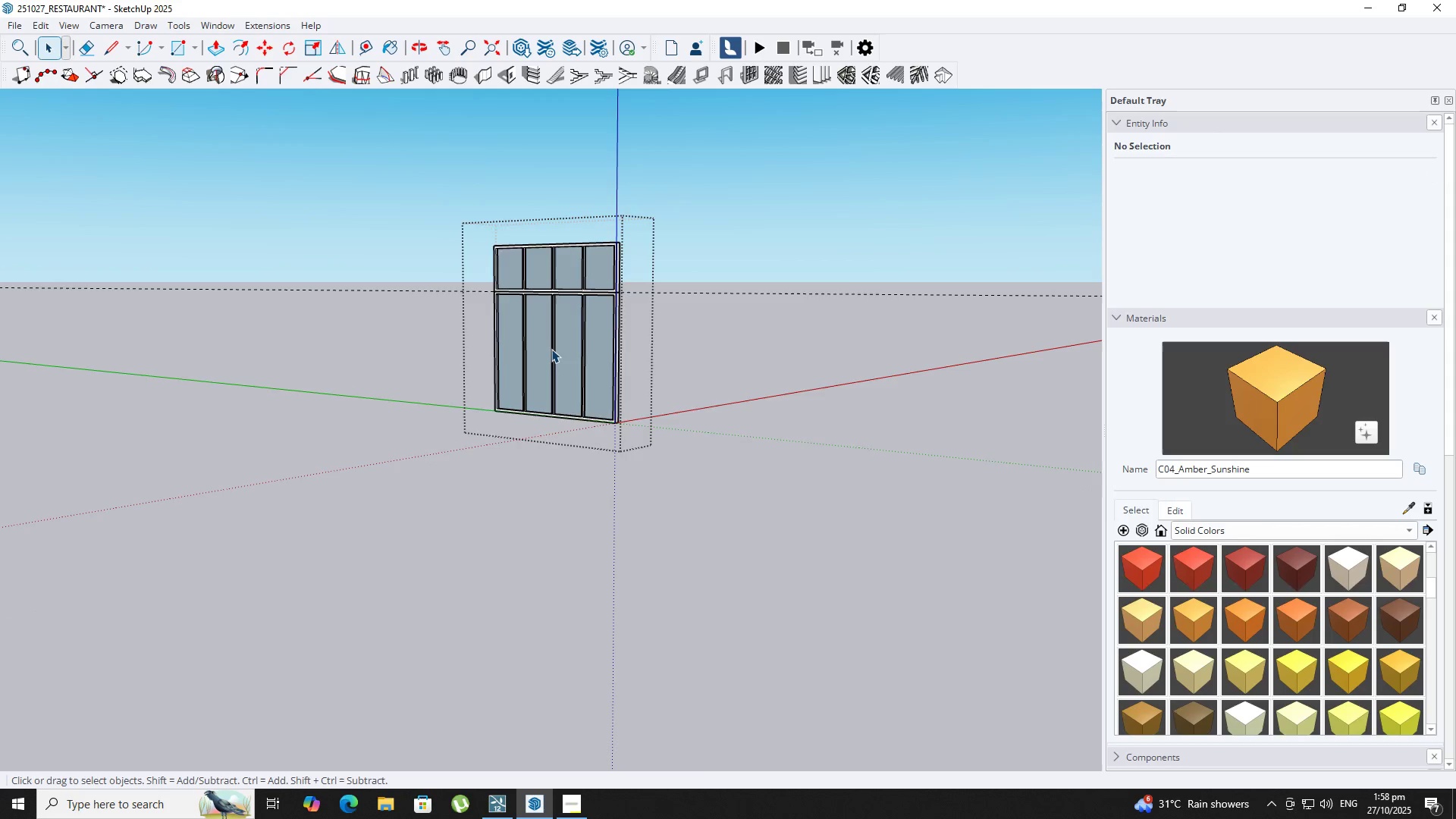 
key(Escape)
 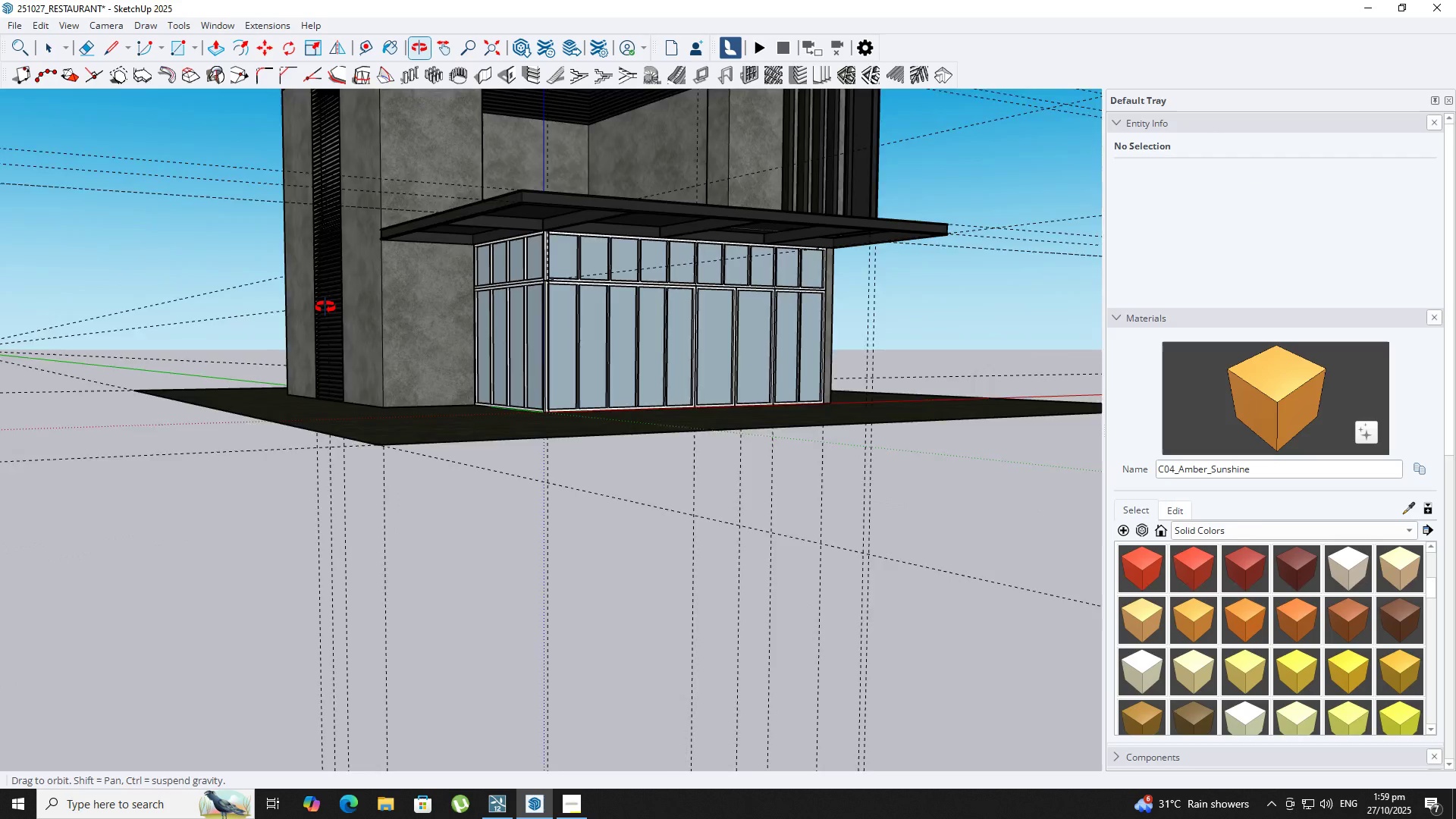 
scroll: coordinate [332, 303], scroll_direction: down, amount: 3.0
 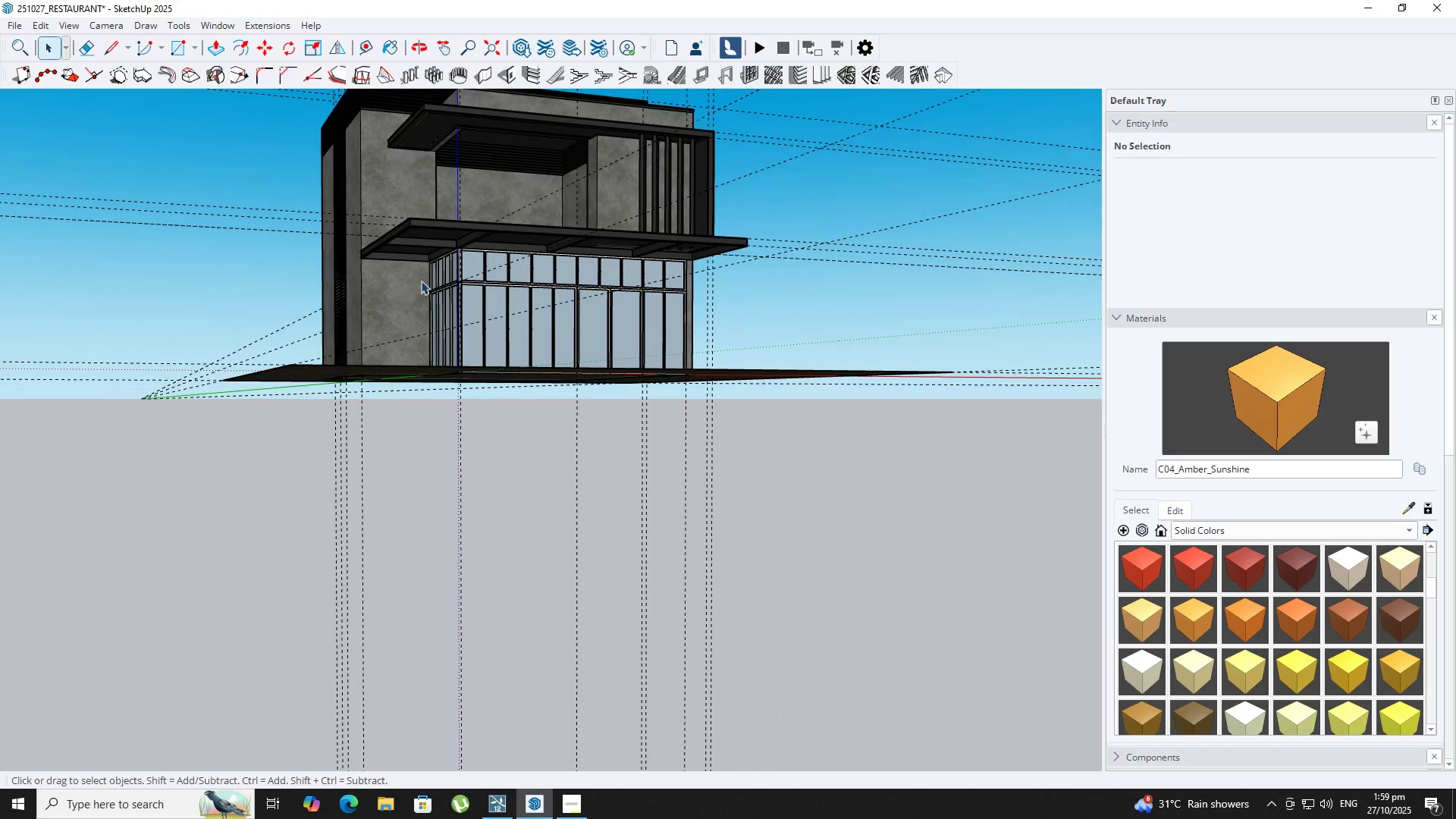 
hold_key(key=ShiftLeft, duration=0.3)
 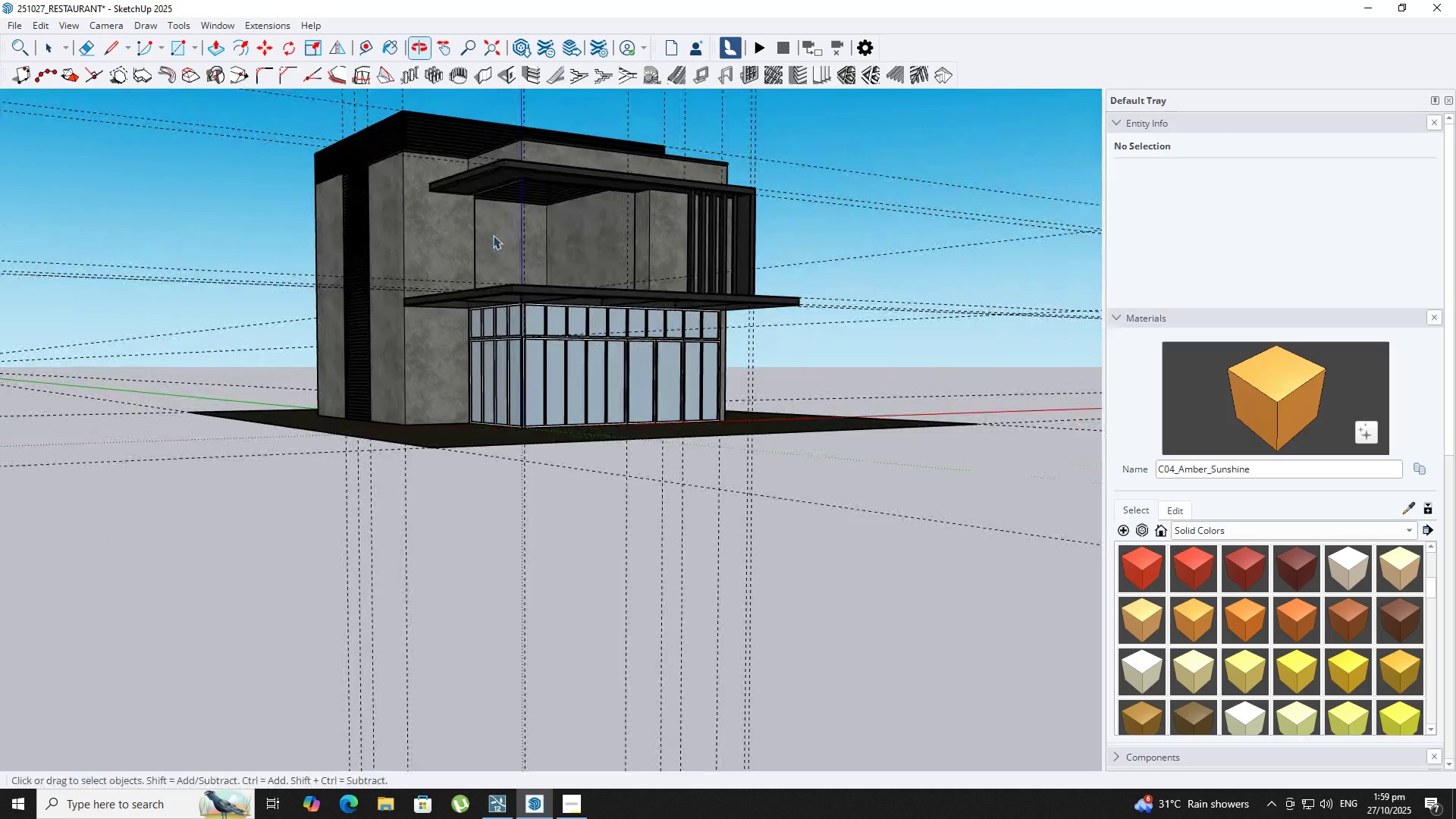 
scroll: coordinate [481, 199], scroll_direction: up, amount: 11.0
 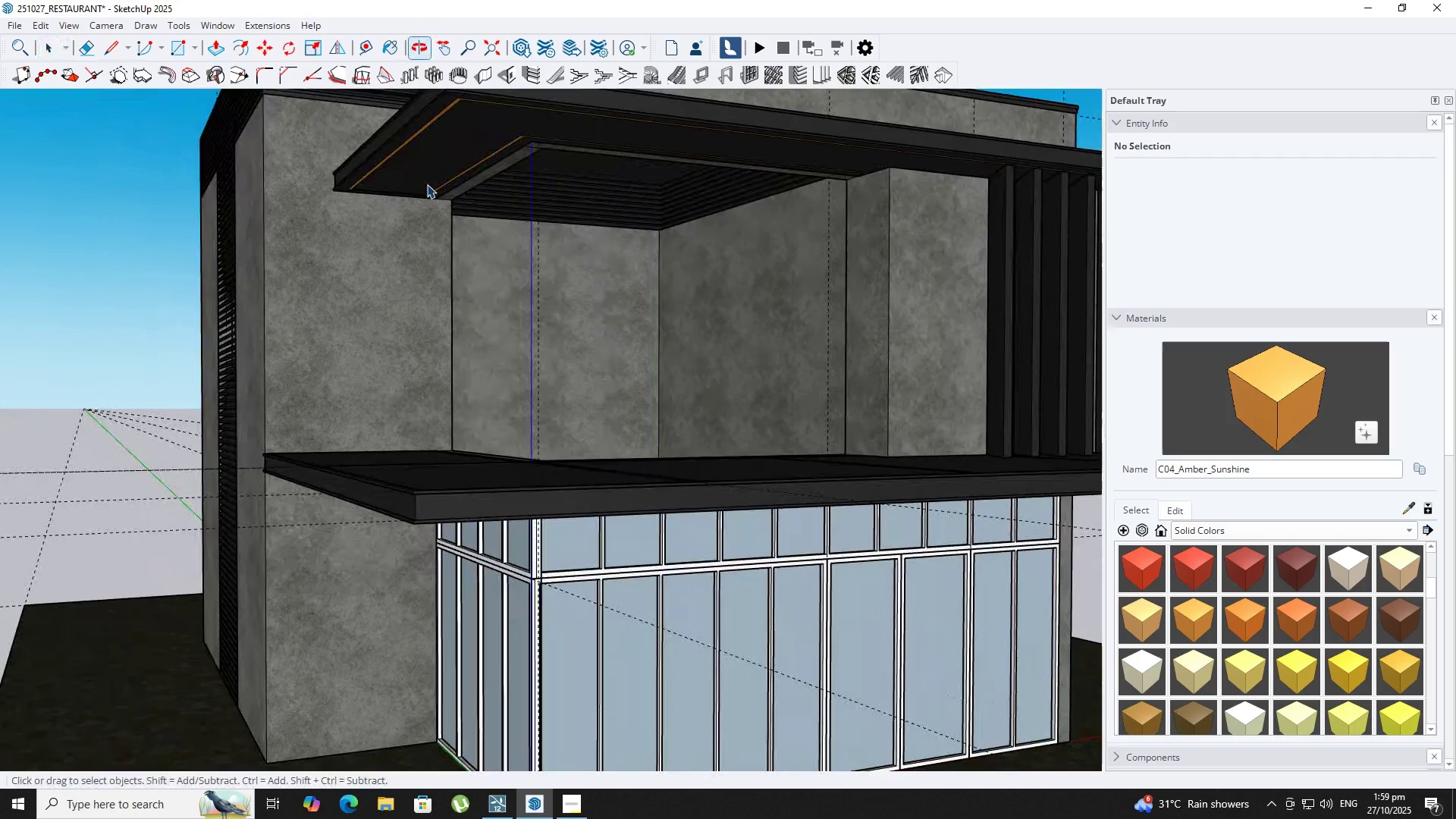 
type(RR)
 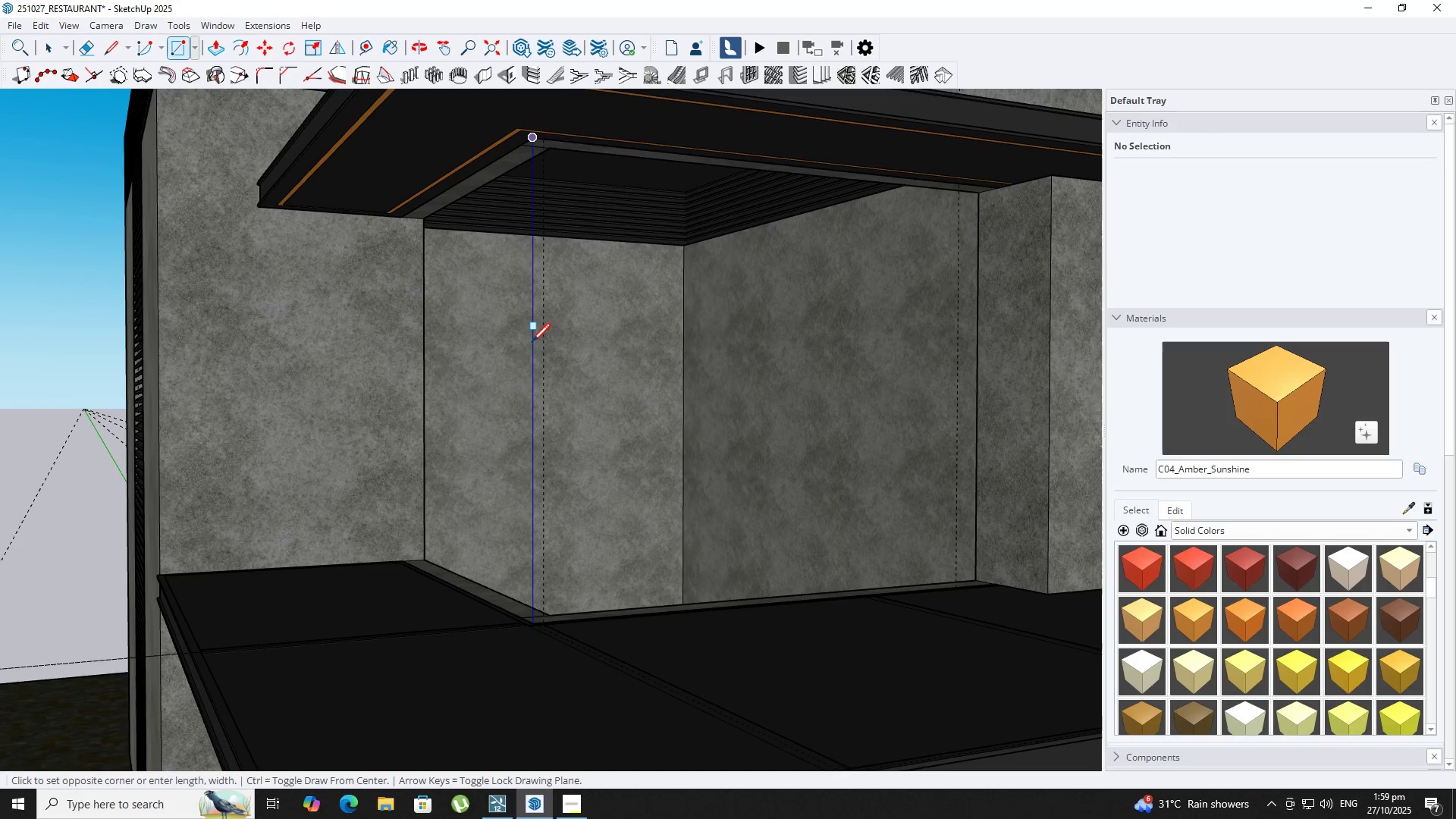 
scroll: coordinate [529, 148], scroll_direction: up, amount: 4.0
 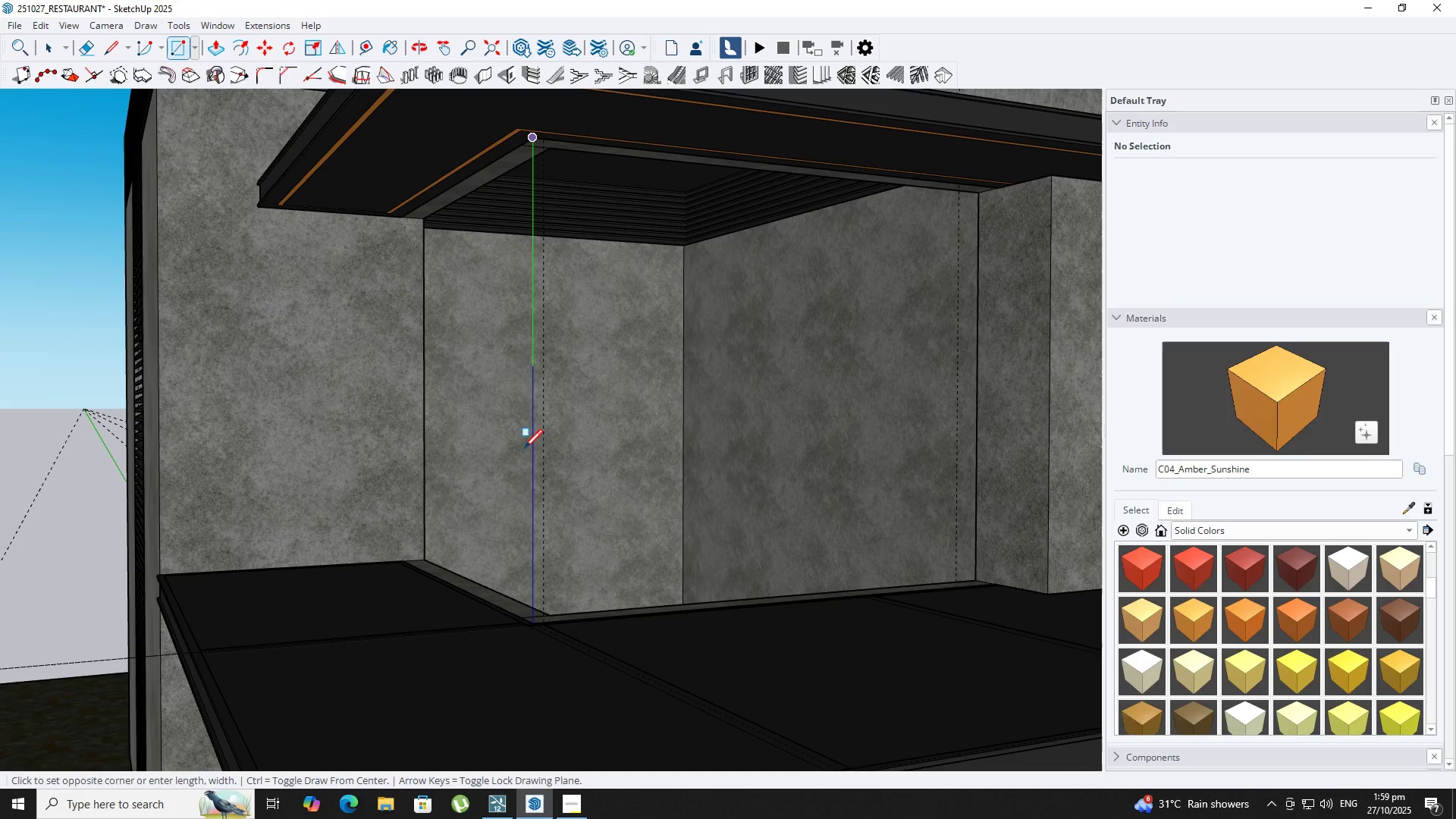 
key(ArrowUp)
 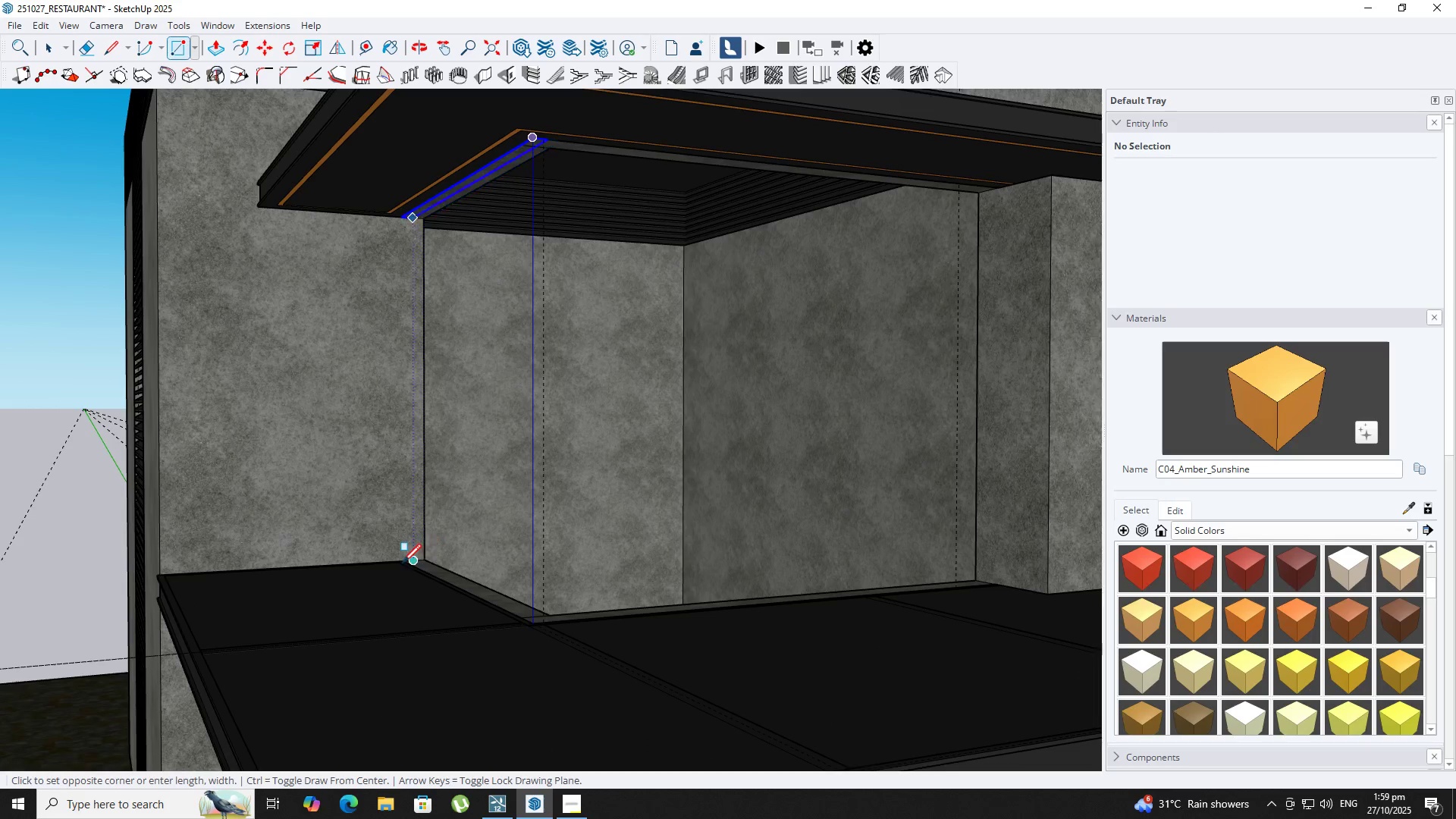 
key(ArrowLeft)
 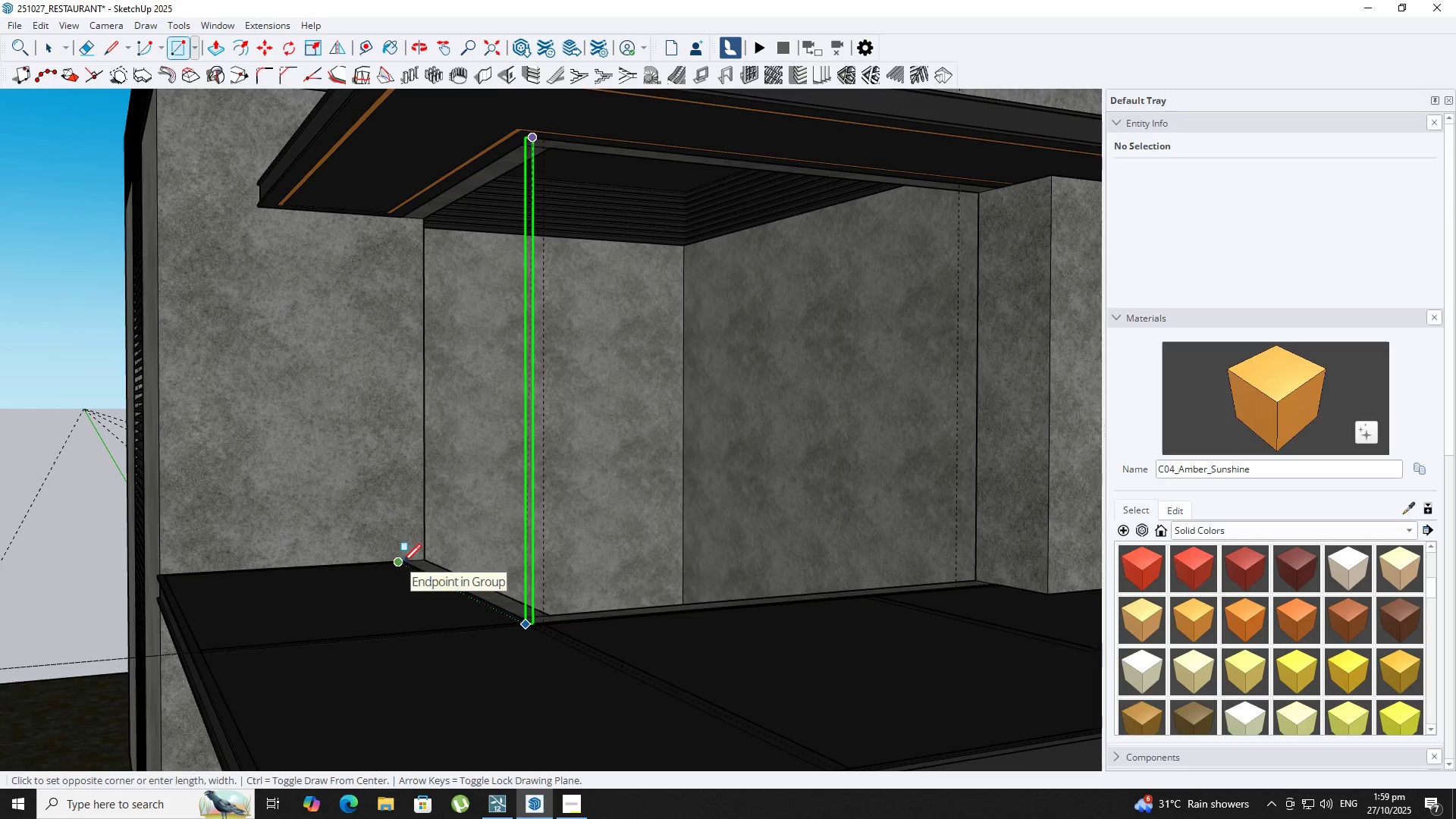 
scroll: coordinate [408, 559], scroll_direction: up, amount: 6.0
 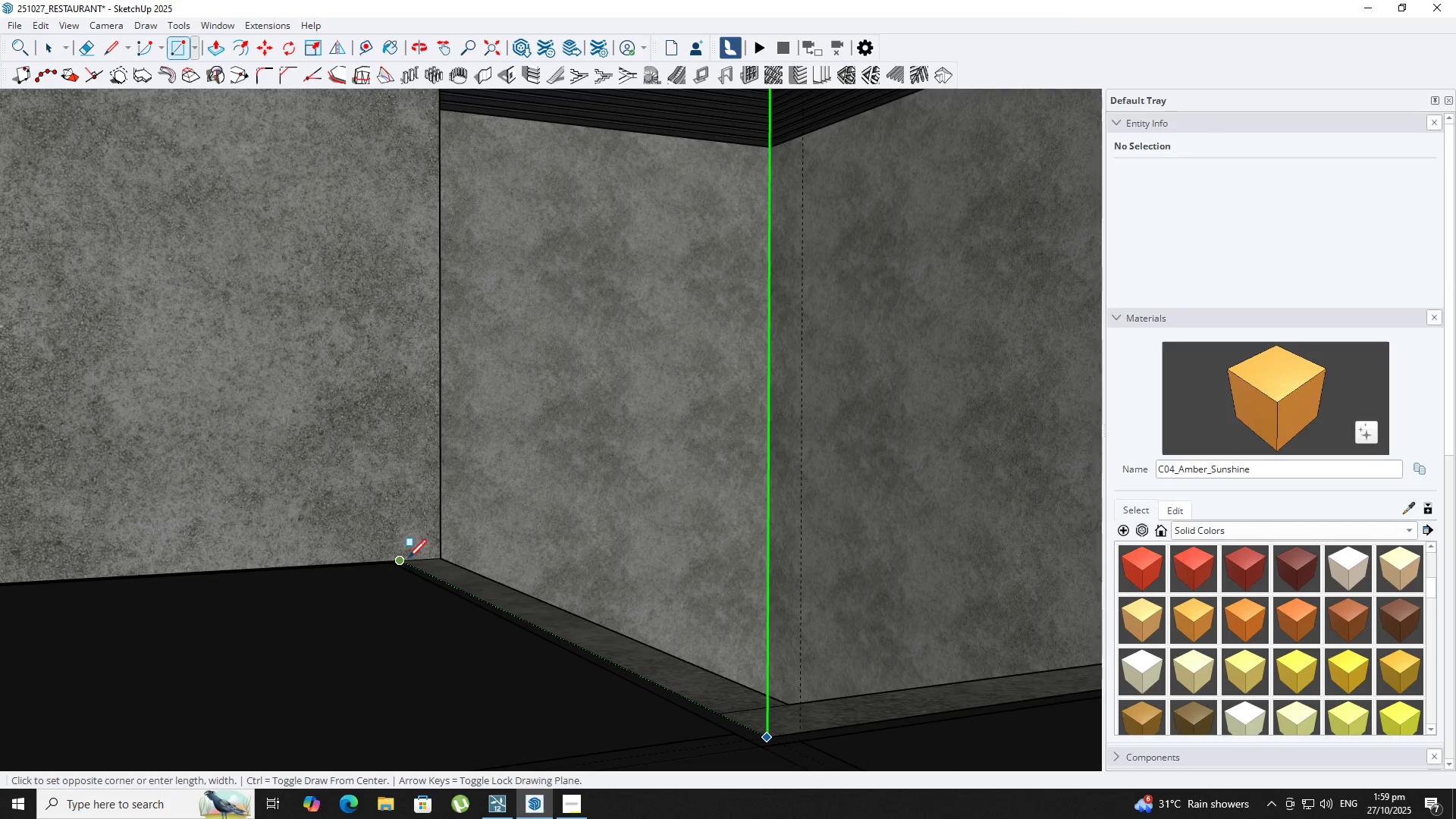 
key(ArrowRight)
 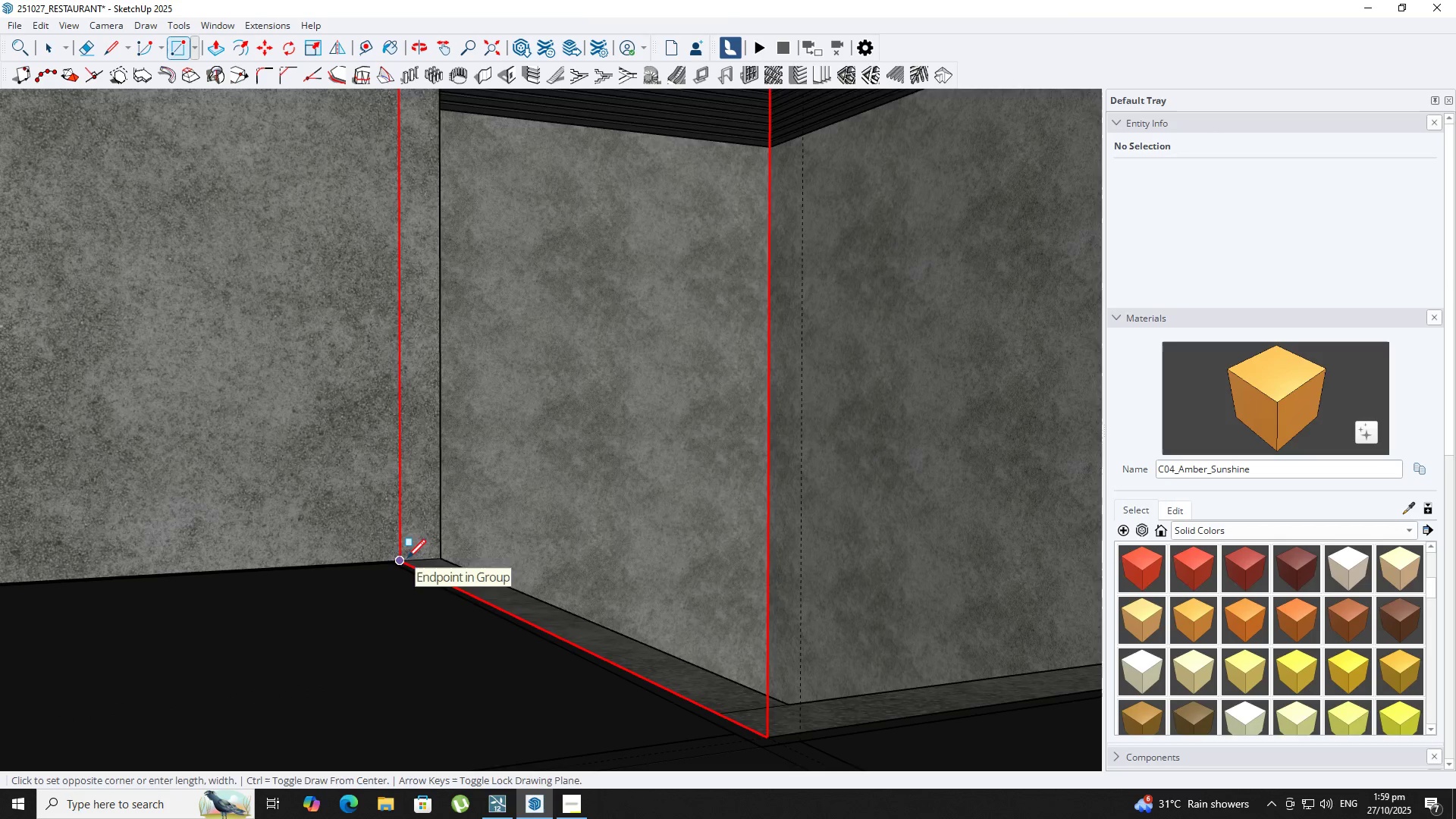 
left_click([407, 560])
 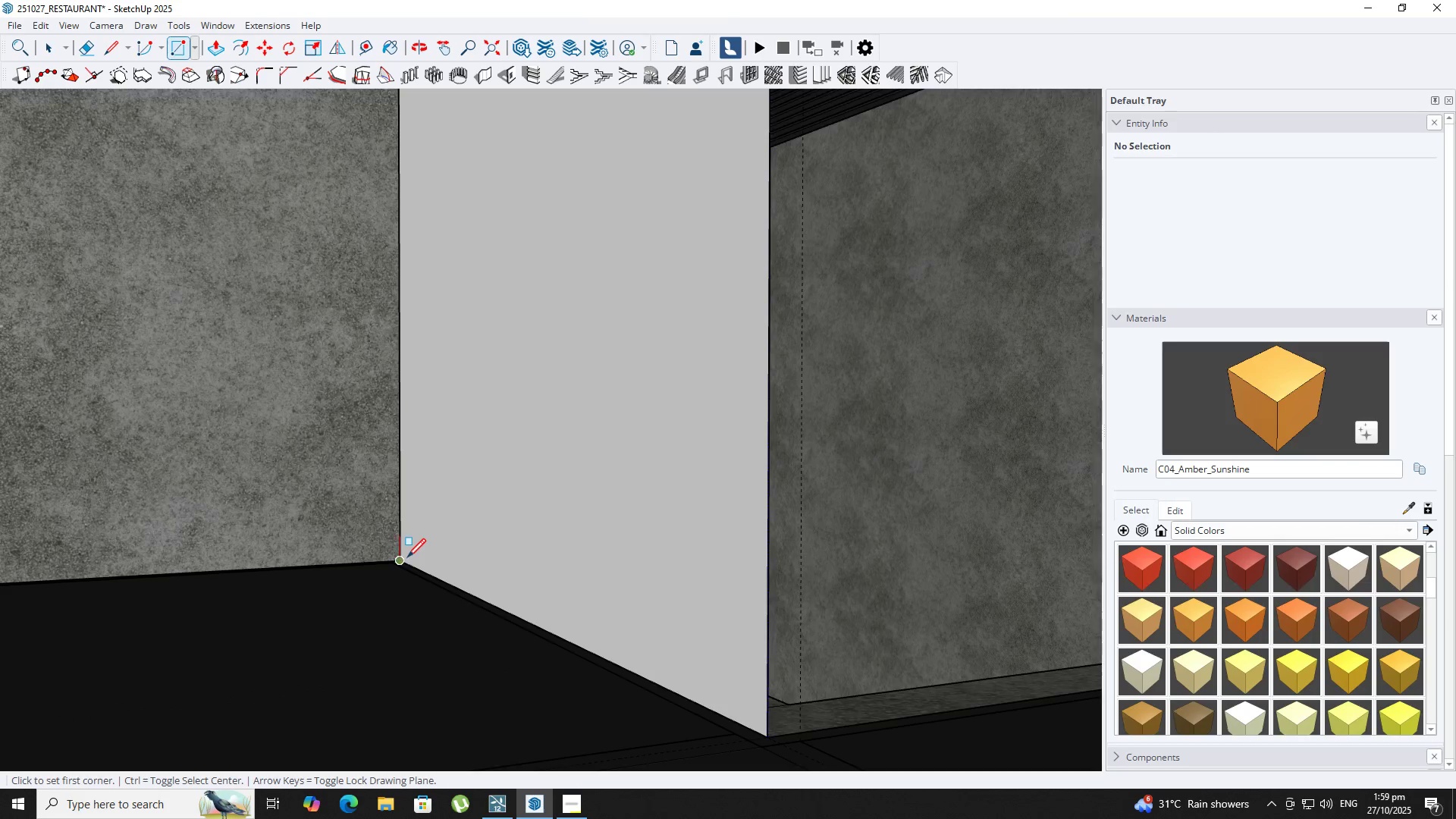 
scroll: coordinate [407, 555], scroll_direction: down, amount: 9.0
 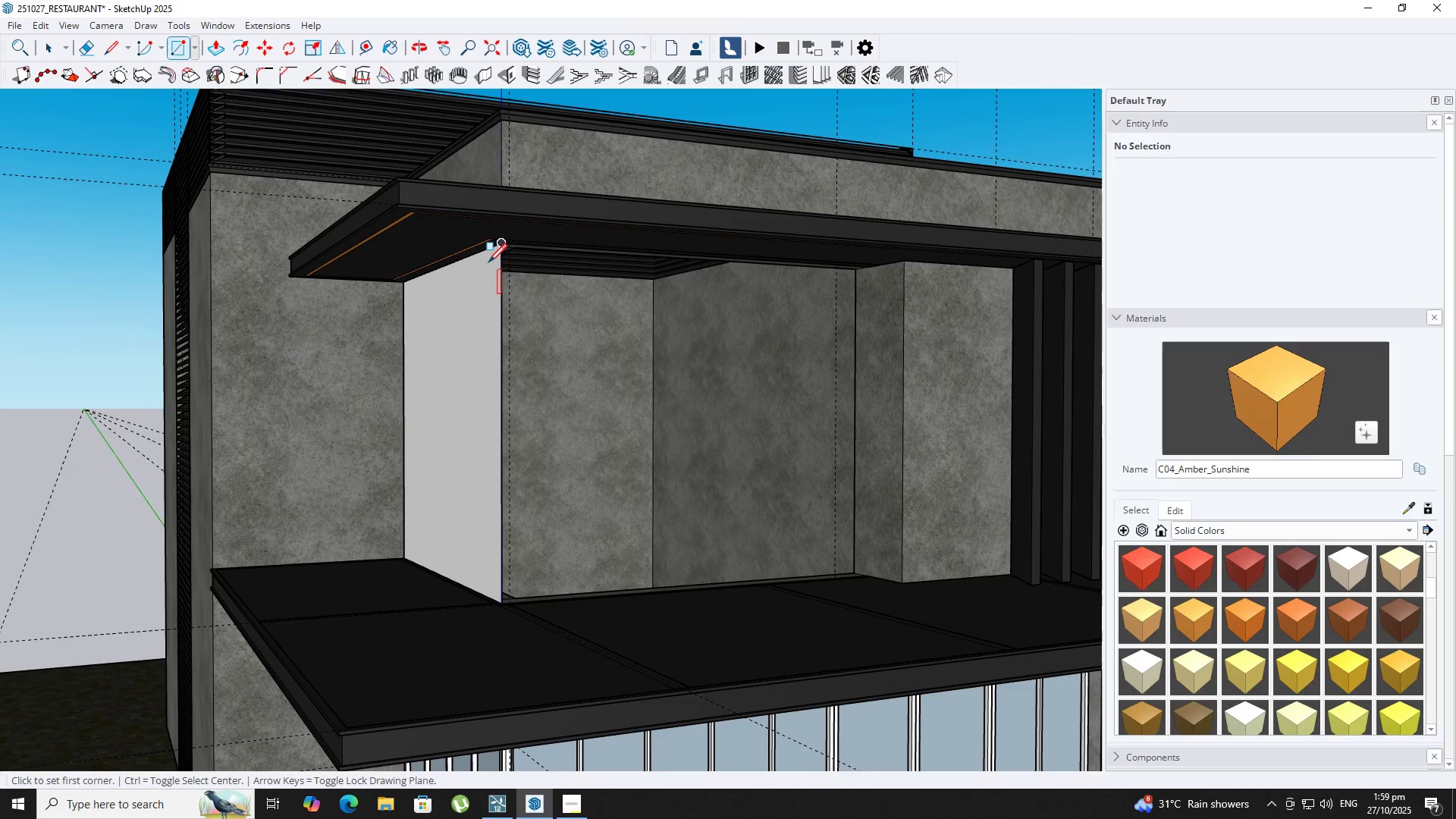 
key(Space)
 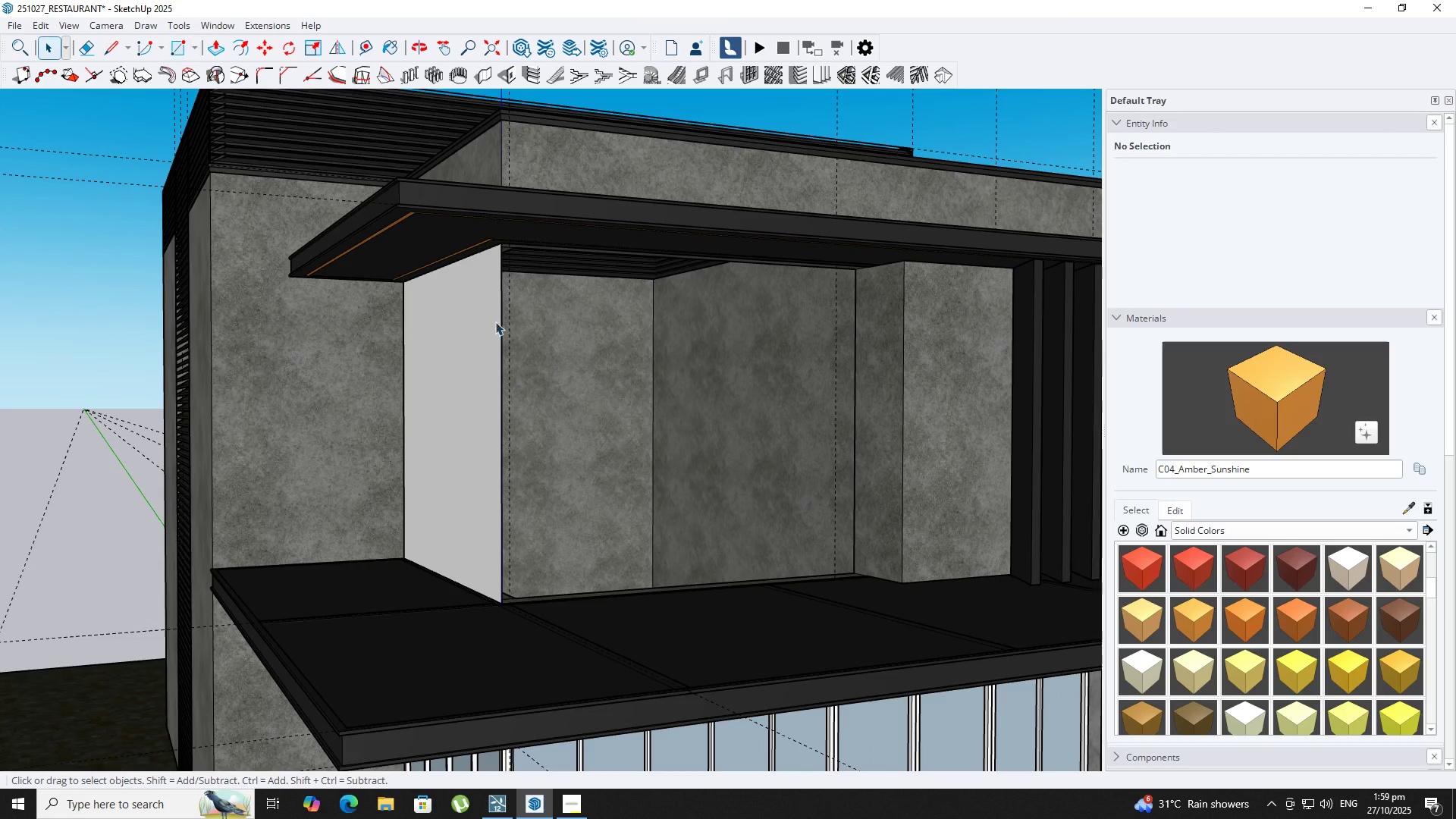 
key(R)
 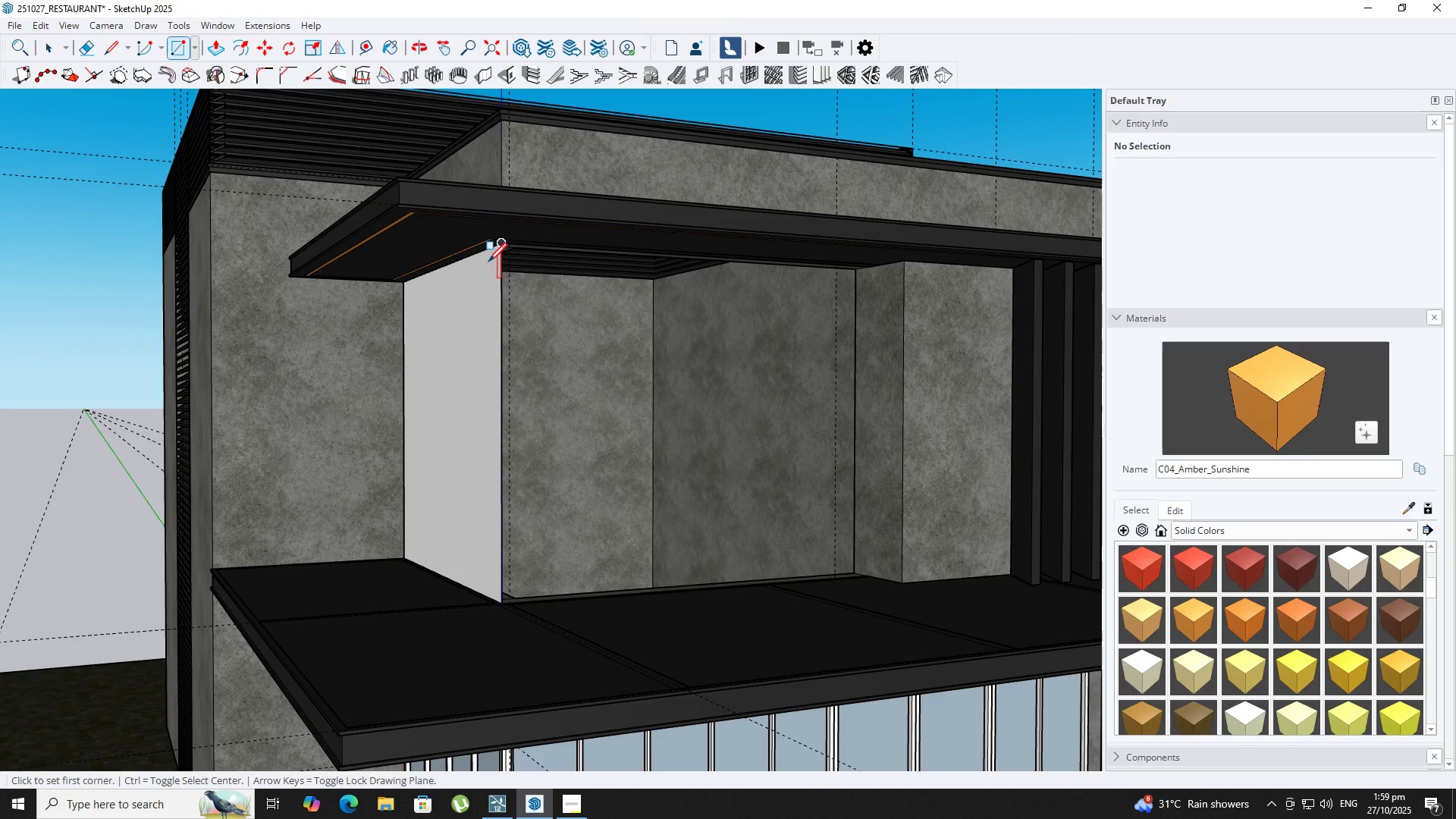 
key(Space)
 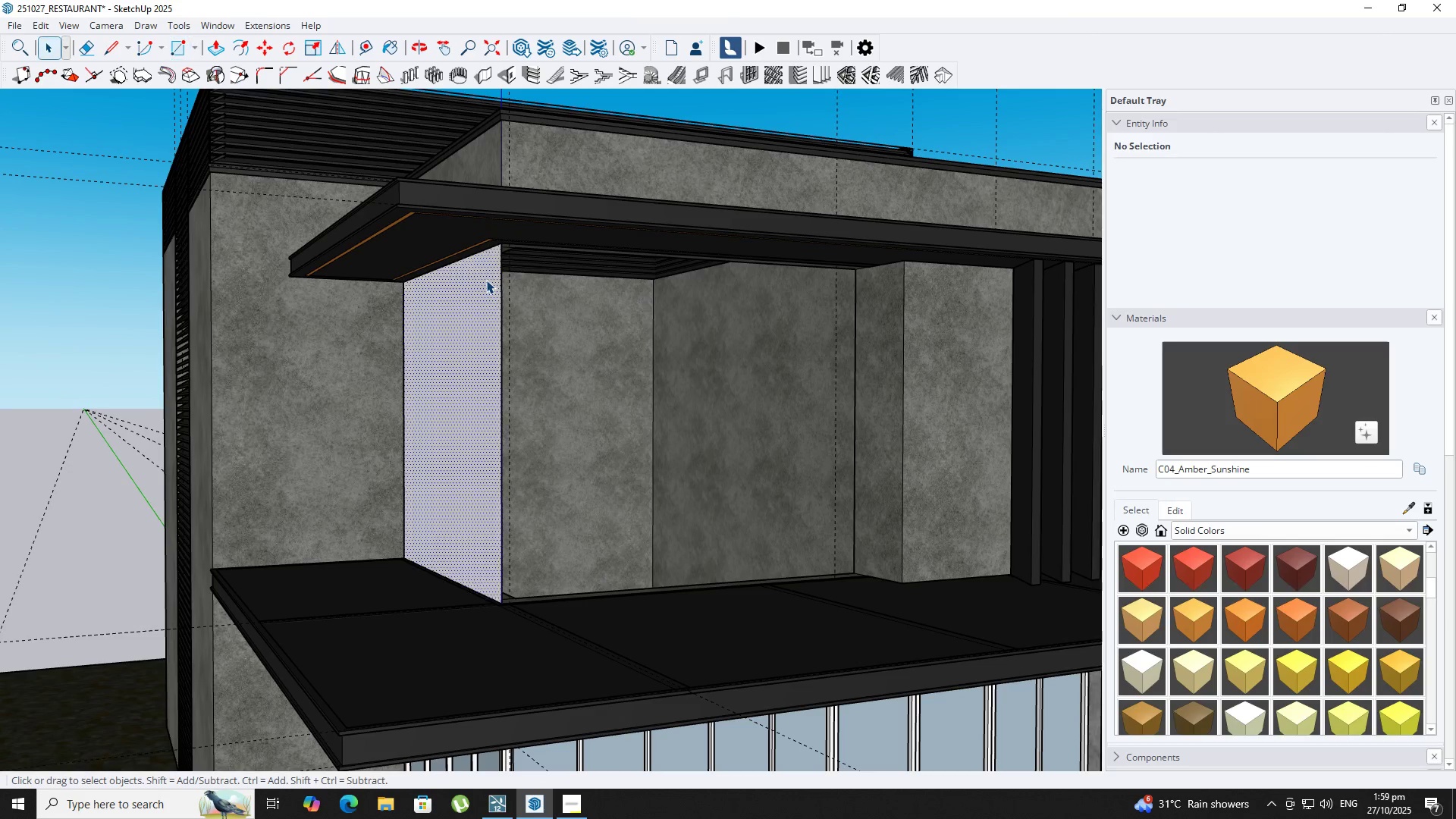 
double_click([486, 280])
 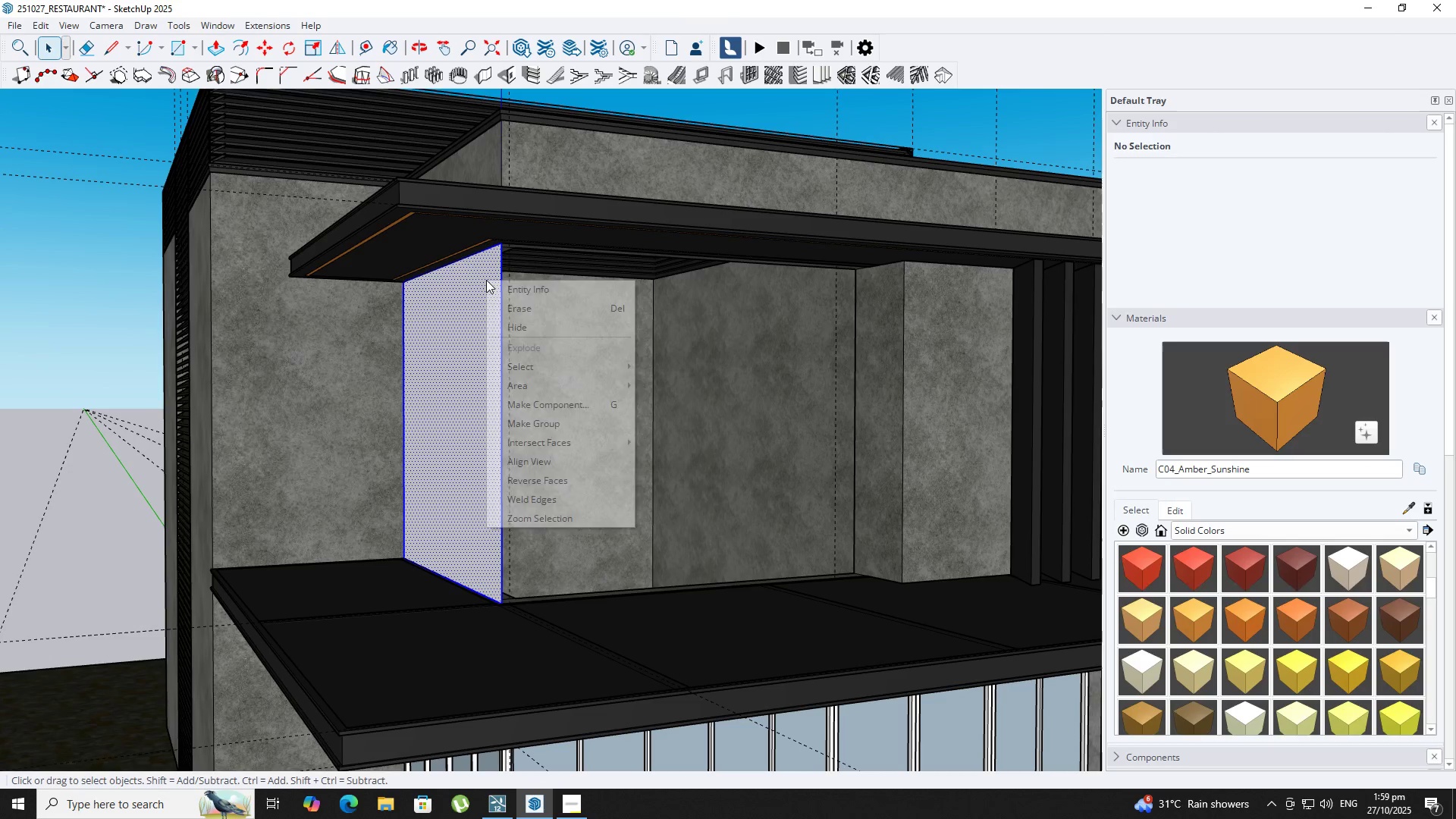 
right_click([486, 280])
 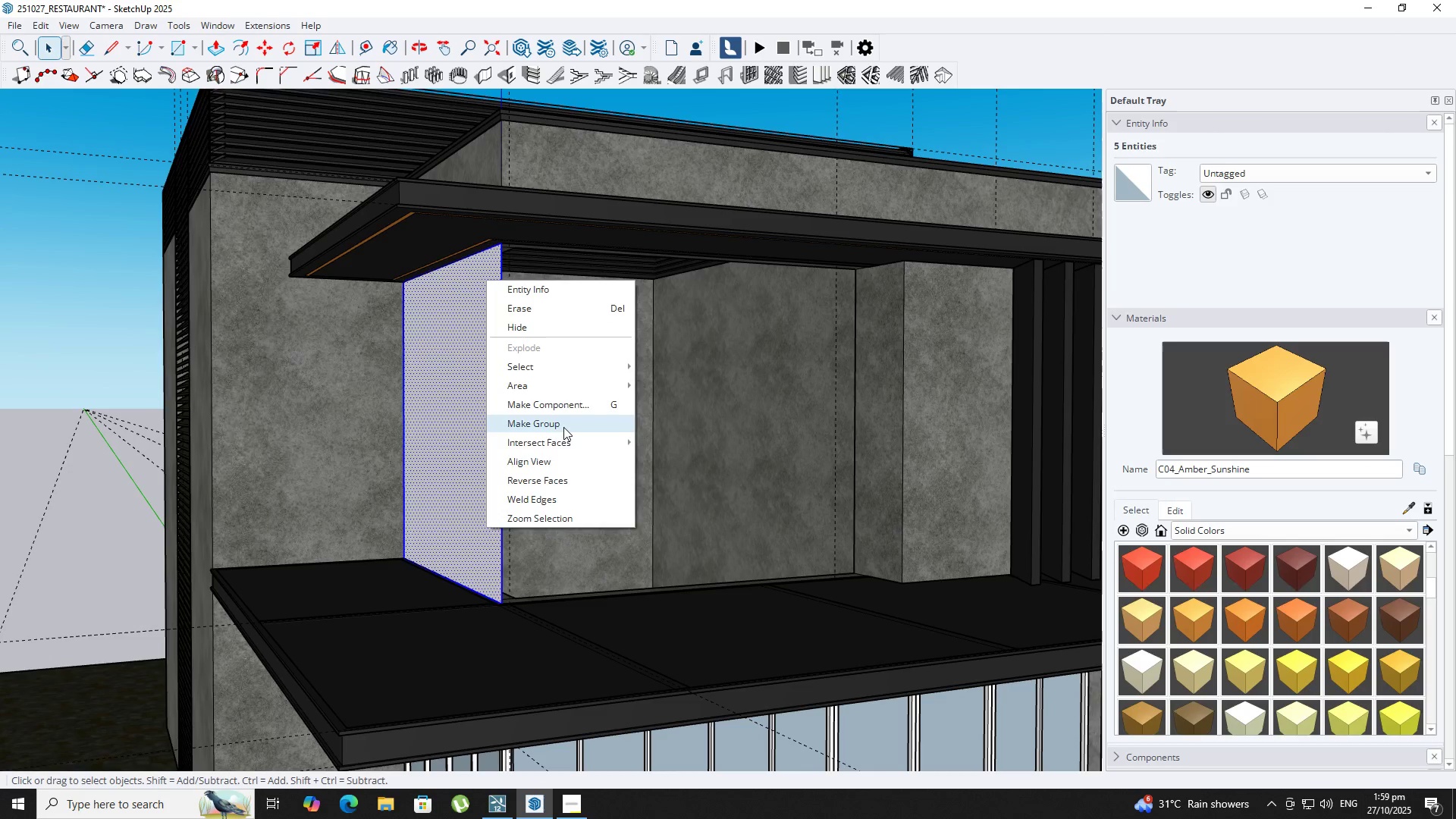 
key(R)
 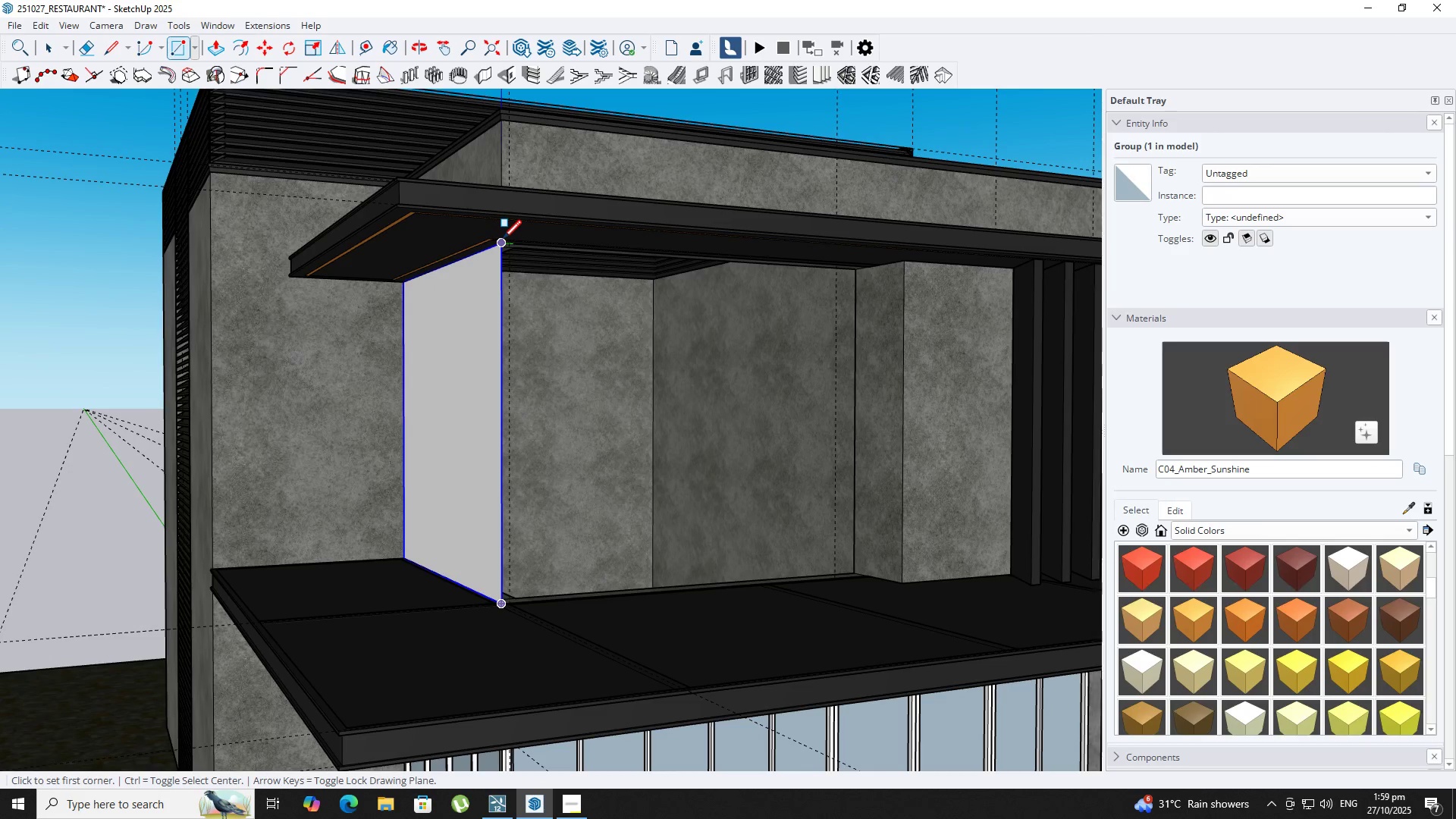 
left_click([503, 240])
 